 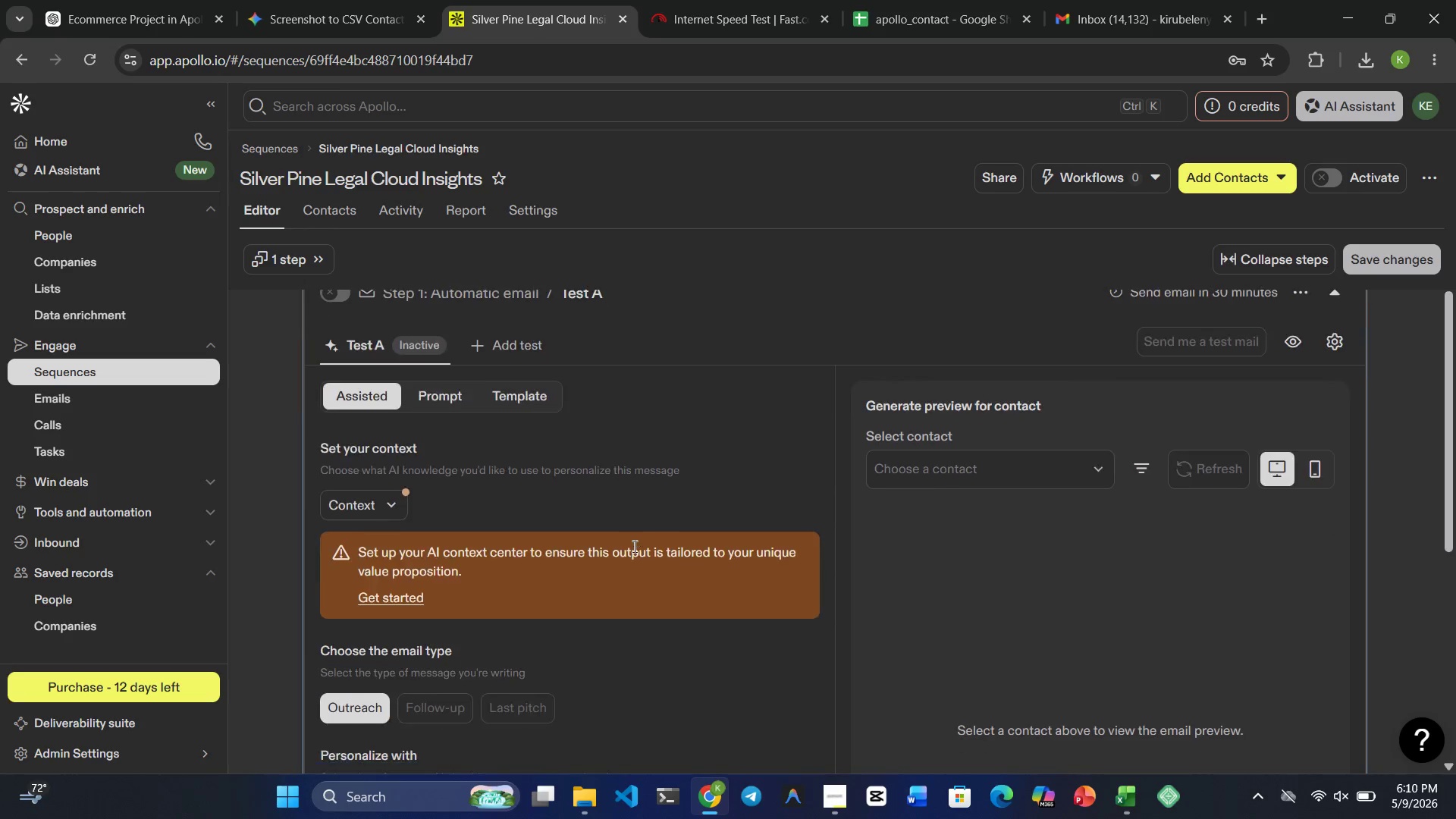 
scroll: coordinate [646, 546], scroll_direction: down, amount: 2.0
 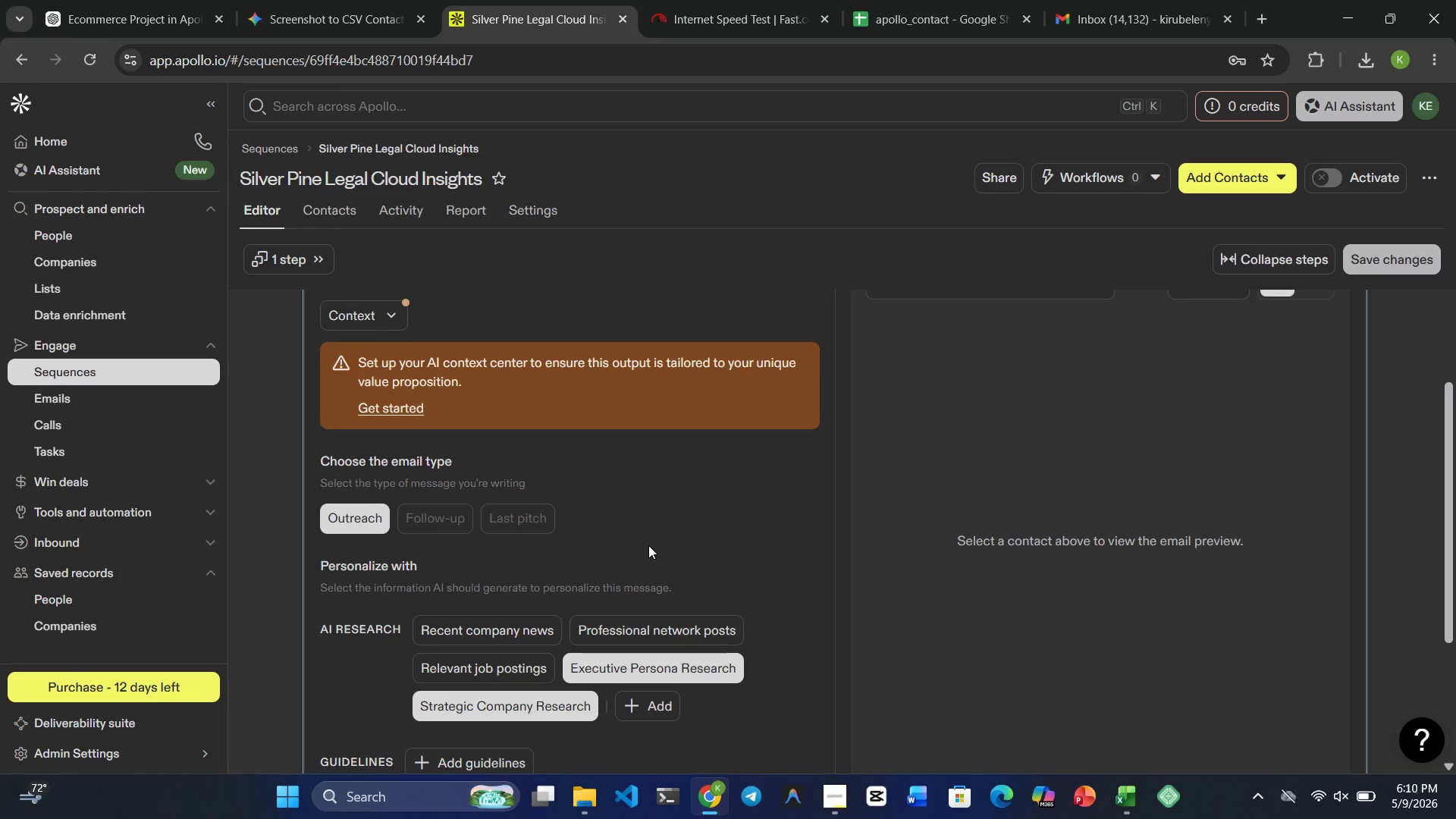 
scroll: coordinate [654, 521], scroll_direction: up, amount: 5.0
 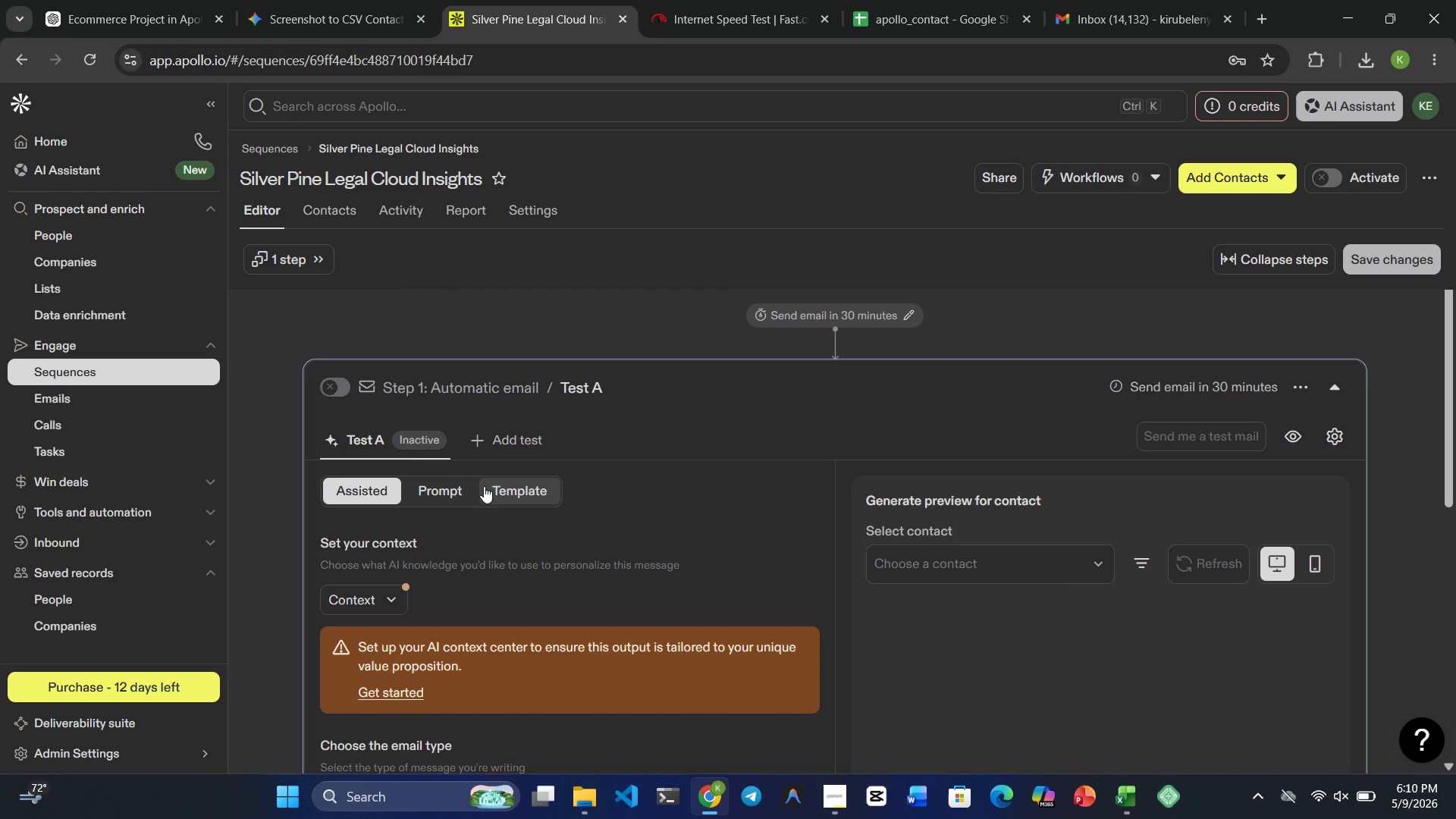 
left_click([485, 486])
 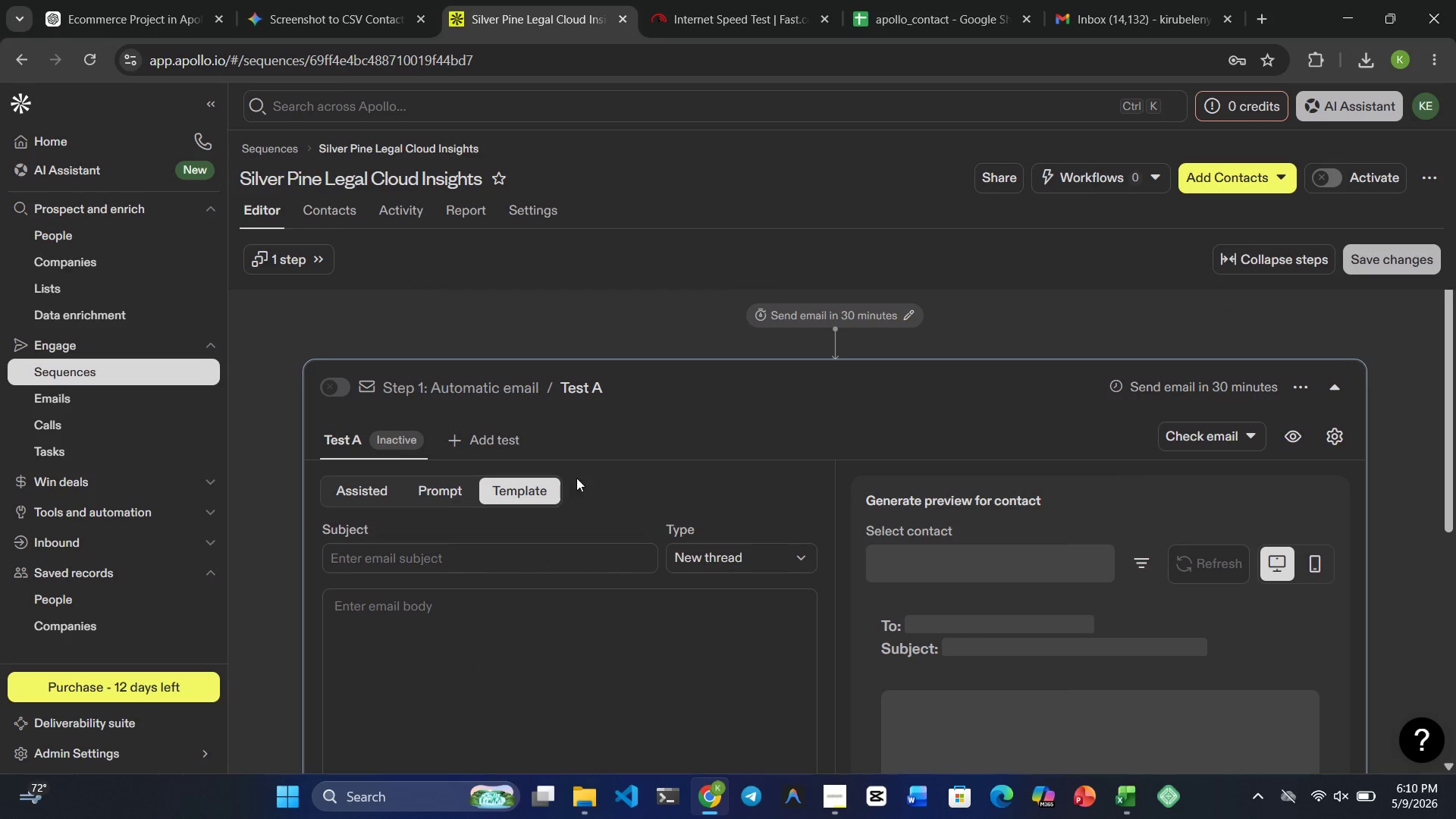 
scroll: coordinate [579, 477], scroll_direction: down, amount: 3.0
 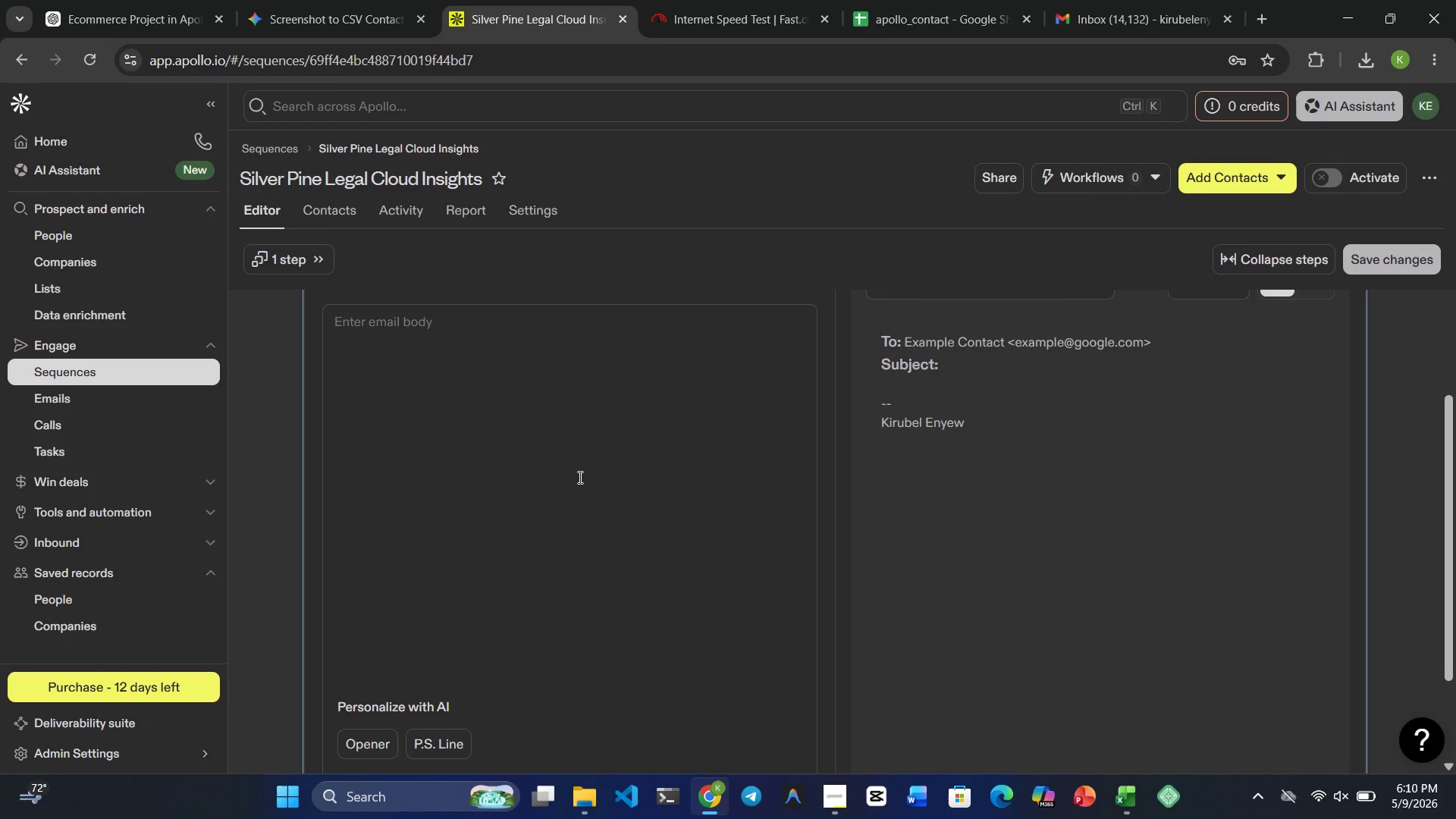 
scroll: coordinate [579, 477], scroll_direction: up, amount: 1.0
 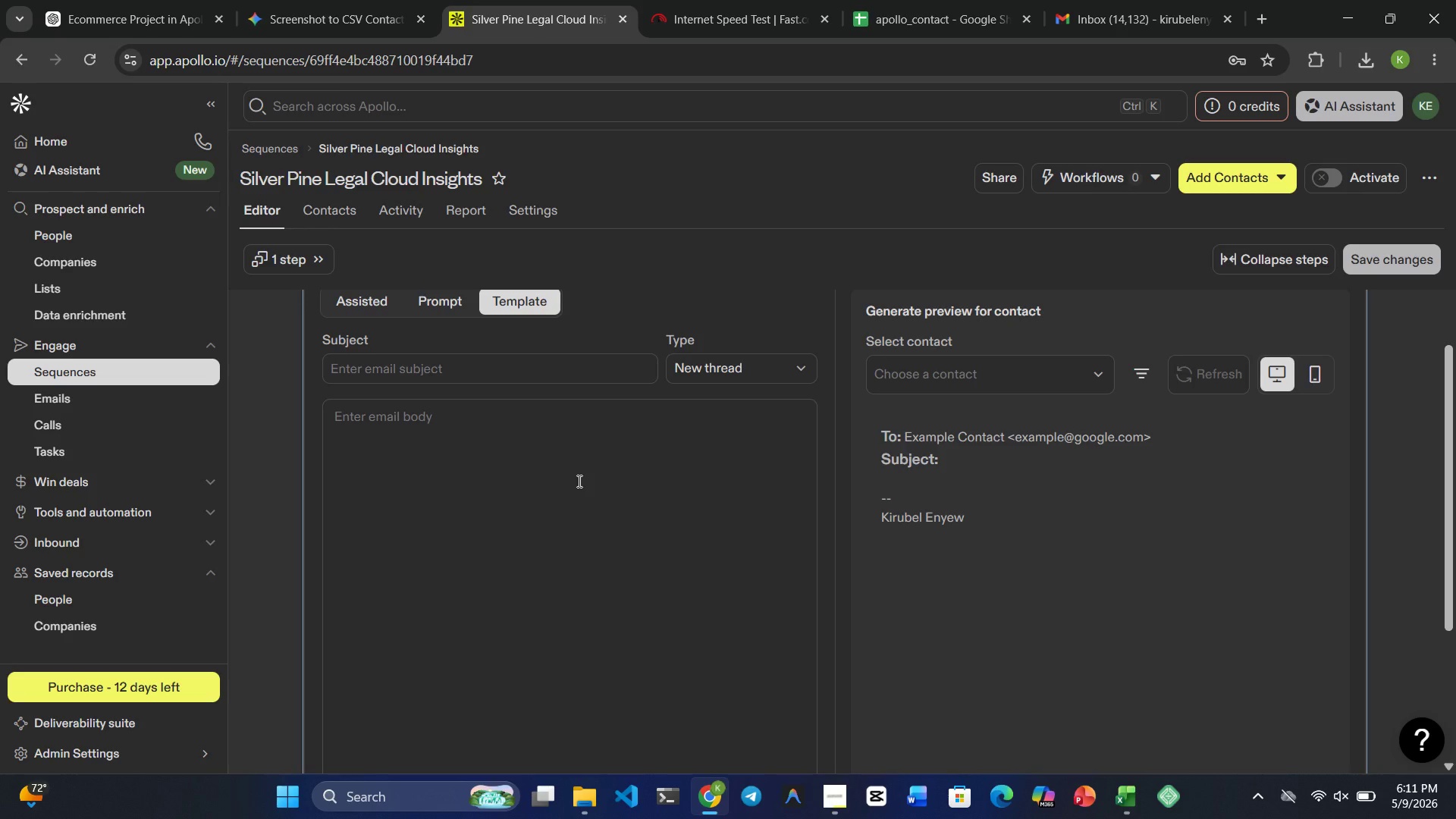 
wait(34.16)
 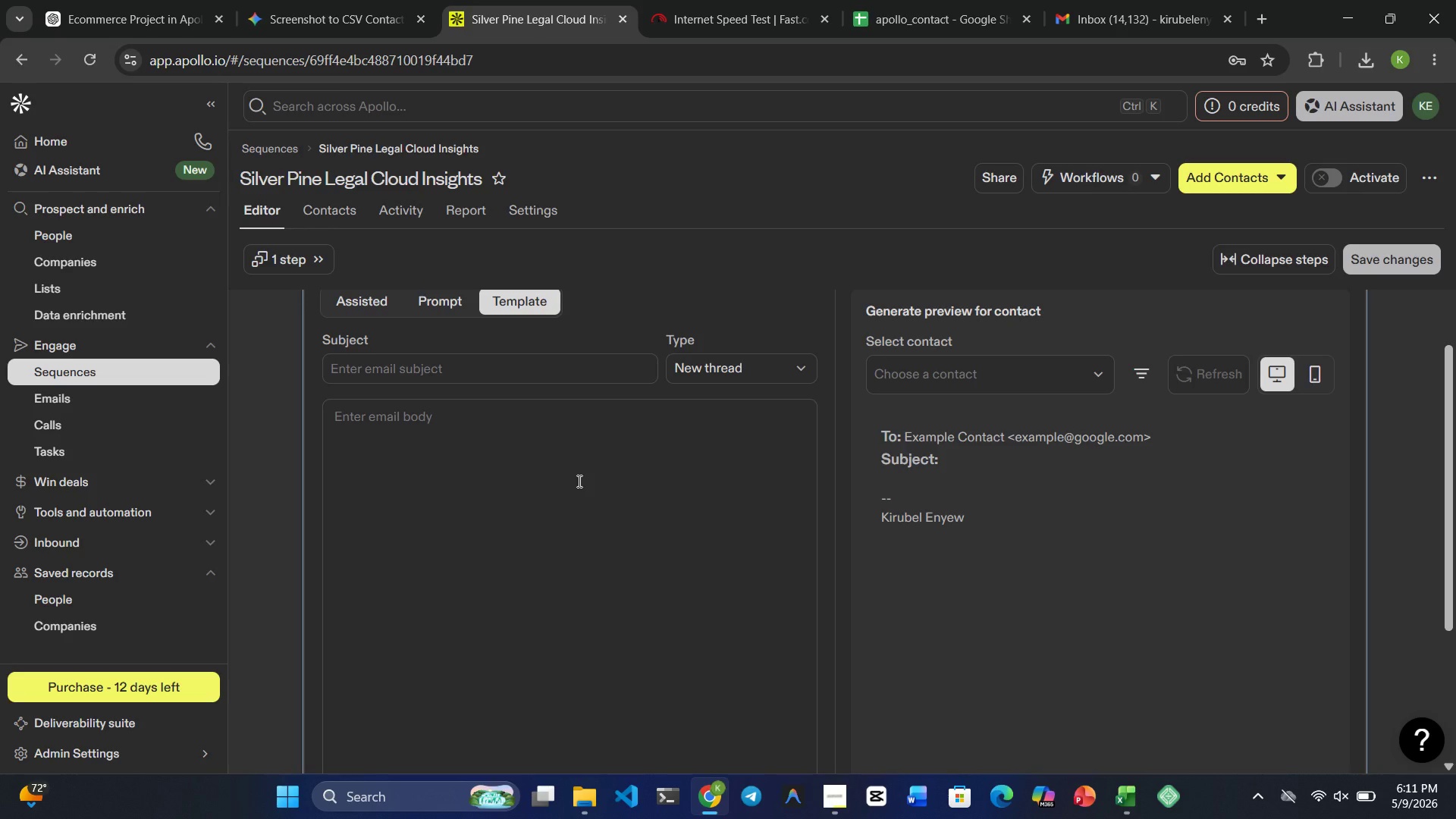 
left_click([472, 357])
 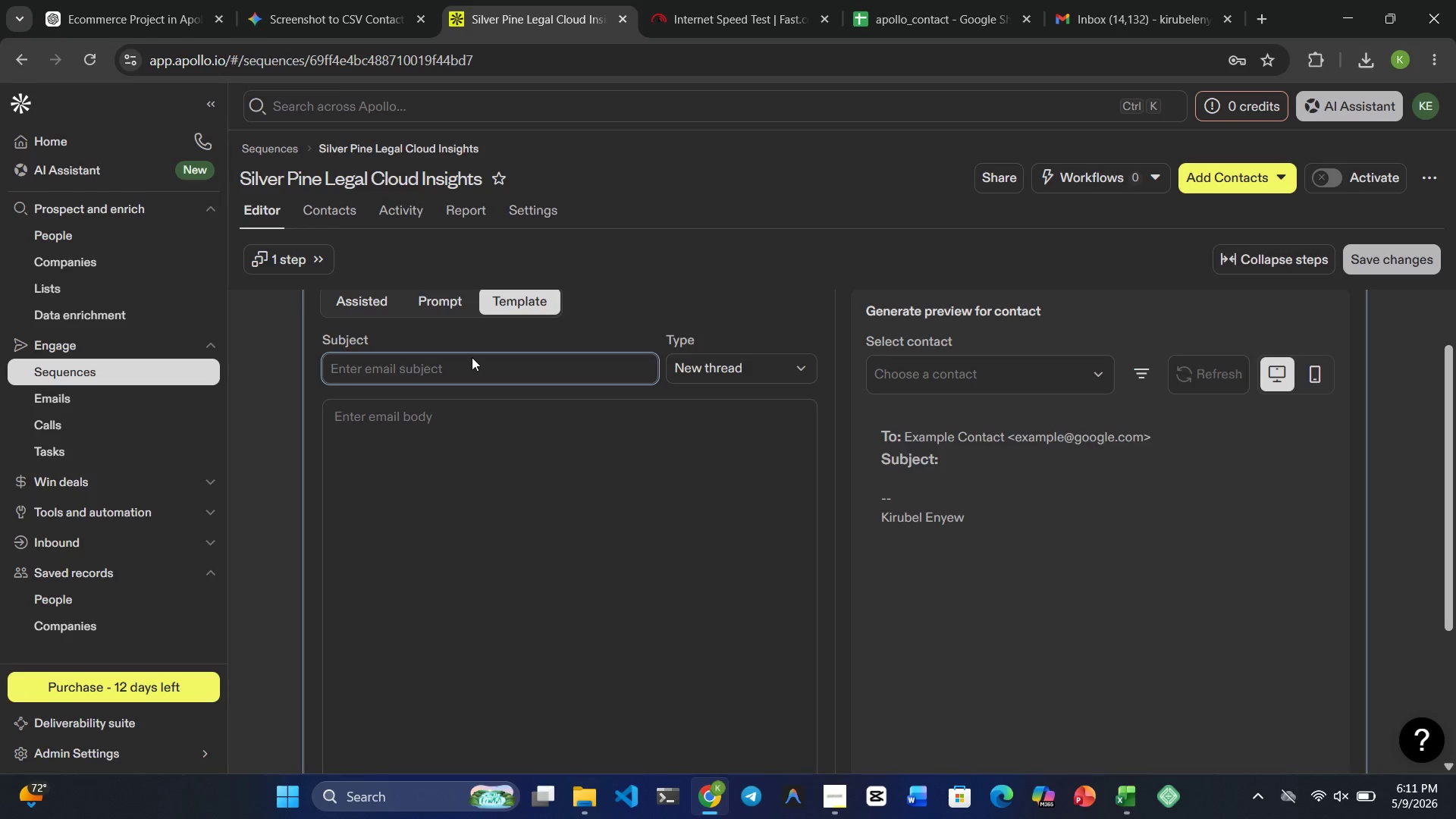 
type(A useful resource on securing )
 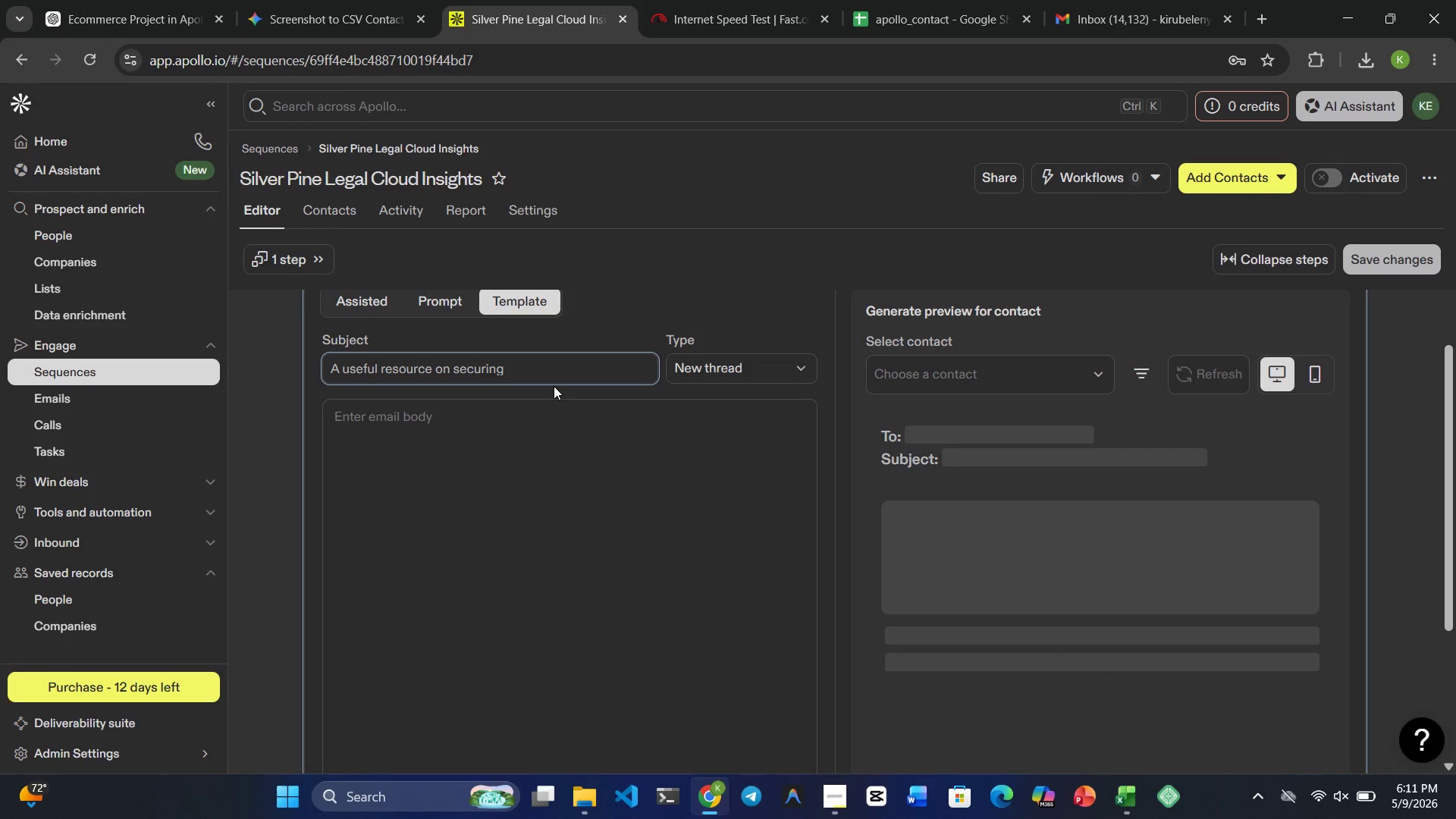 
type(remote legal teams)
 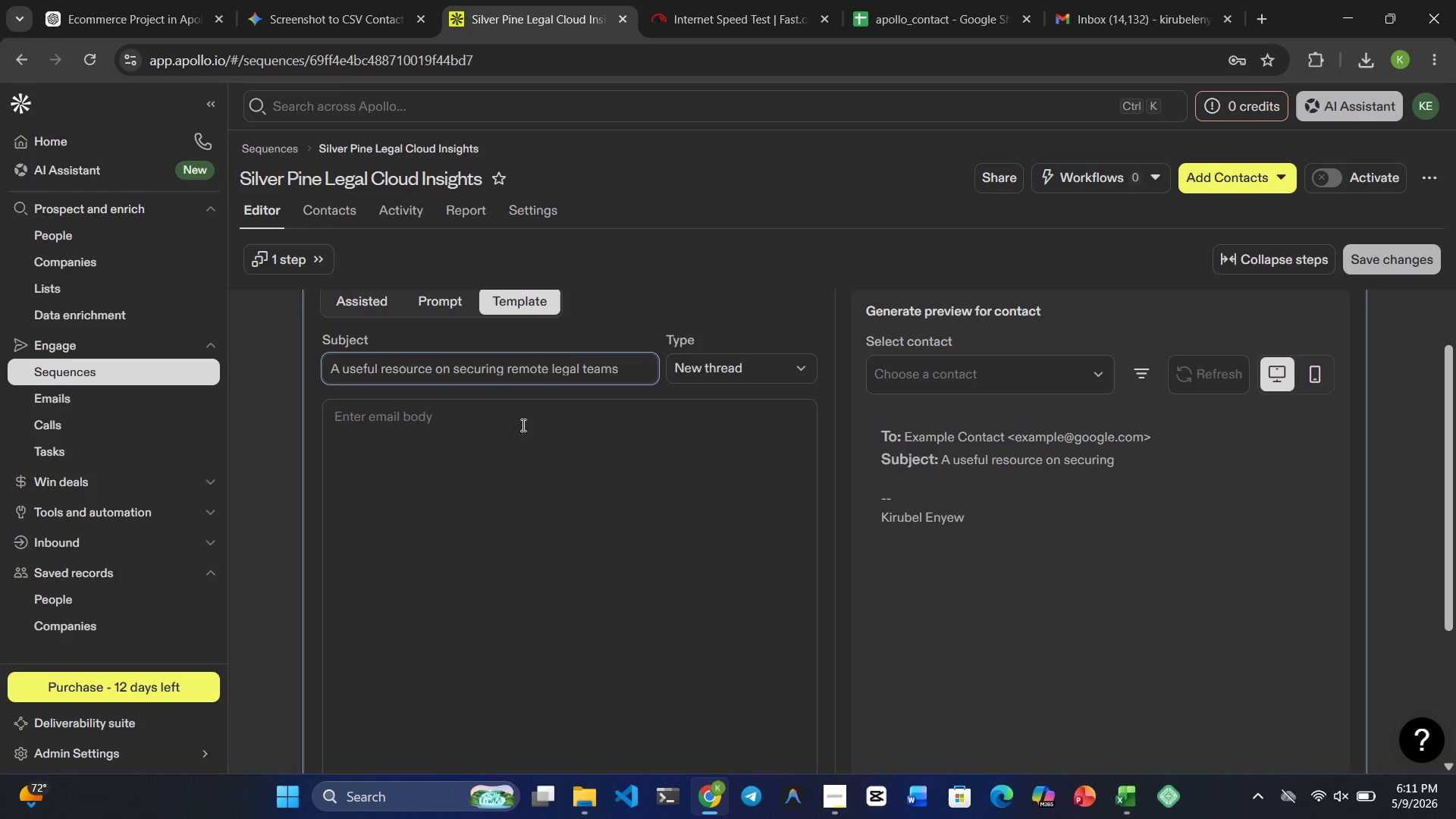 
left_click([438, 433])
 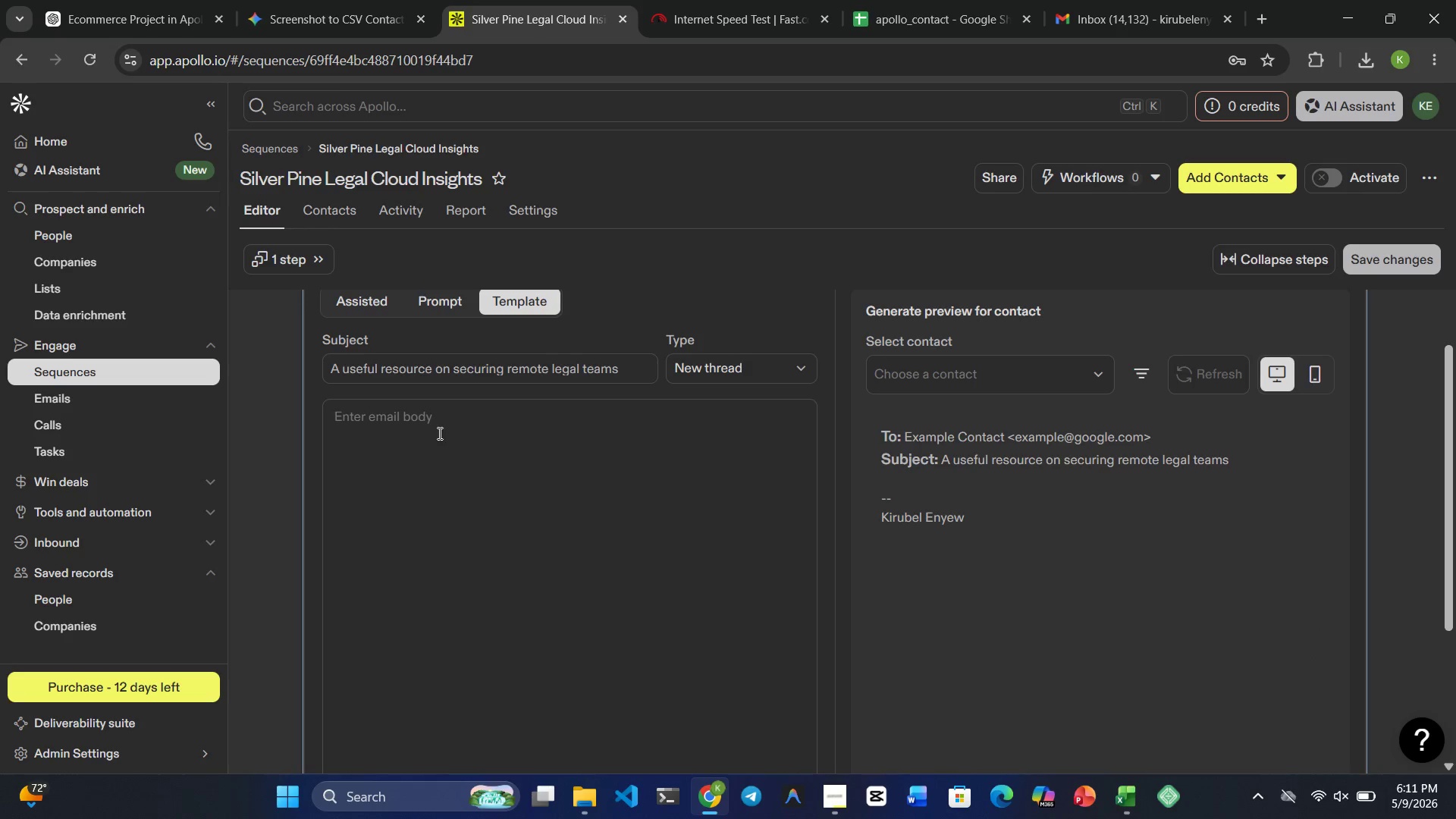 
type(Hi first)
key(Backspace)
key(Backspace)
key(Backspace)
key(Backspace)
key(Backspace)
type(}})
 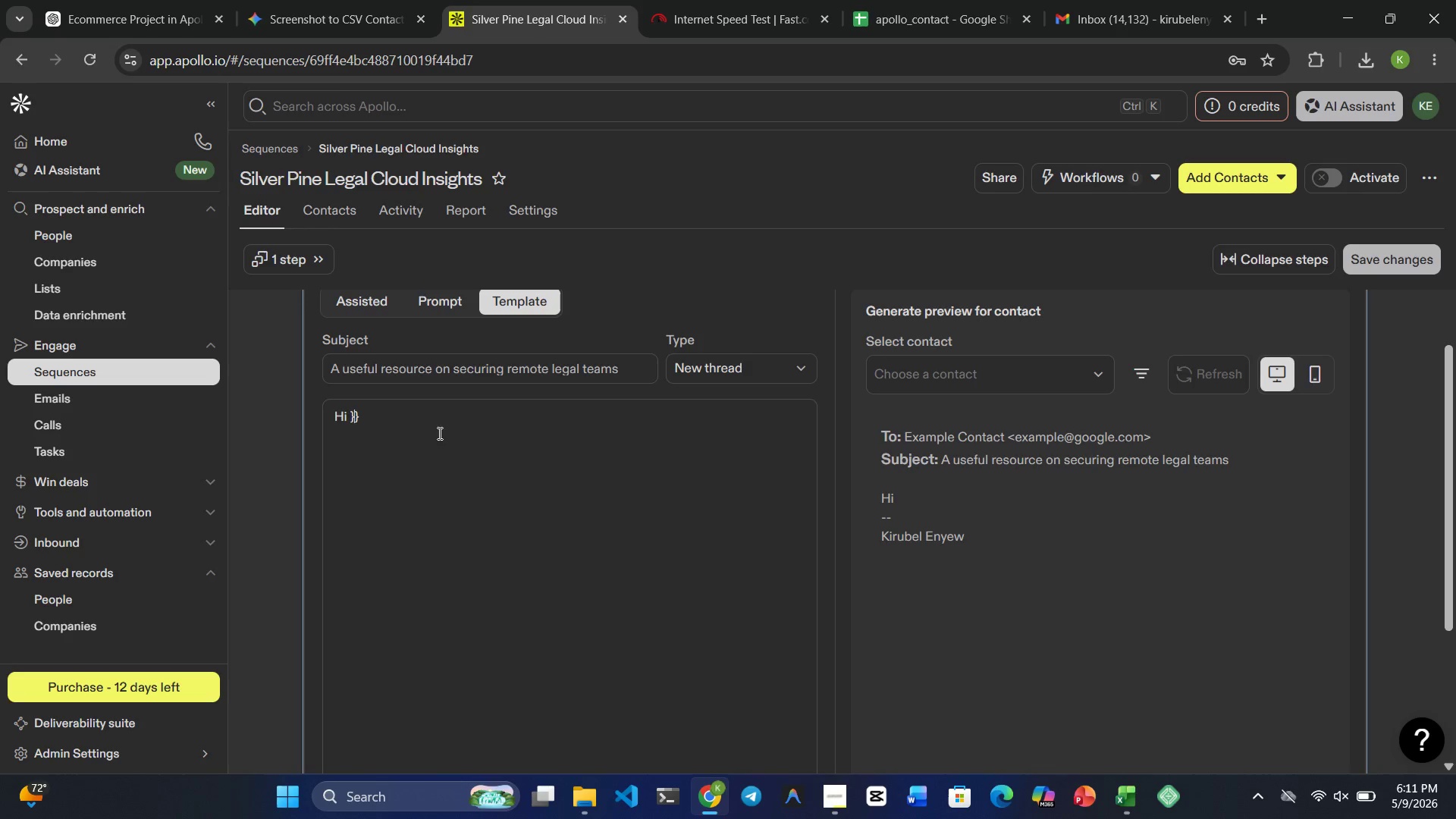 
 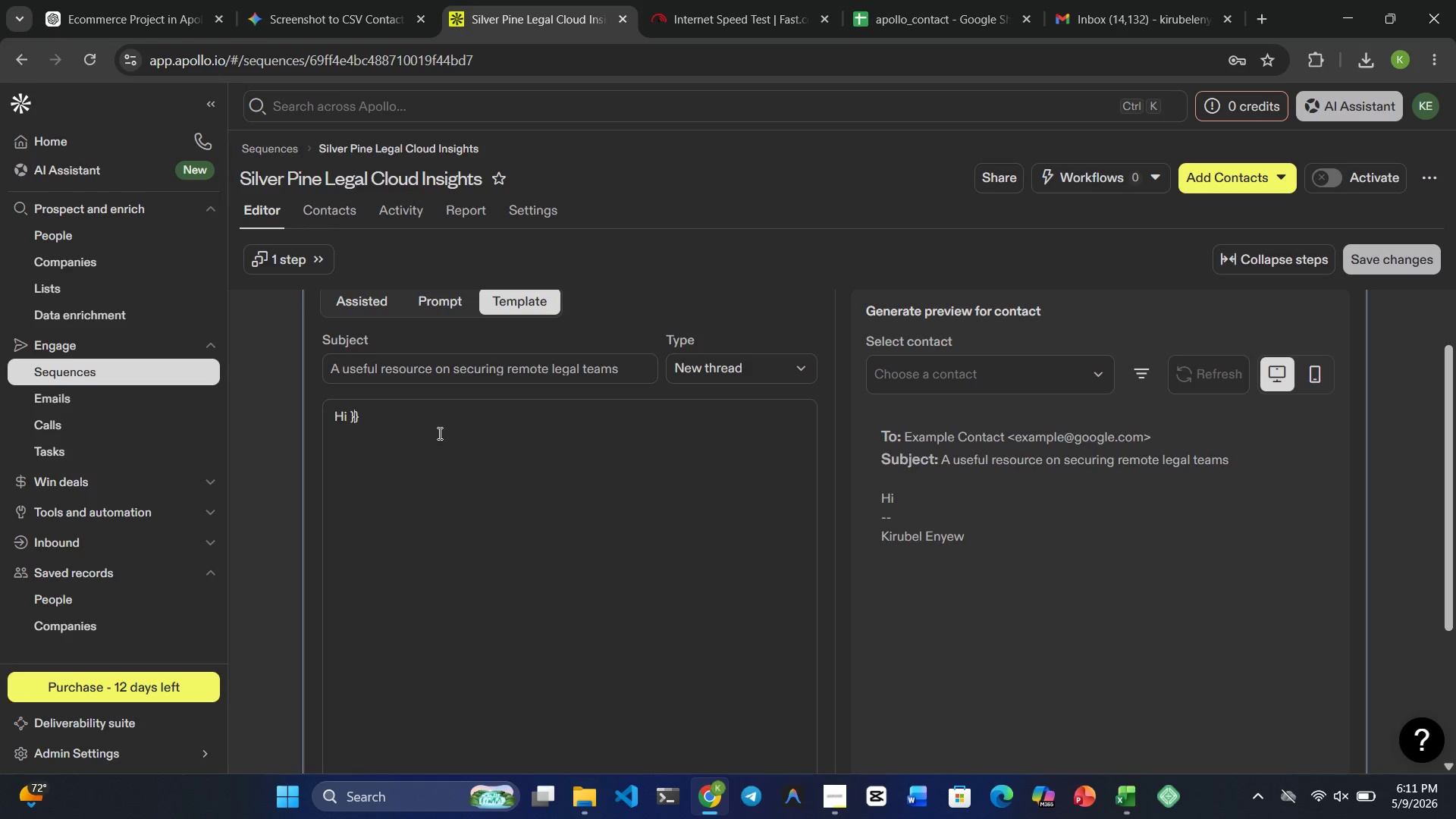 
key(ArrowLeft)
 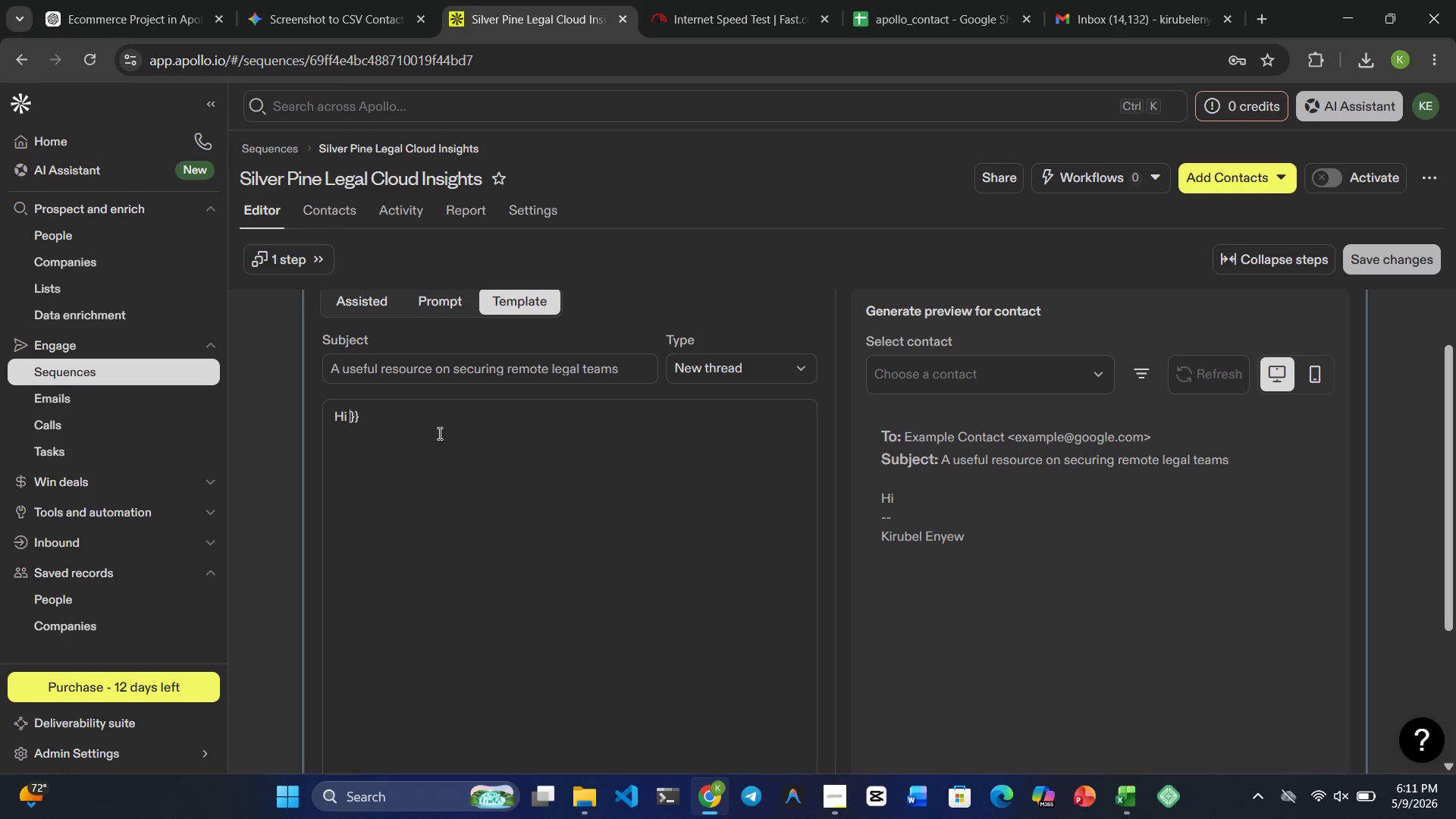 
key(ArrowLeft)
 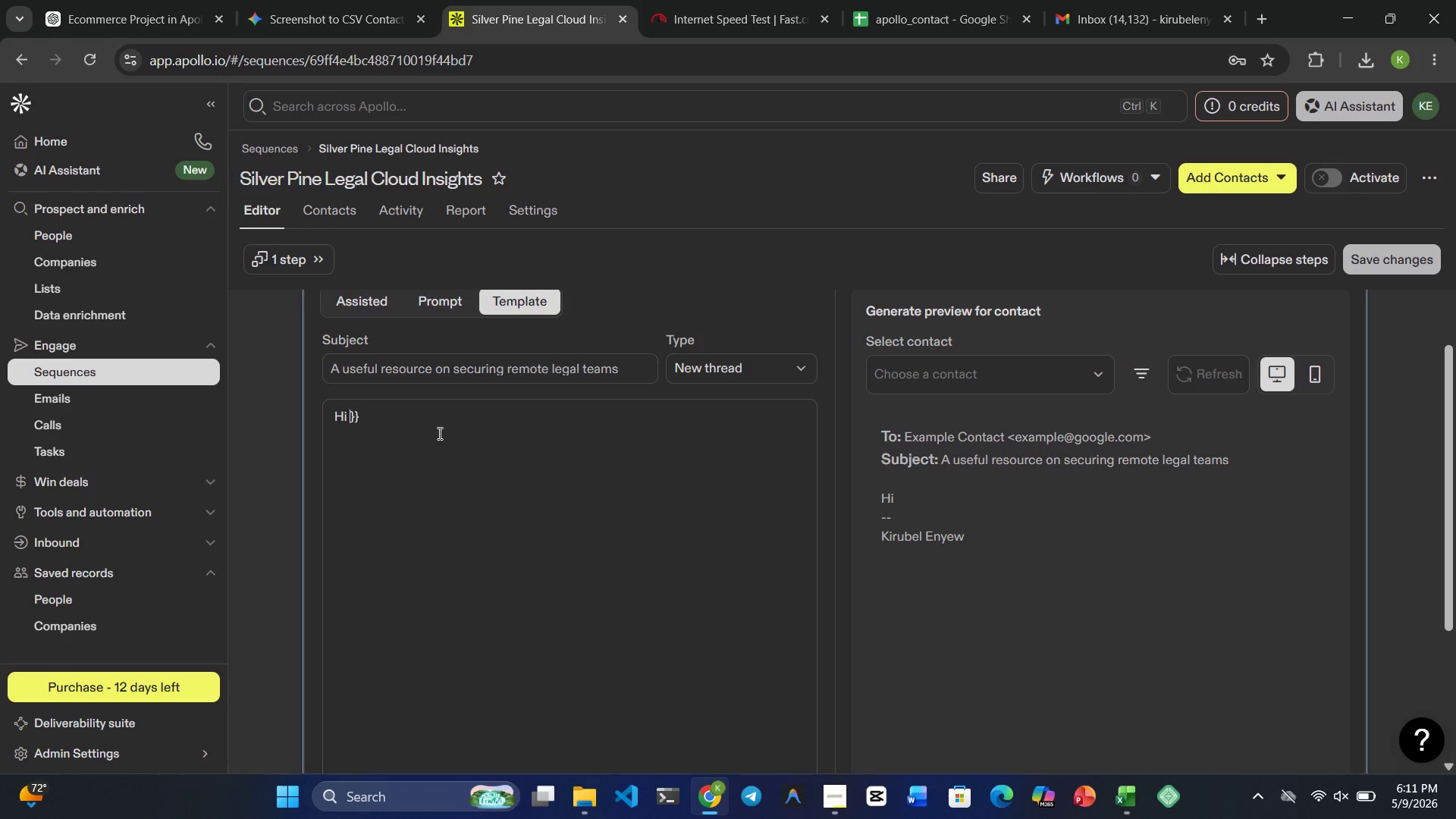 
type({{first_name)
 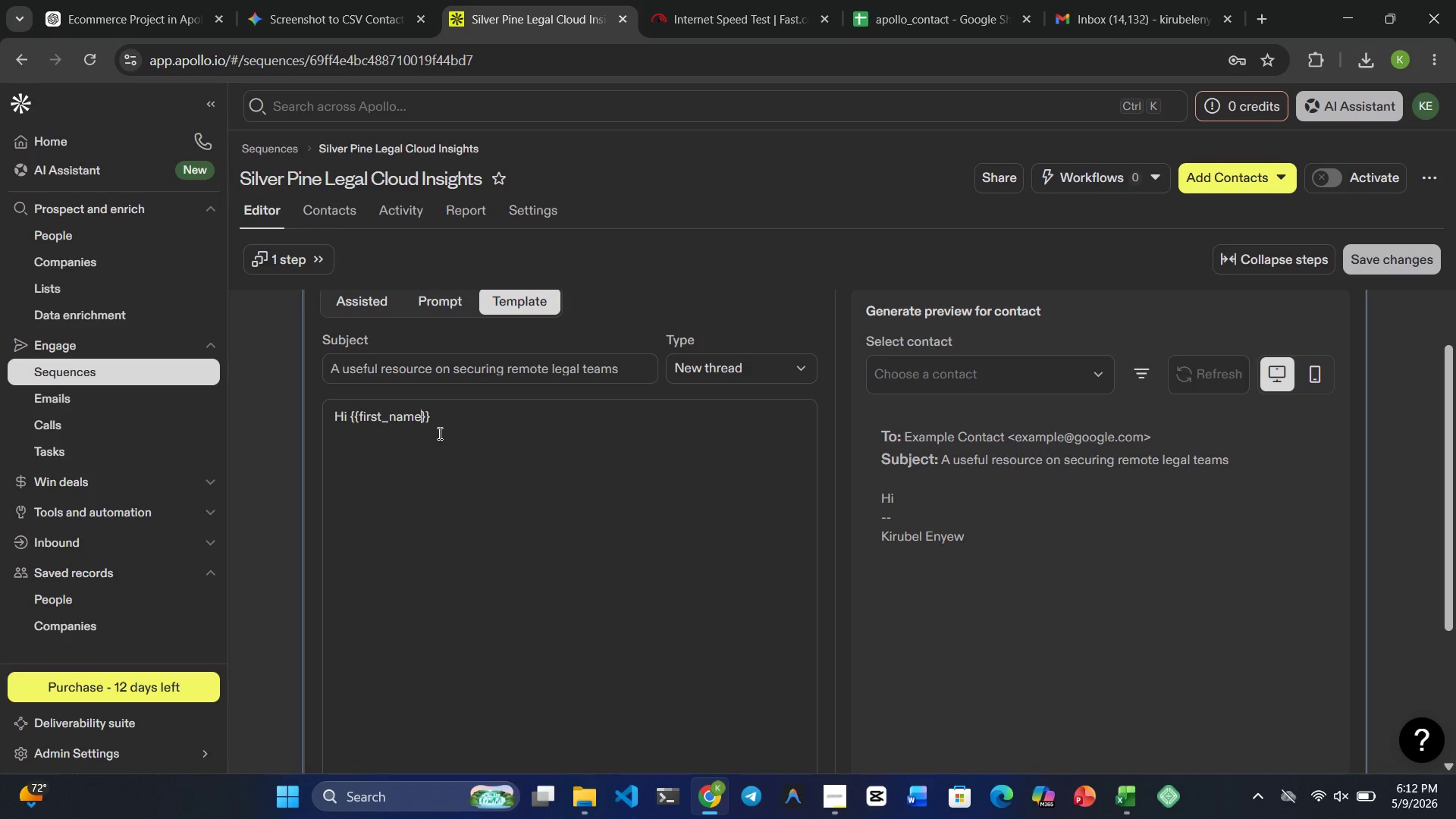 
key(ArrowRight)
 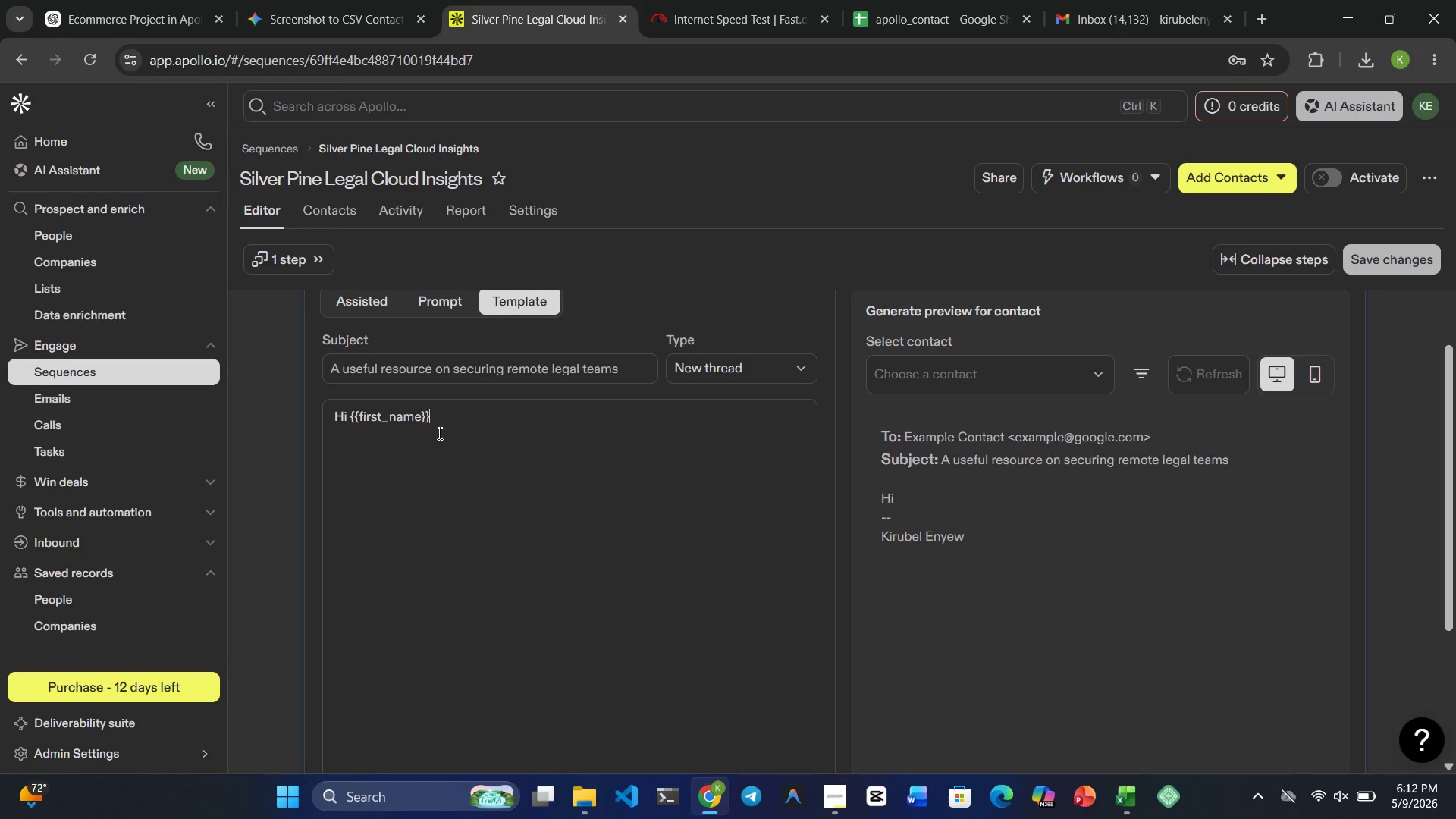 
key(ArrowRight)
 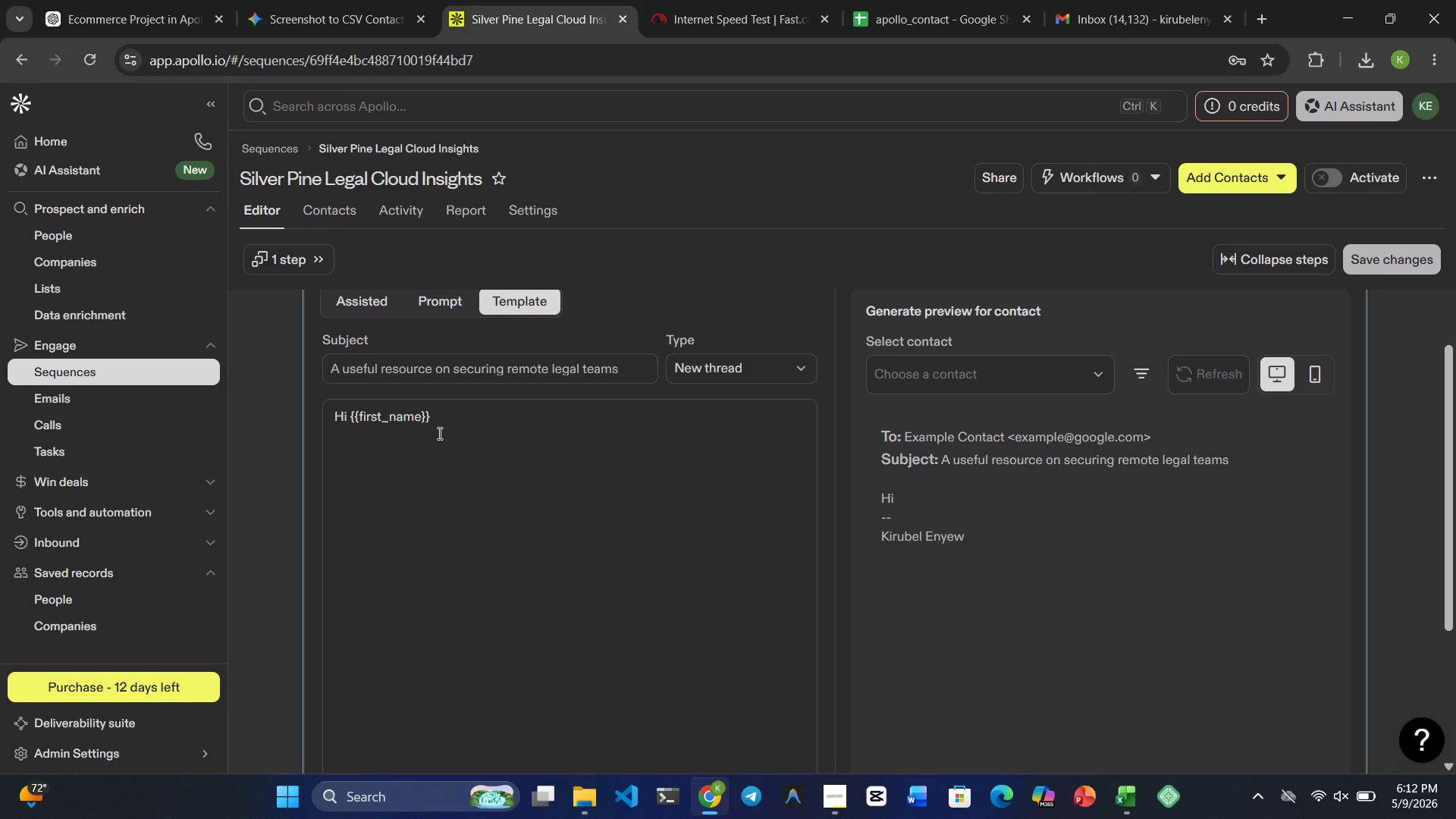 
key(Period)
 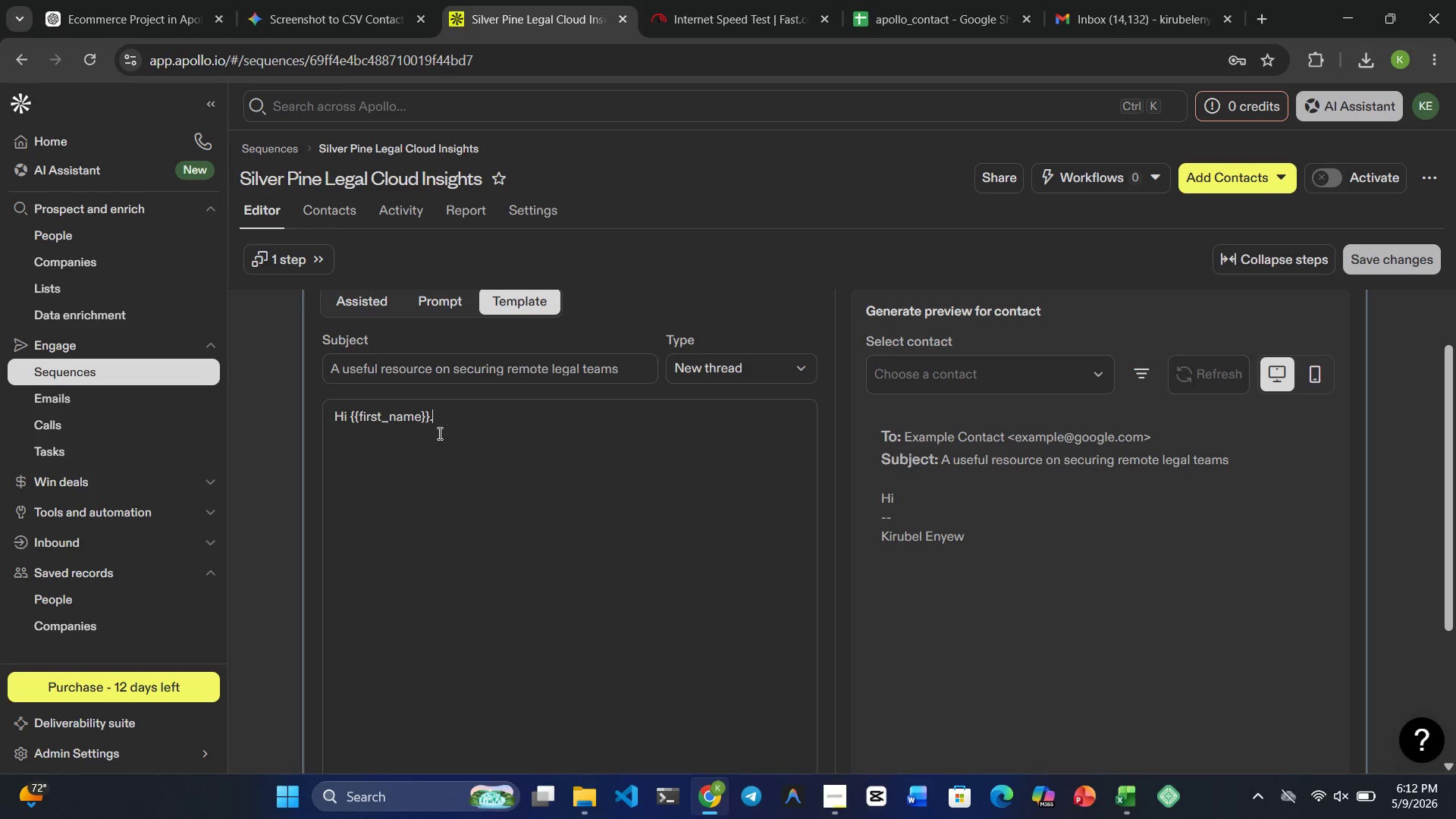 
key(Enter)
 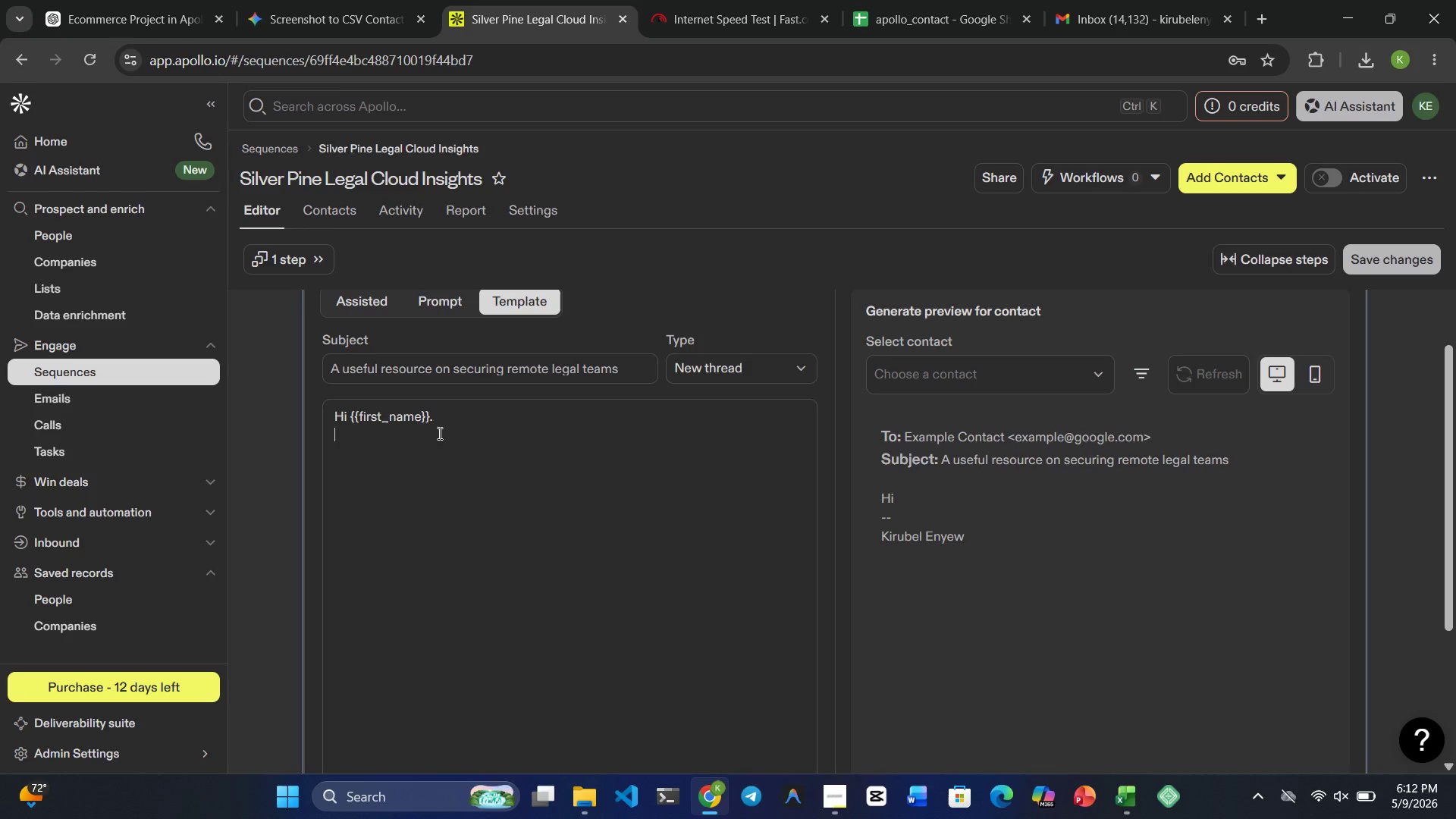 
key(Enter)
 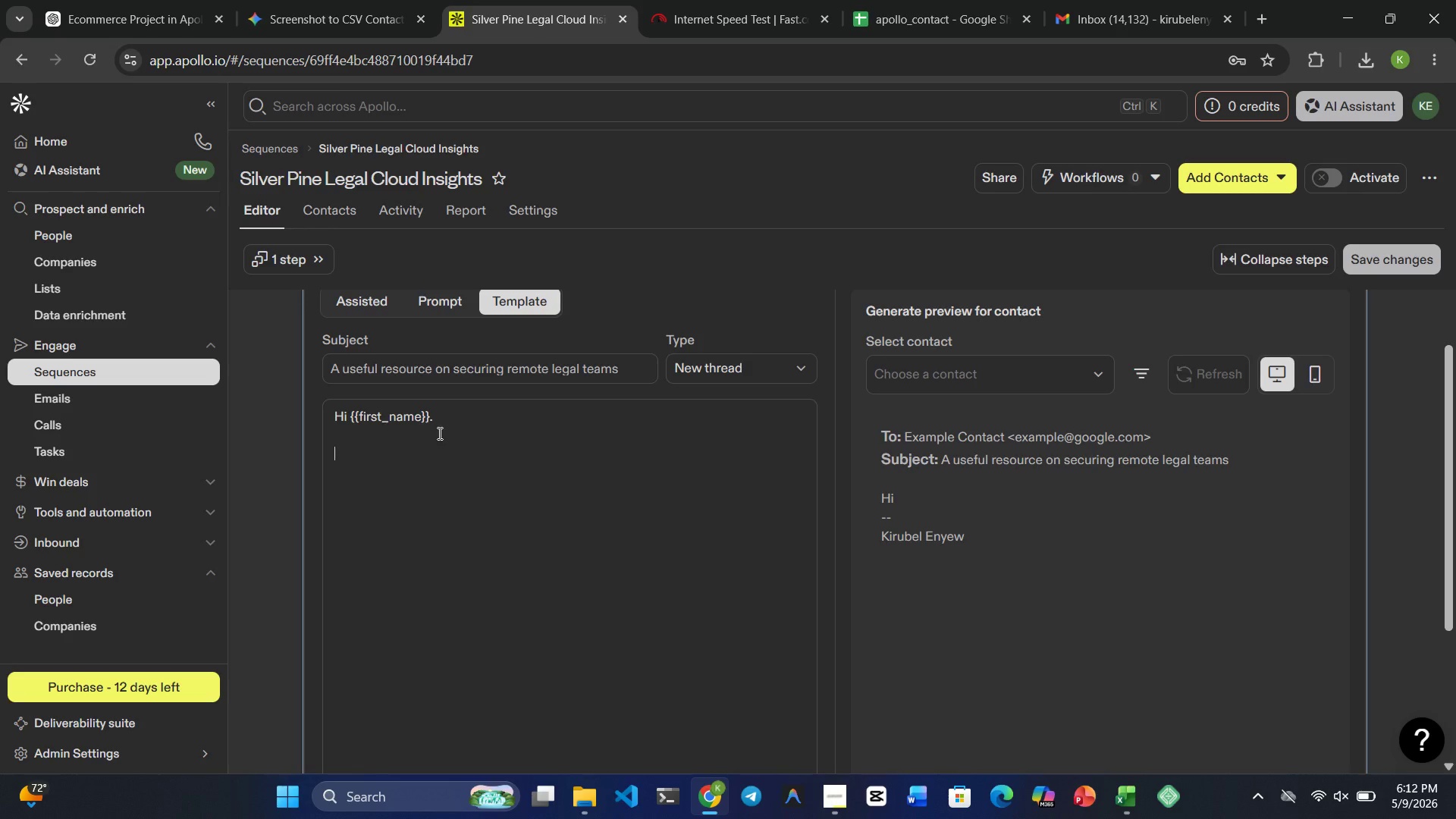 
key(Backspace)
 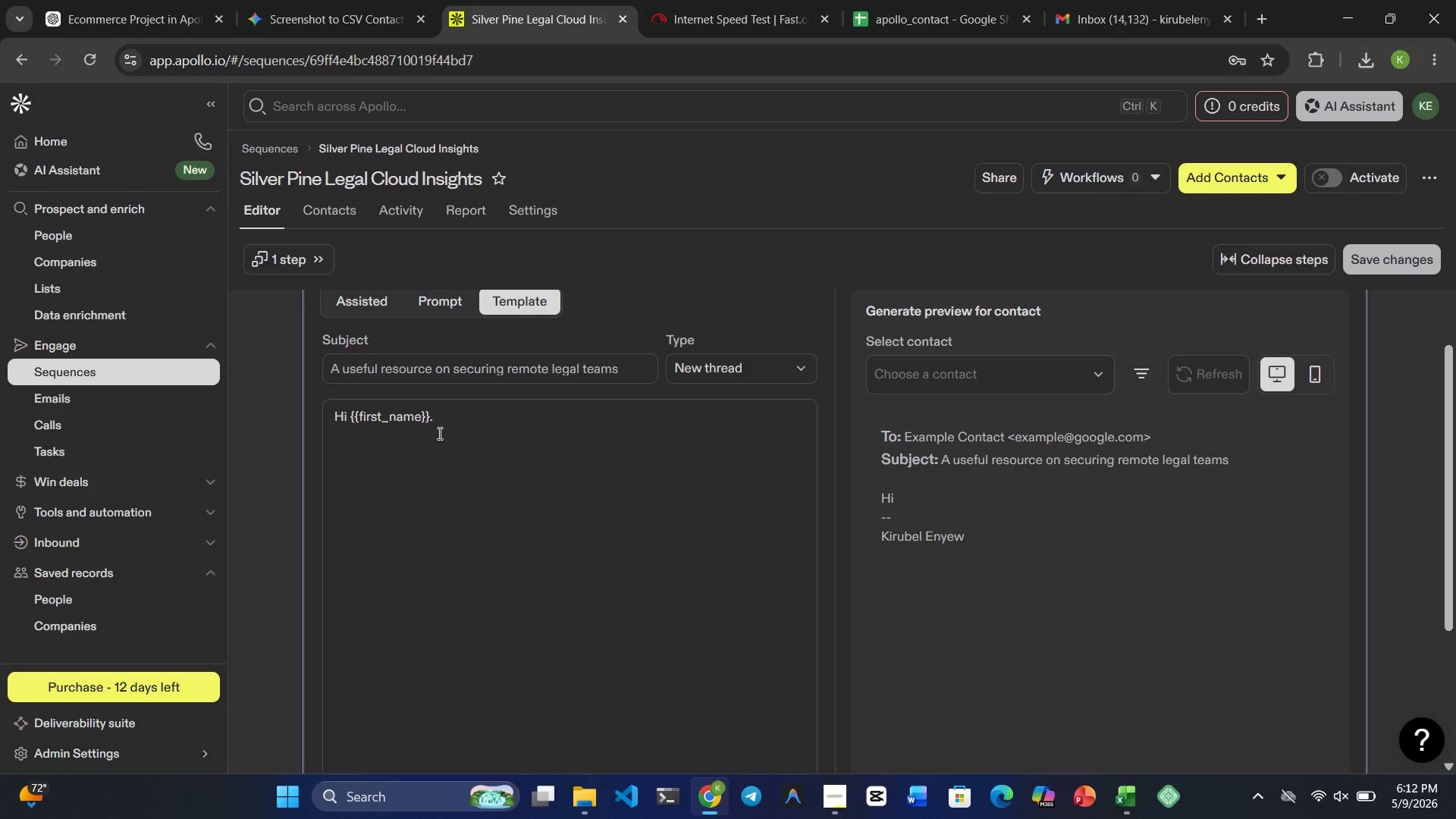 
key(Backspace)
 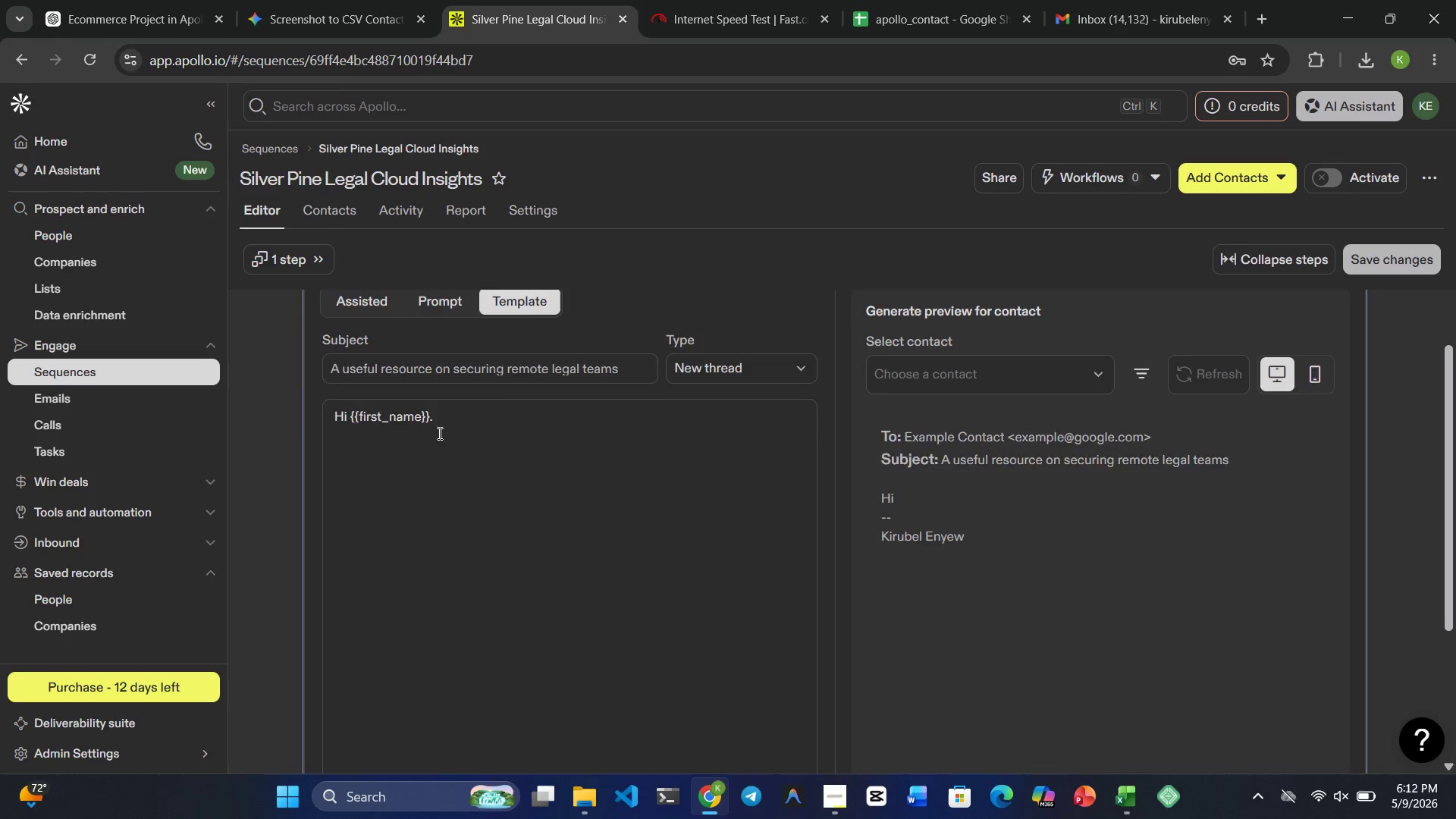 
key(Backspace)
 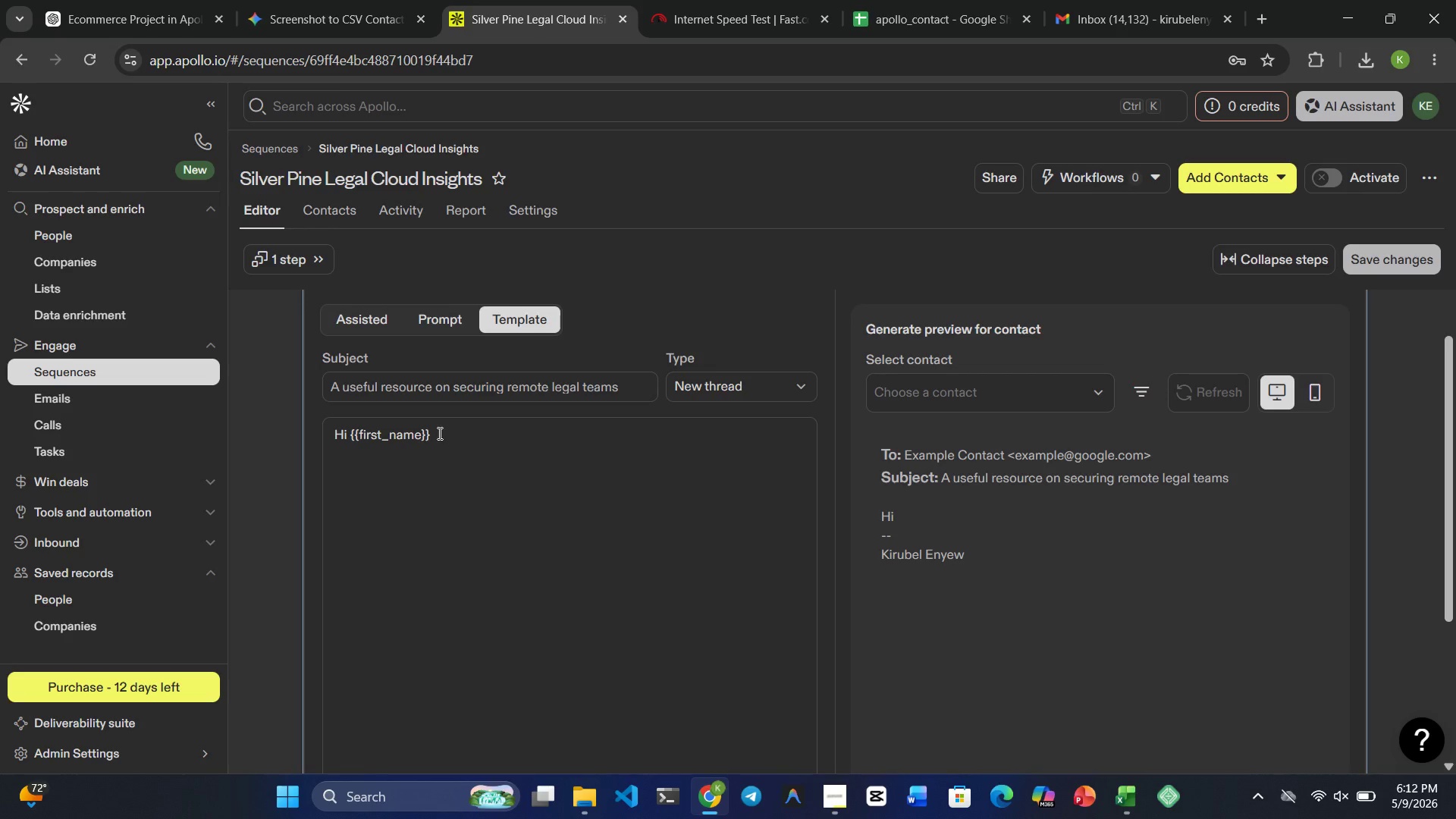 
key(Comma)
 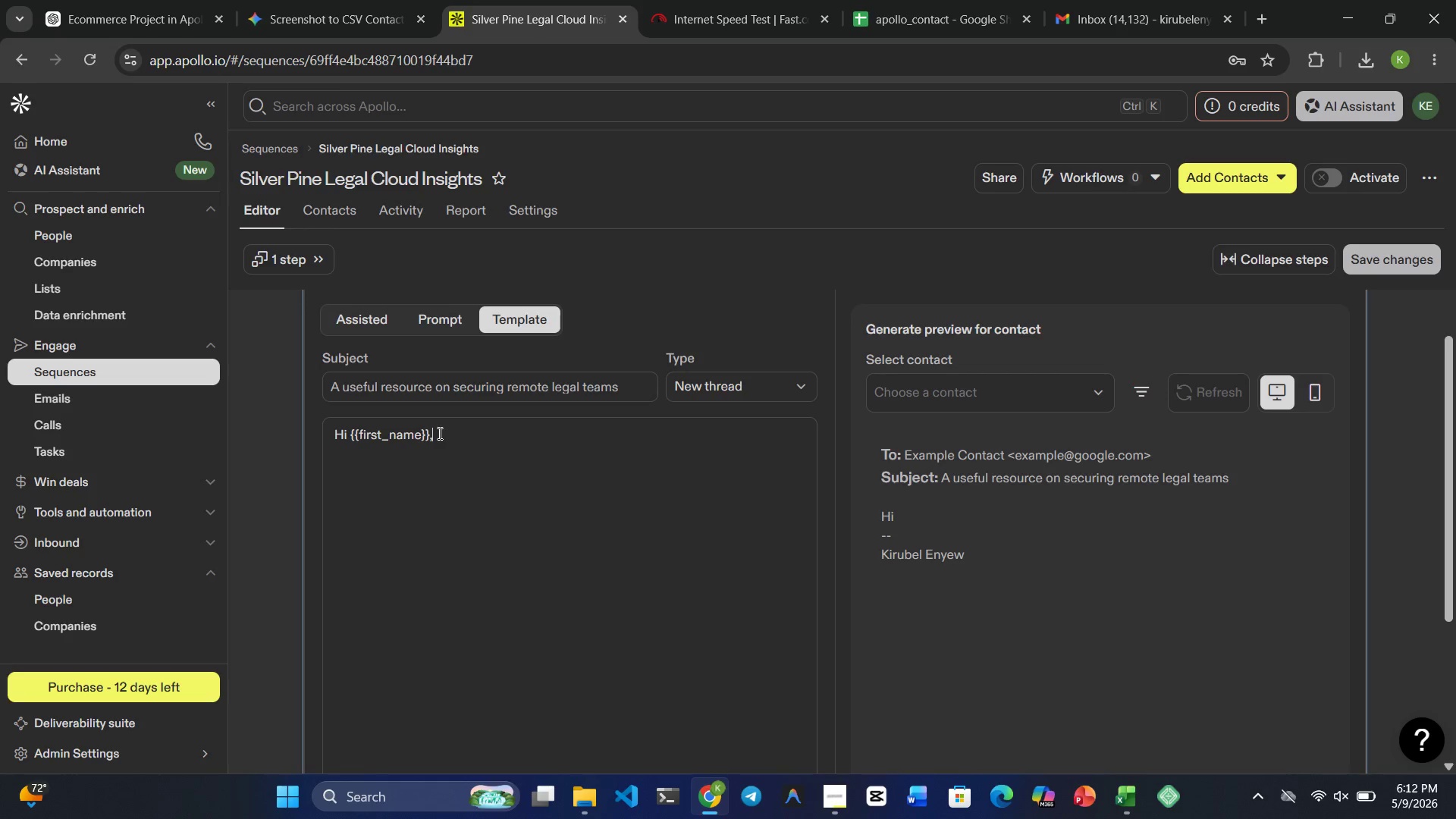 
key(Enter)
 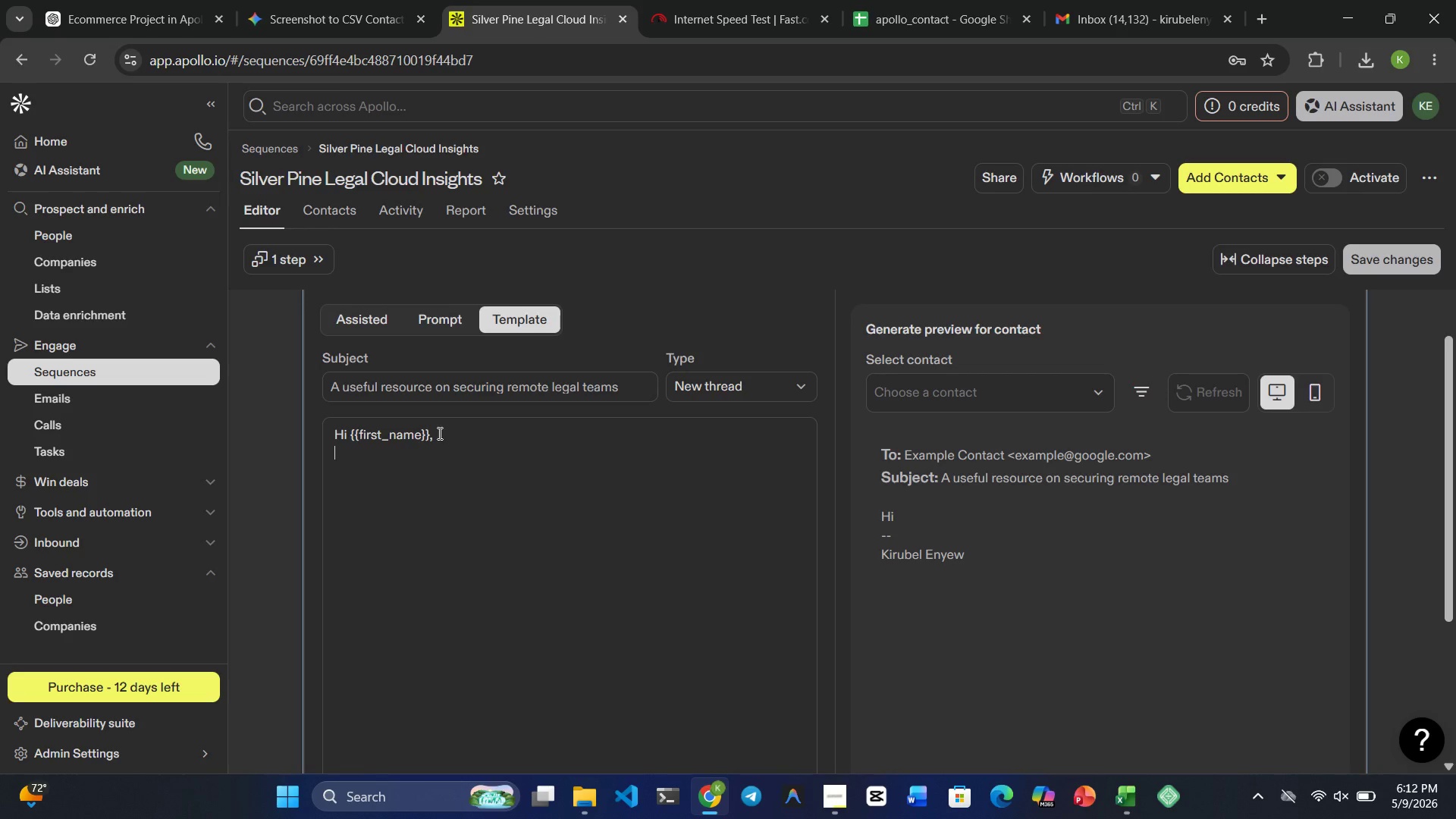 
key(Enter)
 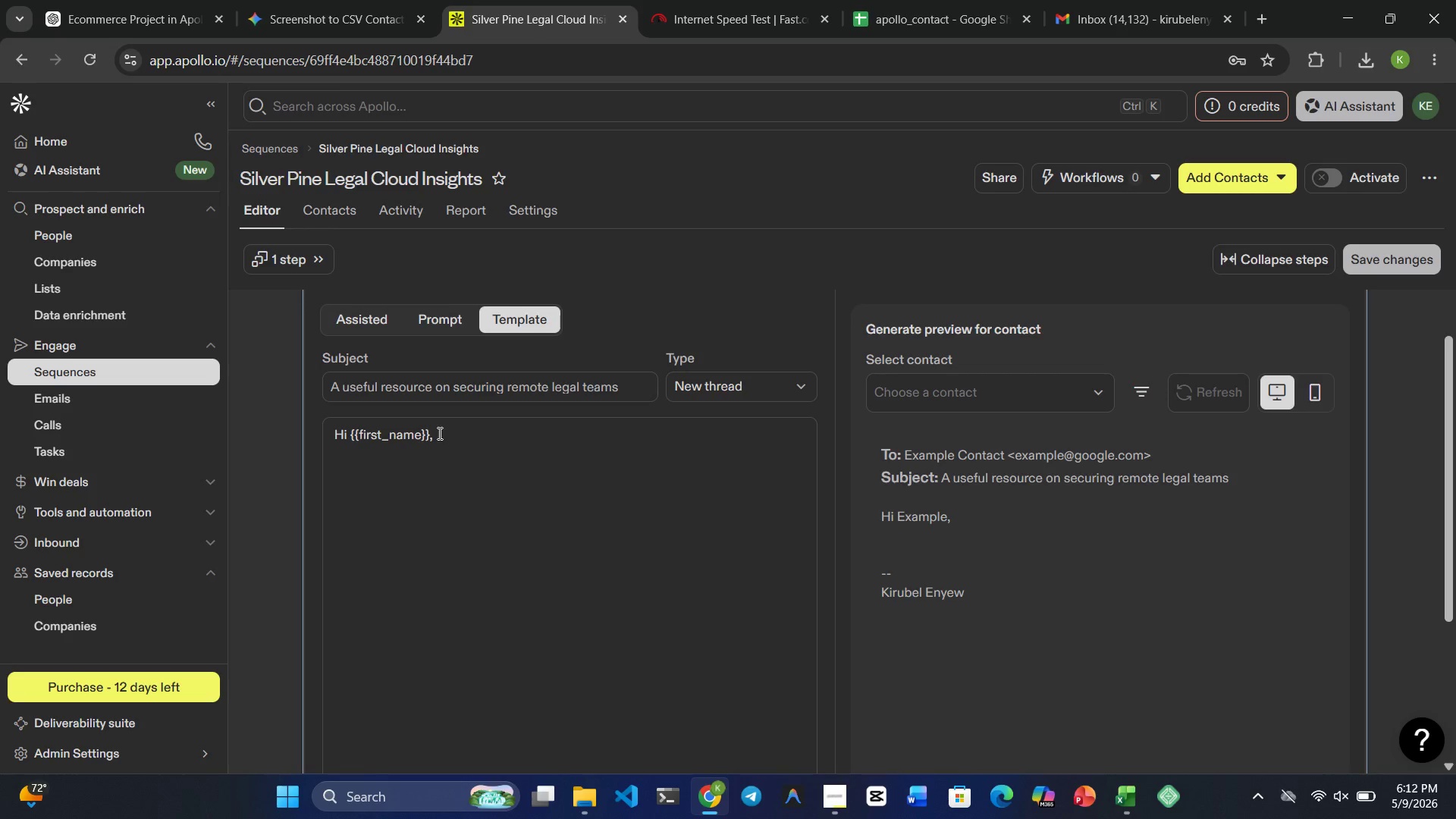 
type(I've been researching )
 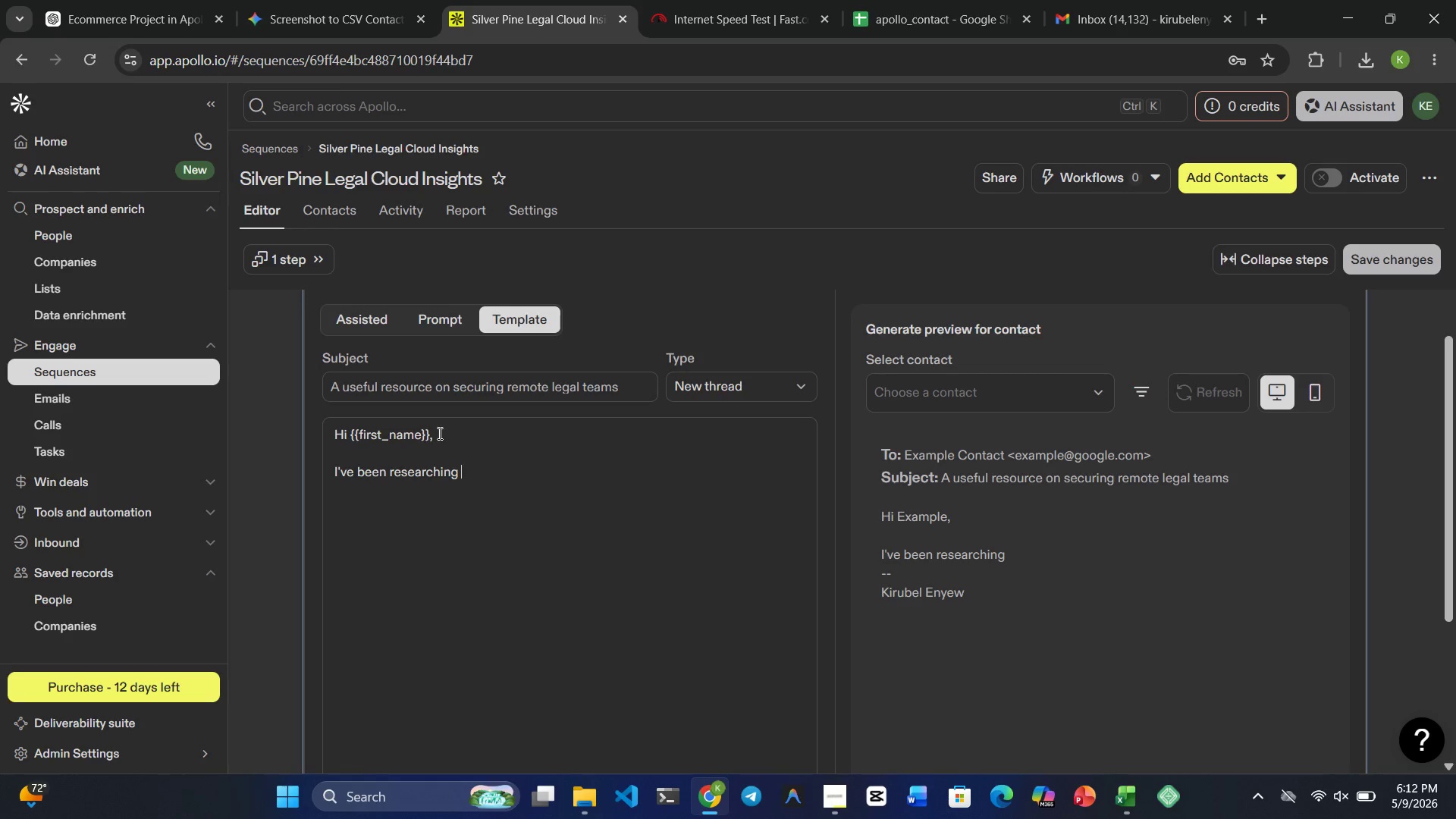 
type(how mid sized )
key(Backspace)
 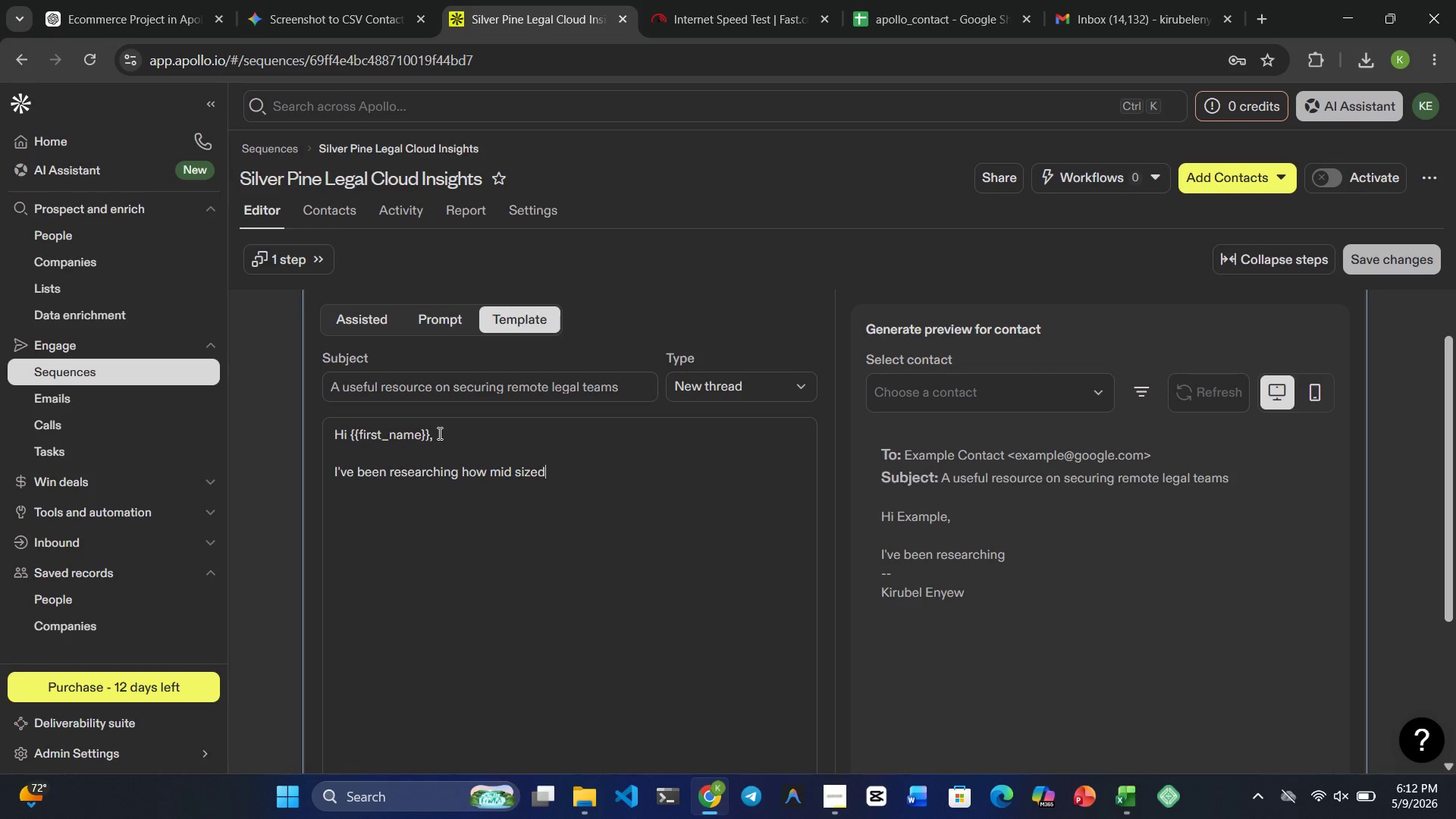 
key(ArrowLeft)
 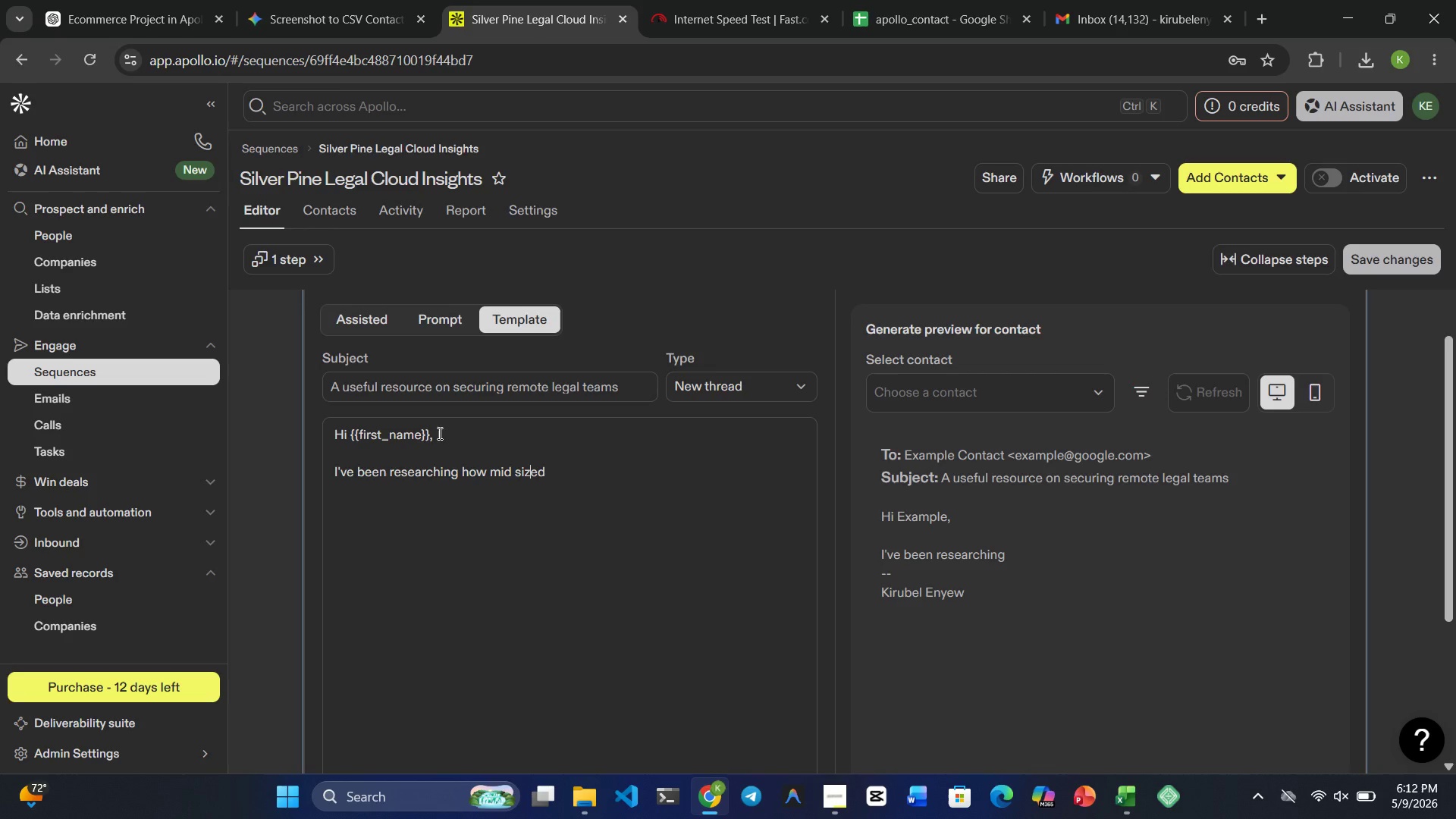 
key(ArrowLeft)
 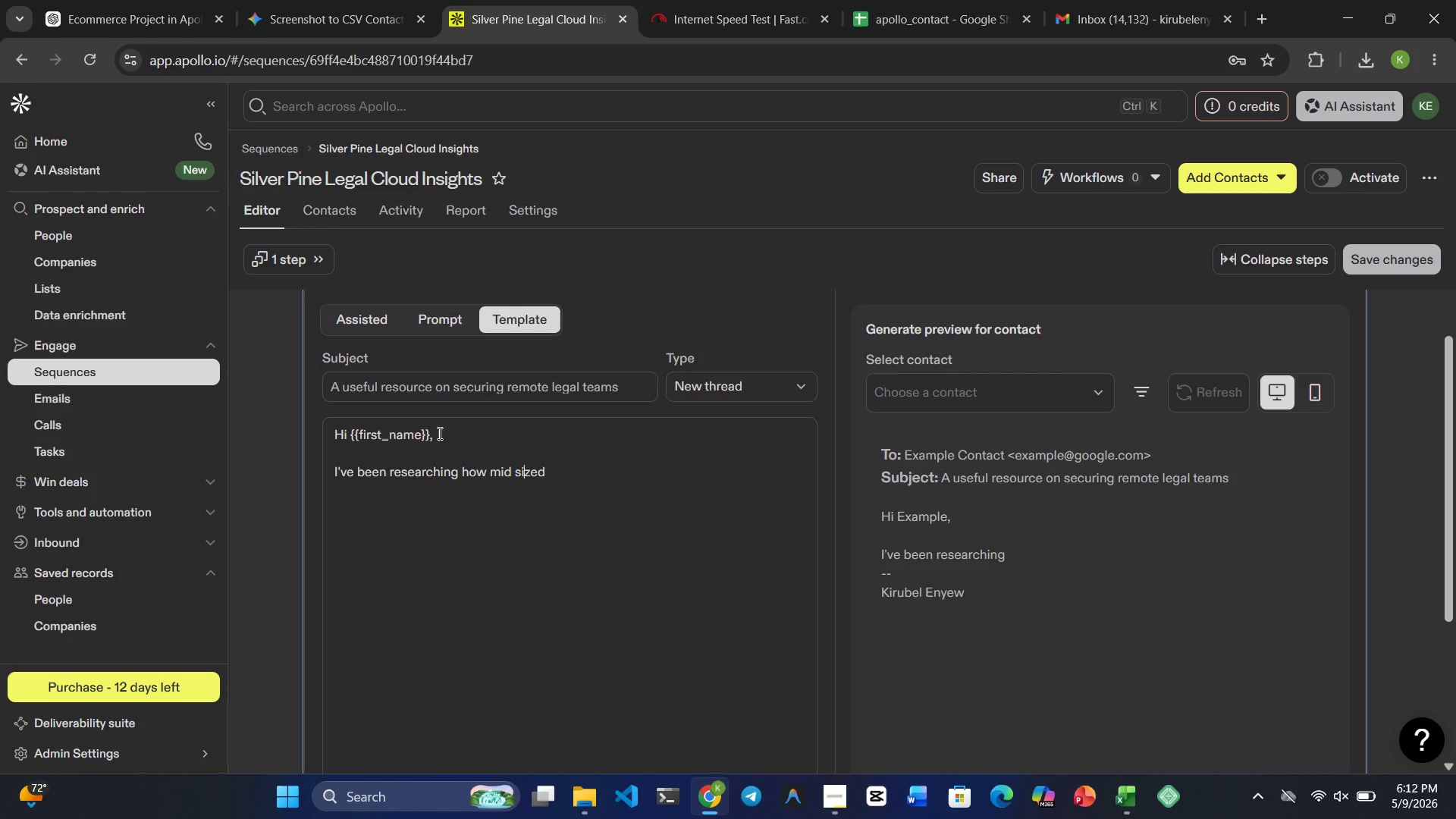 
key(ArrowLeft)
 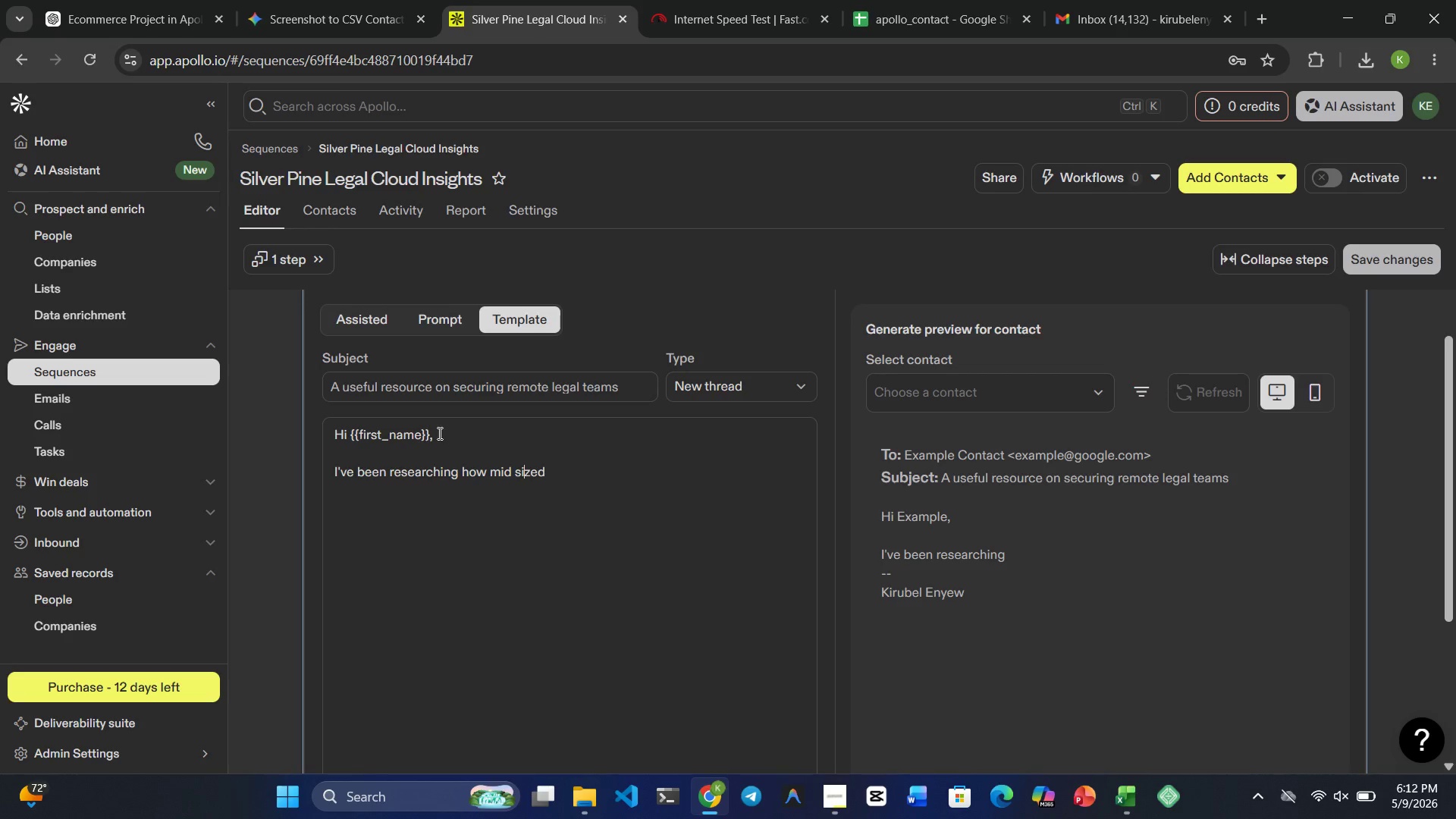 
key(ArrowLeft)
 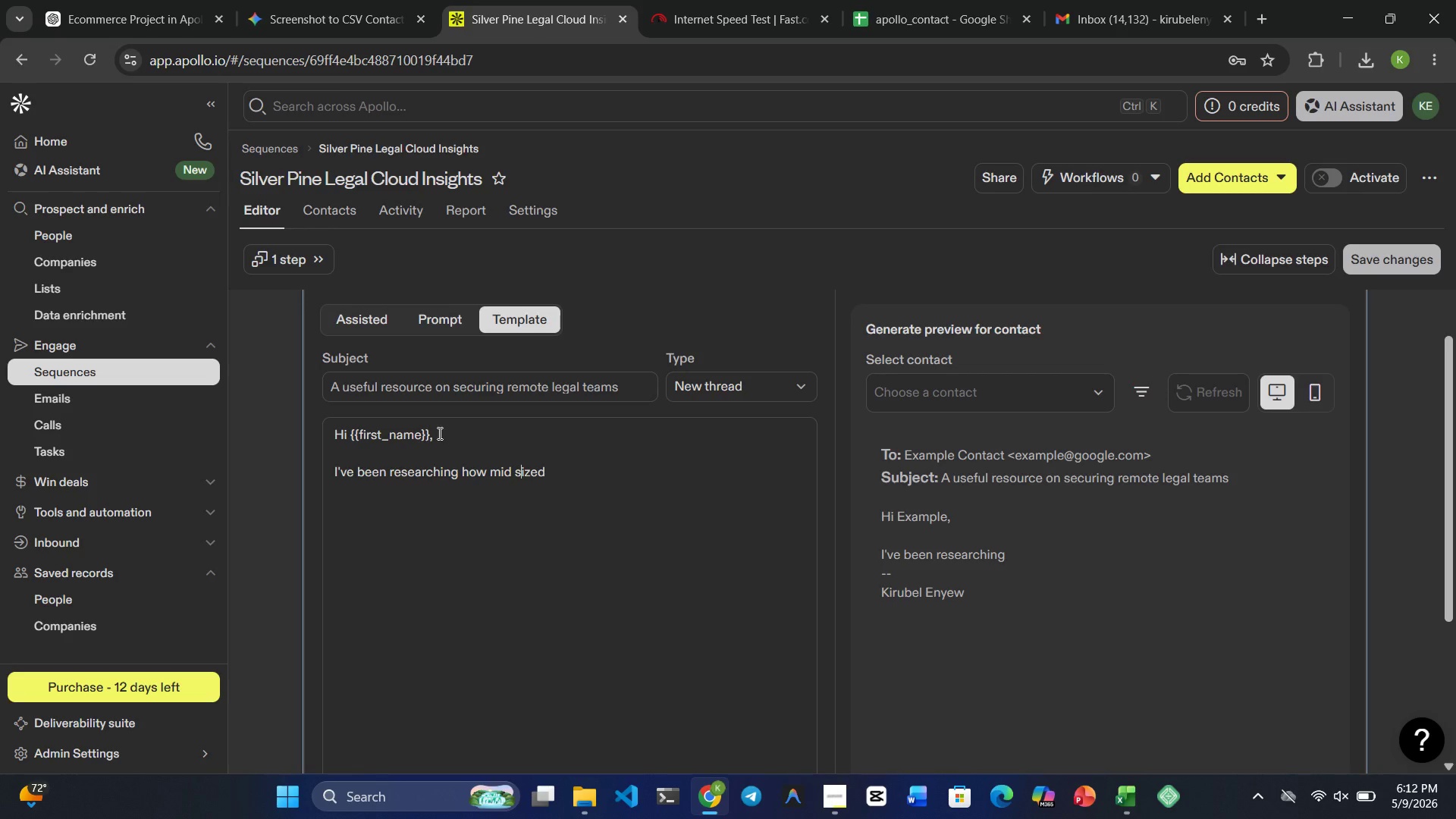 
key(ArrowLeft)
 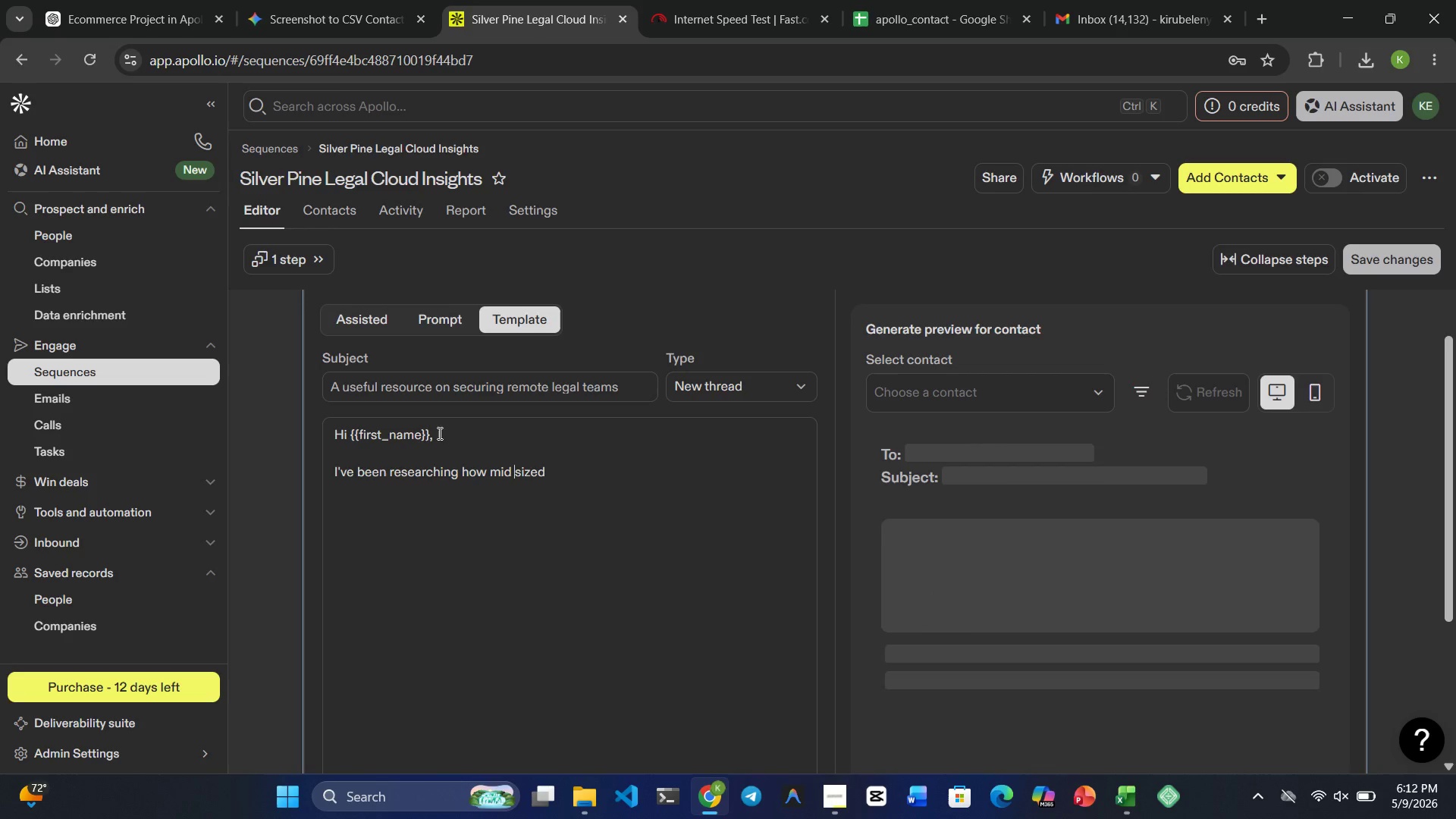 
key(Backspace)
 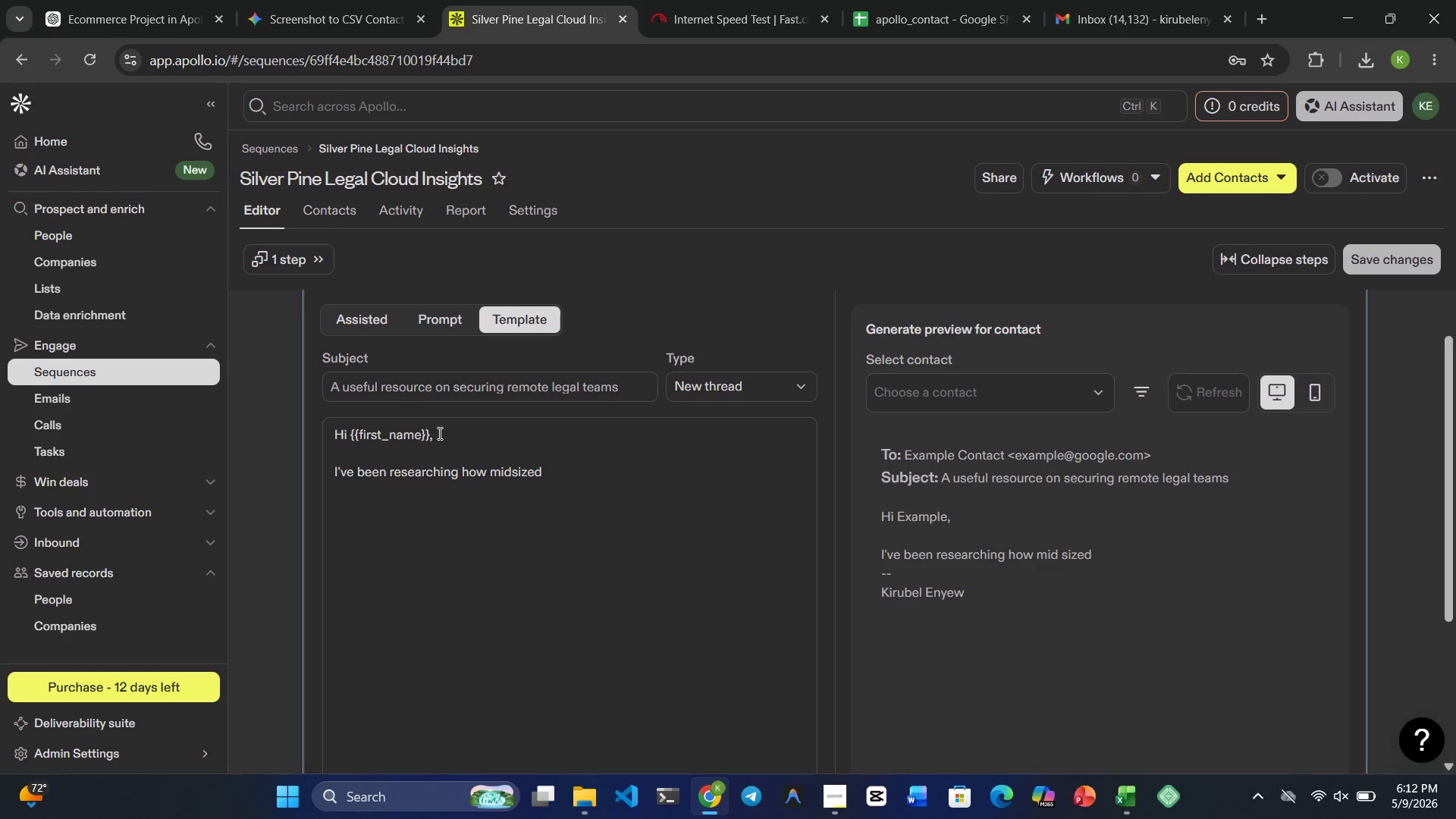 
key(Minus)
 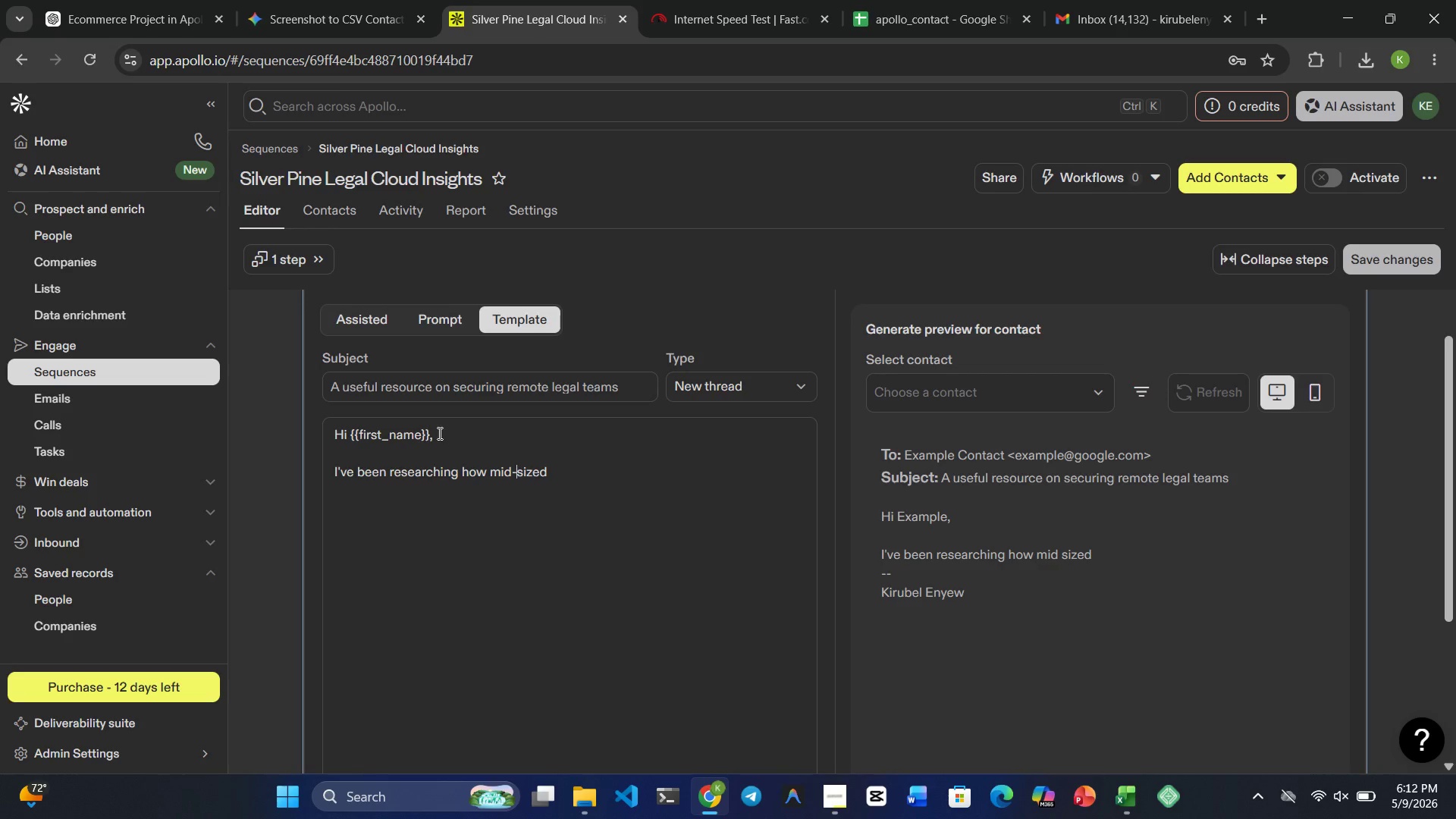 
key(ArrowRight)
 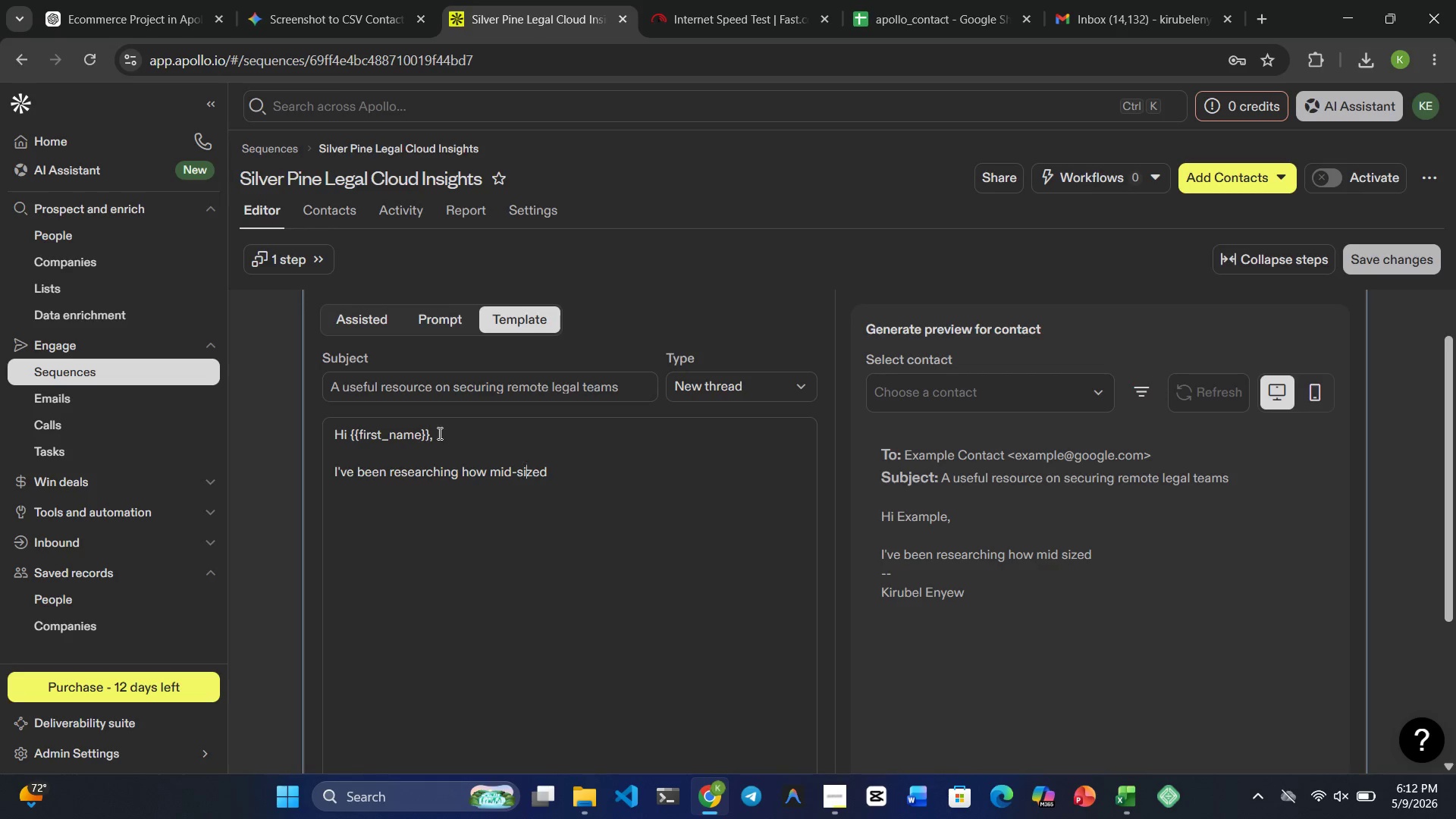 
key(ArrowRight)
 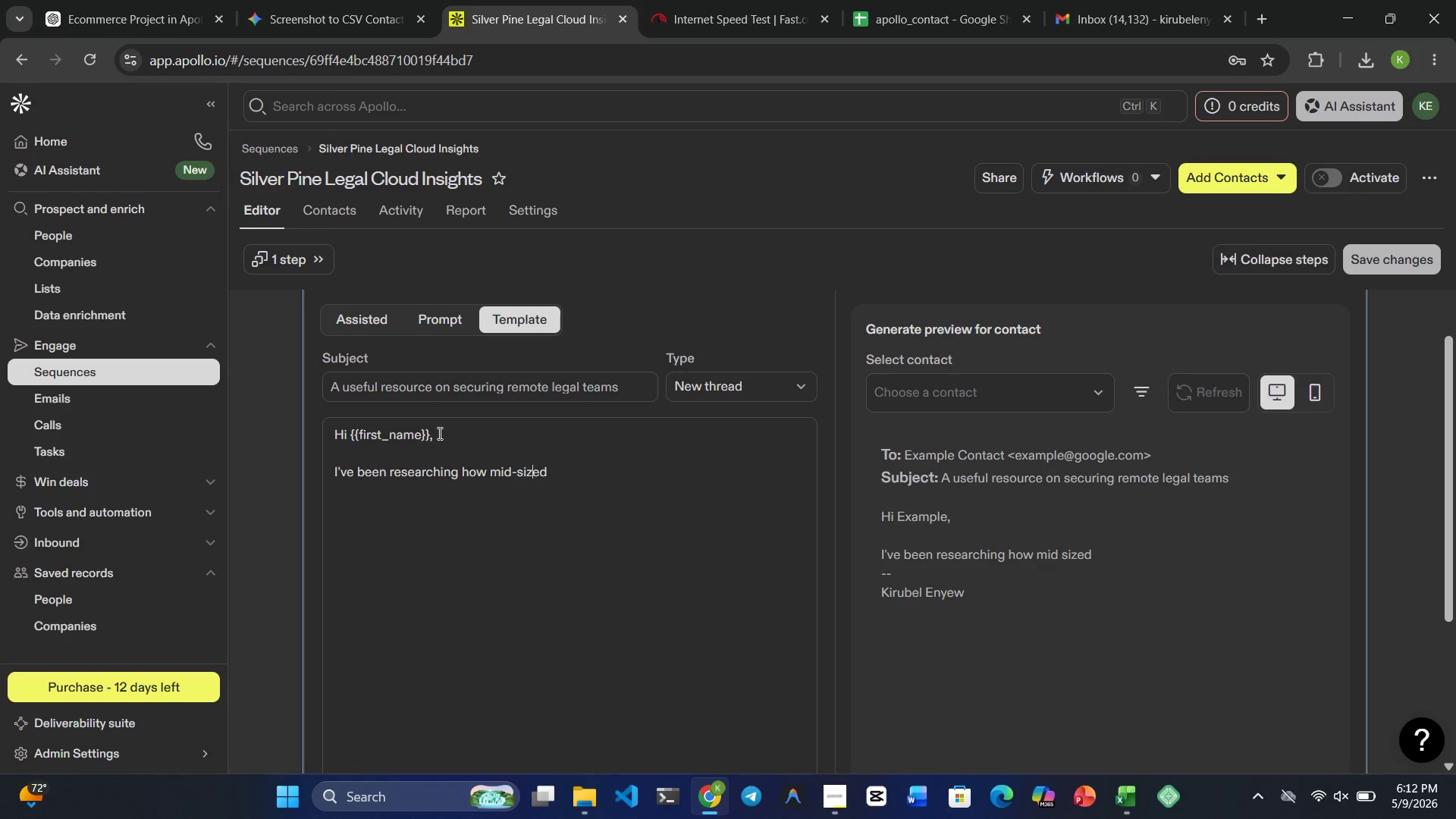 
key(ArrowRight)
 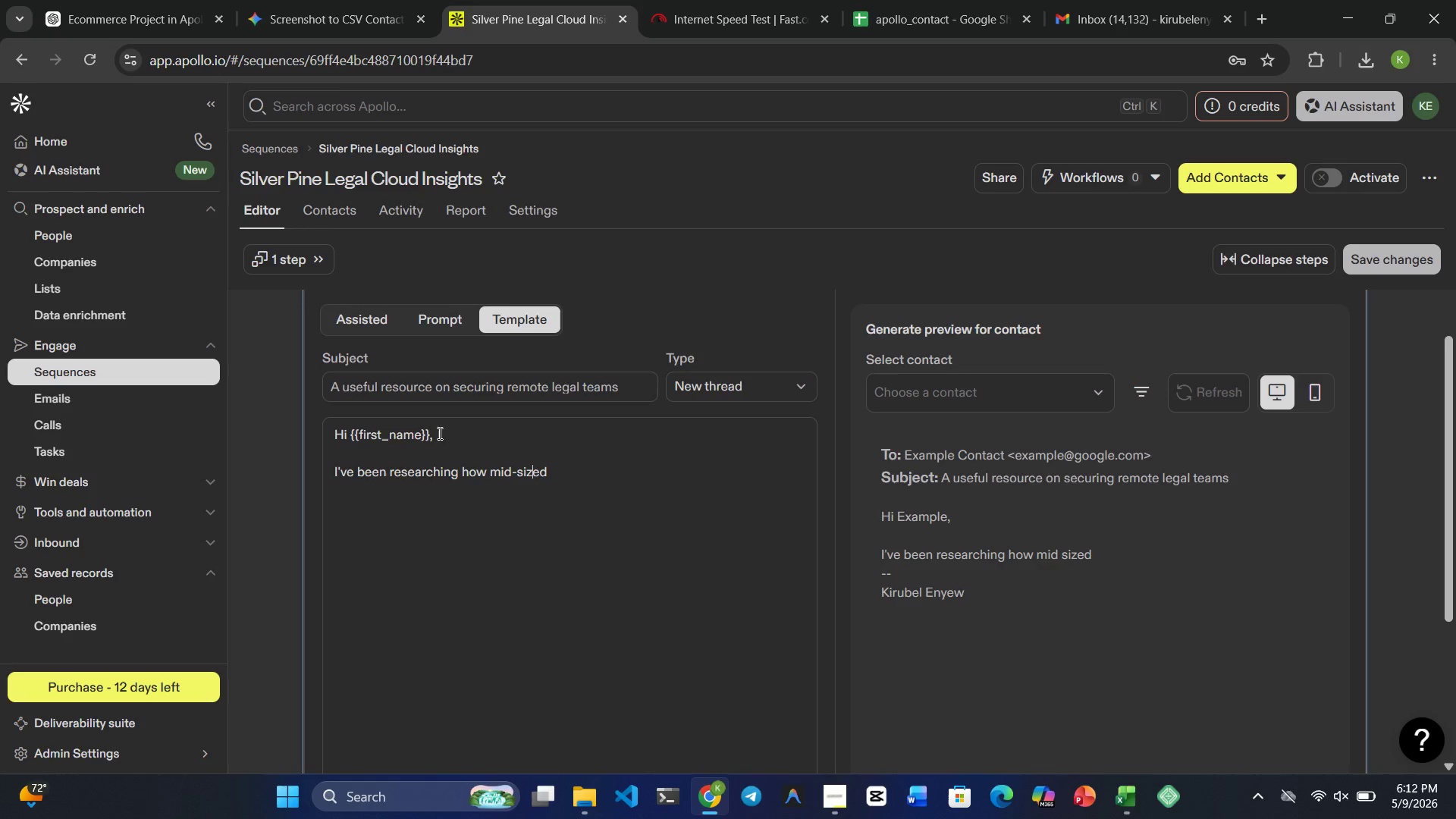 
key(ArrowRight)
 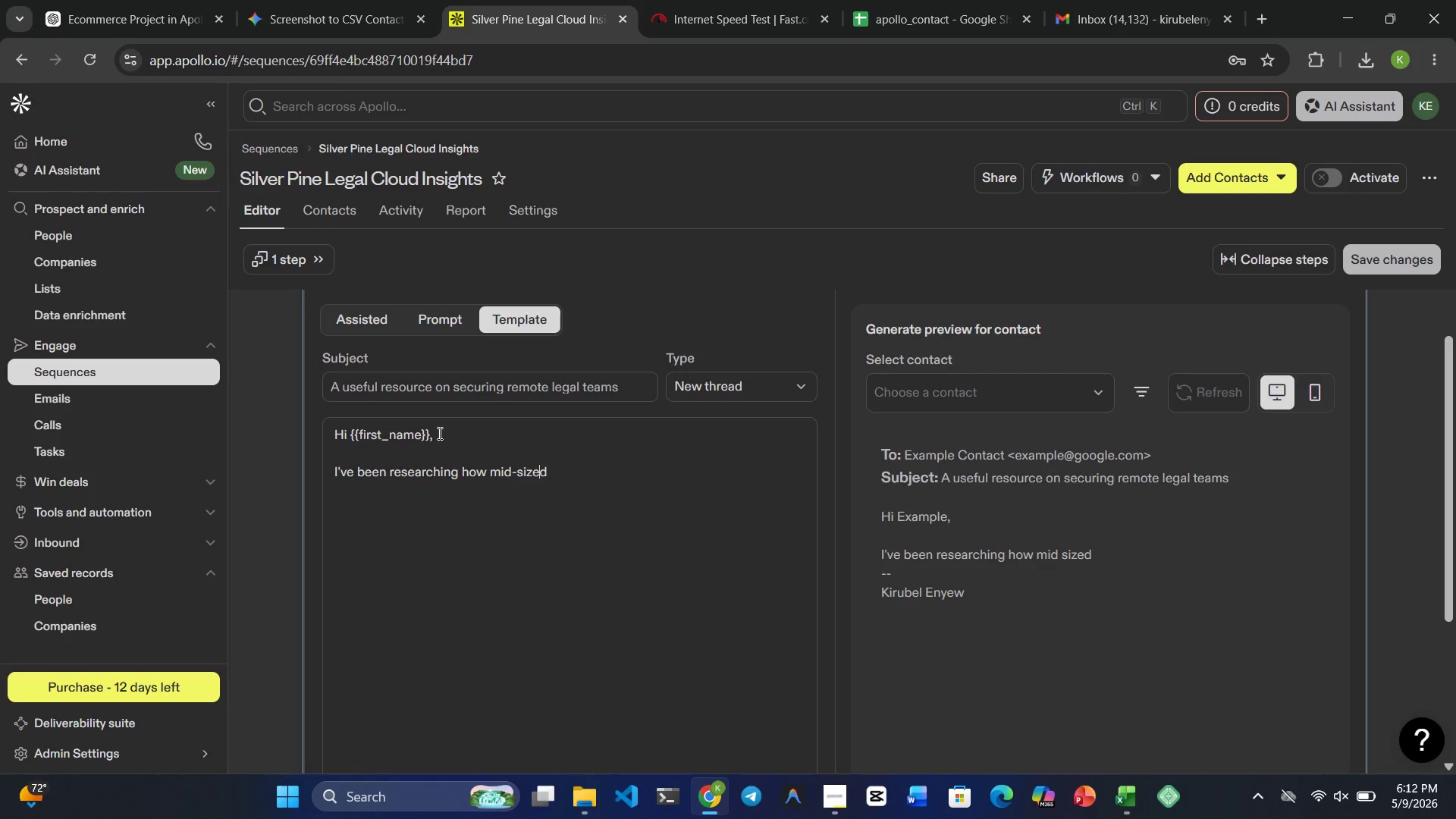 
key(ArrowRight)
 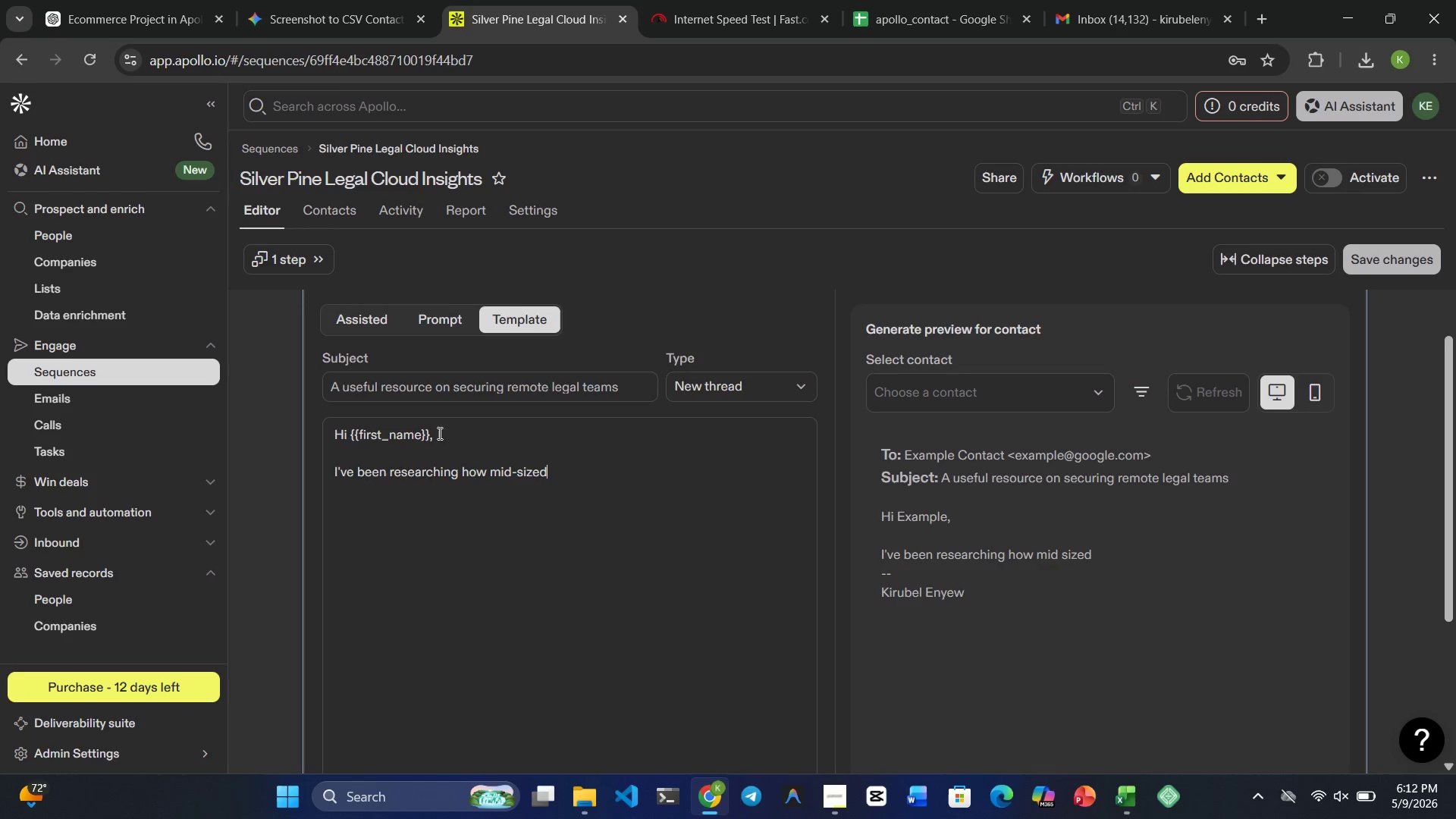 
key(ArrowRight)
 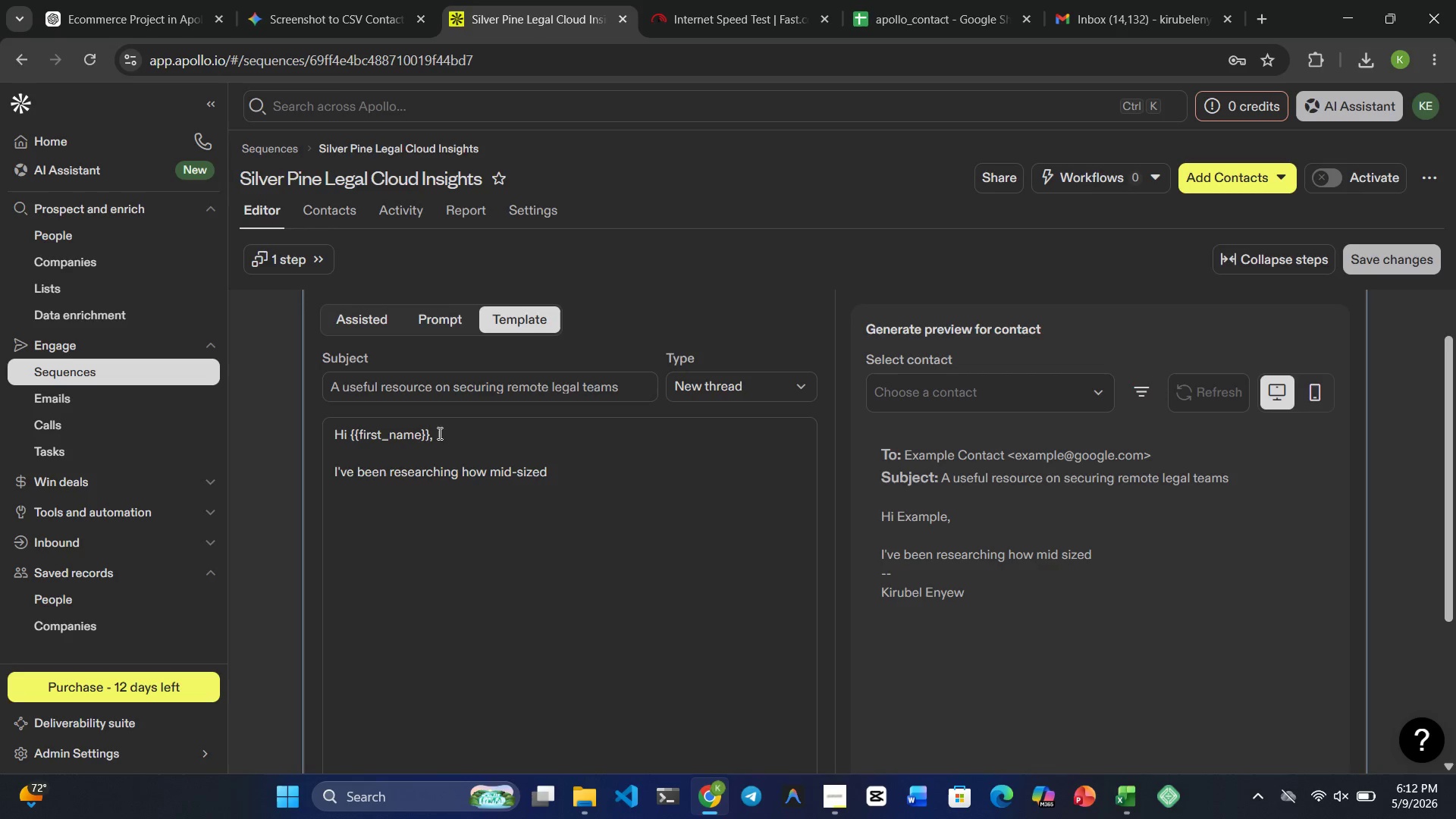 
type( law )
 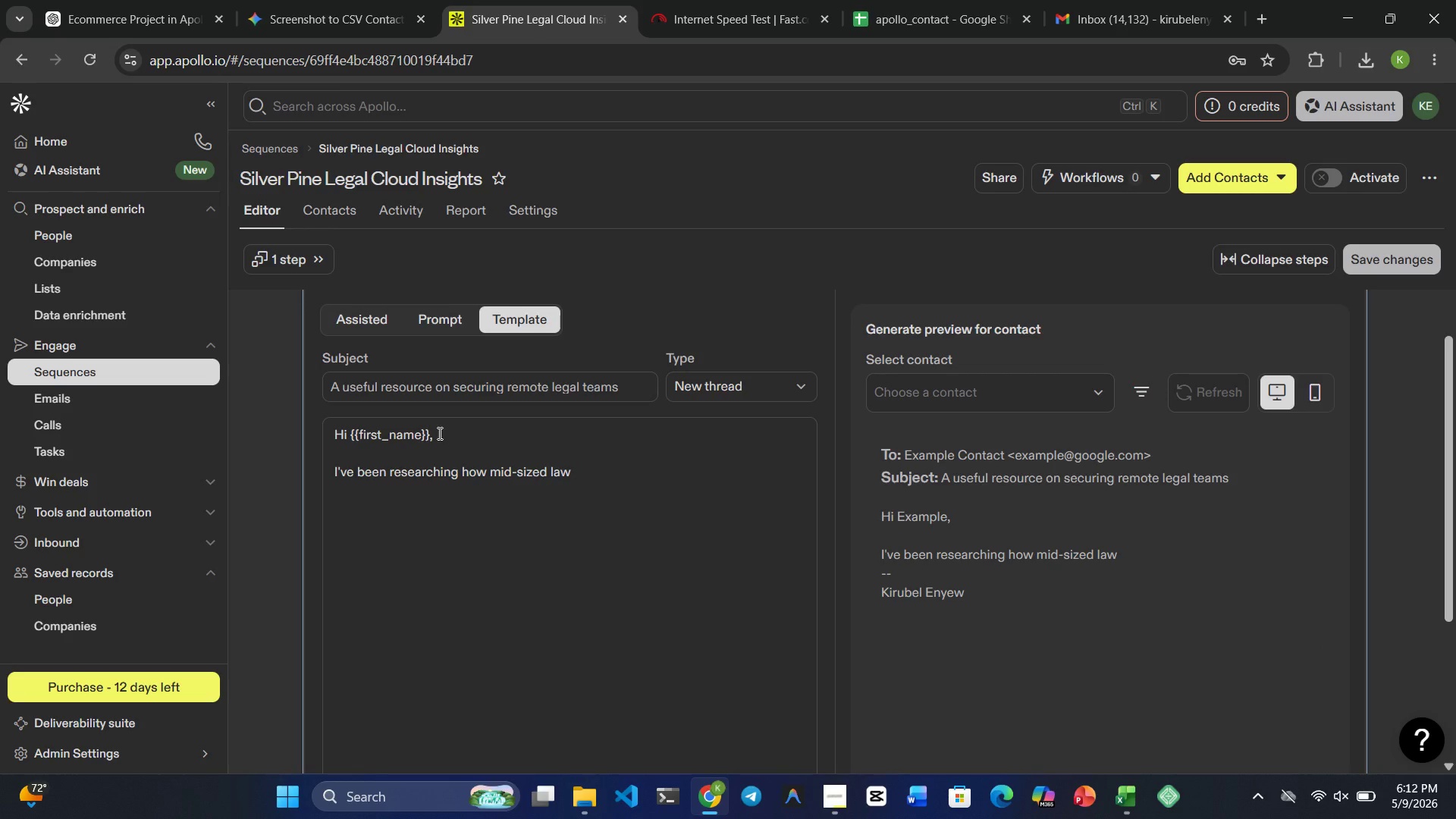 
type(firms are adaptn)
key(Backspace)
type(ing )
 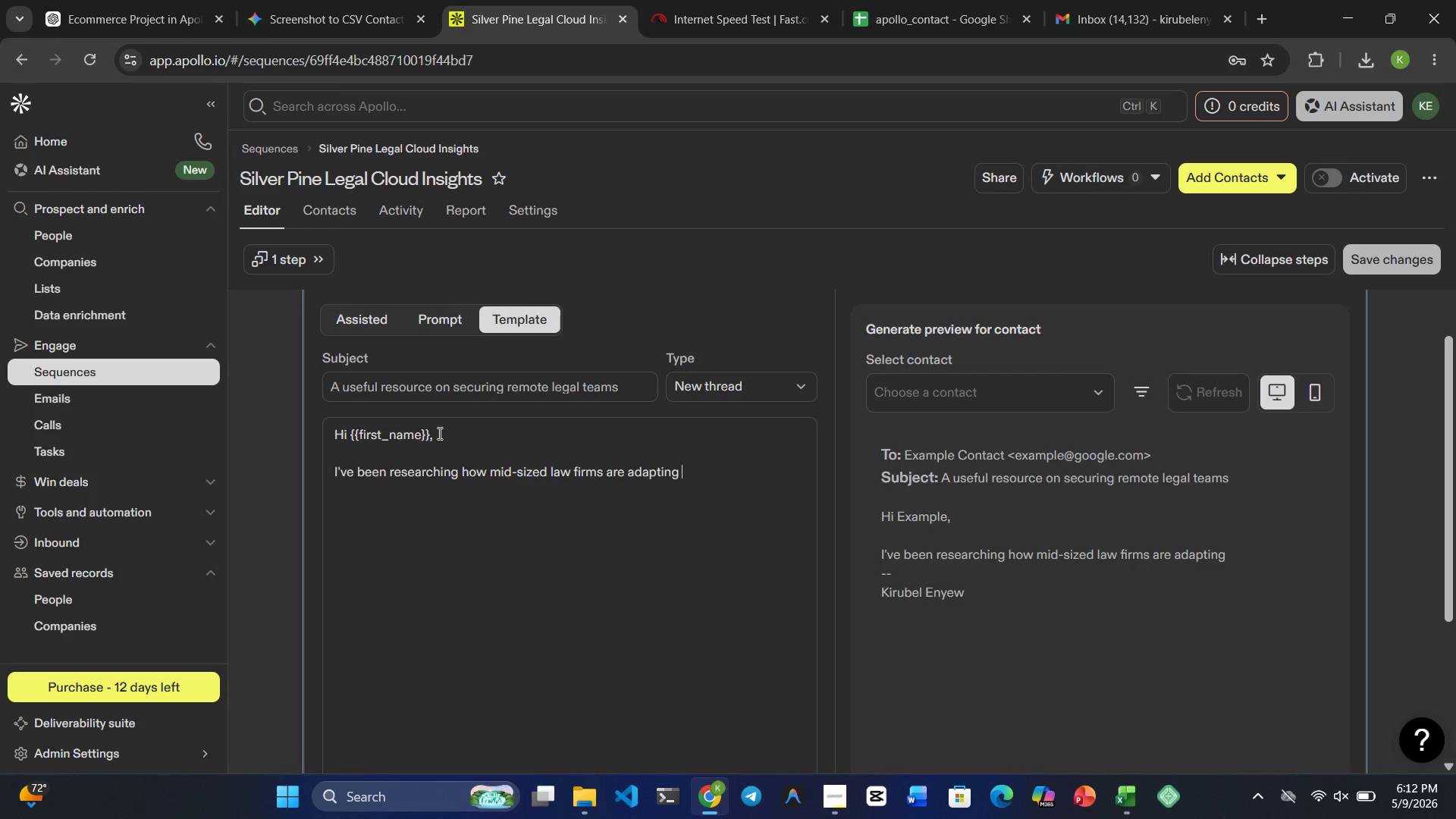 
type(to hybrid work )
key(Backspace)
type( and )
 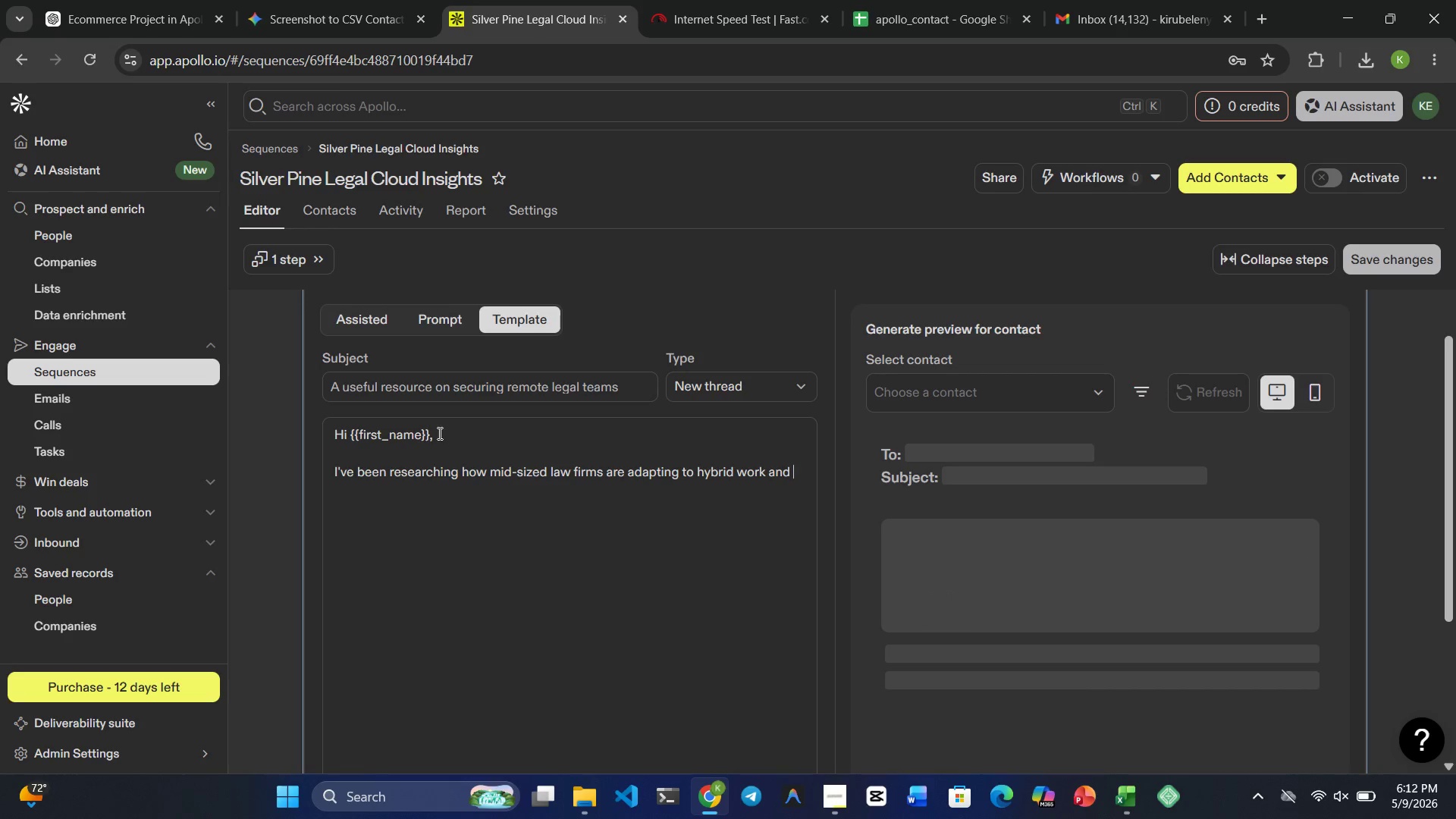 
type(evolving security requirements, and I came across )
 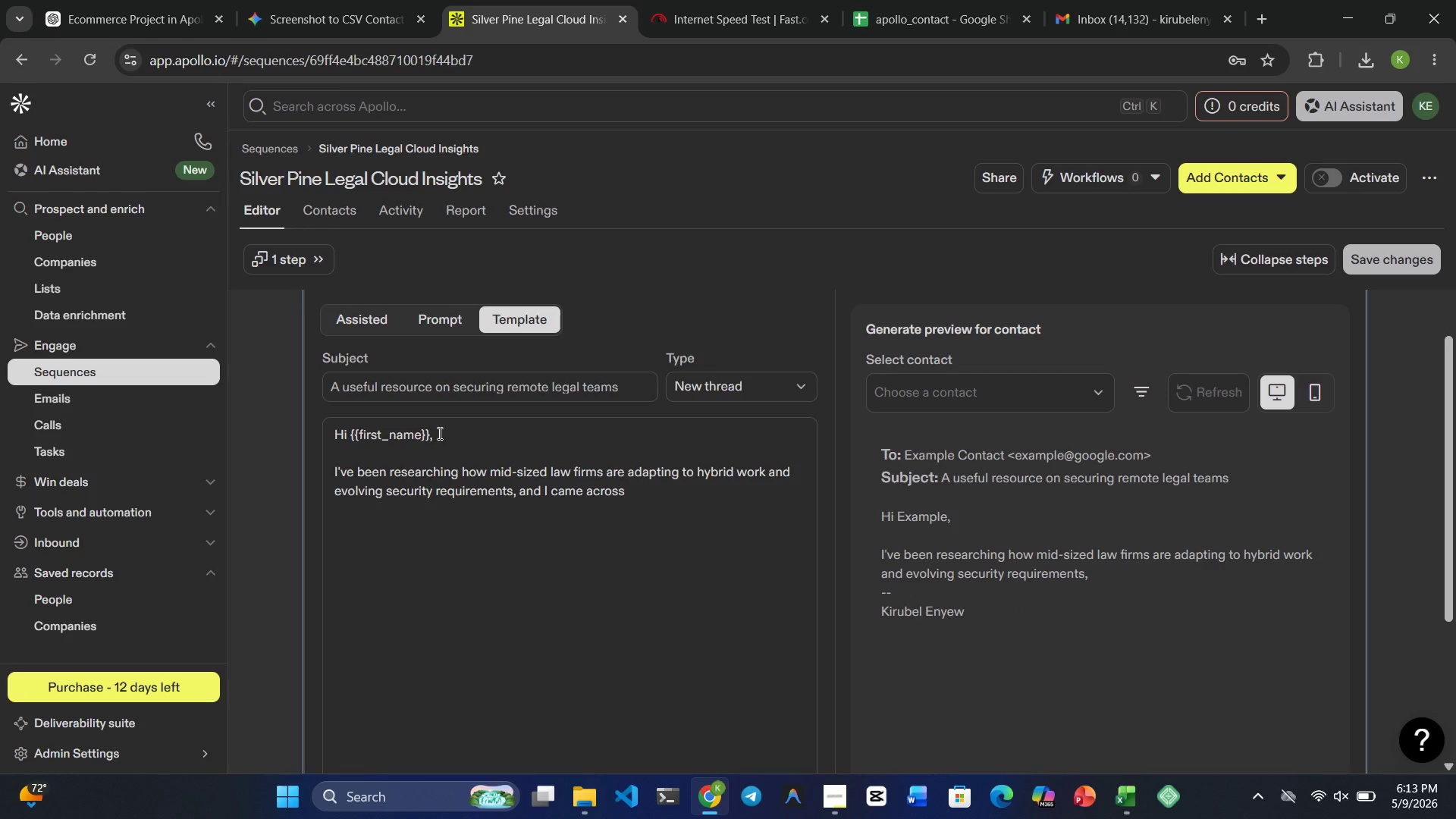 
key(Shift+BracketLeft)
 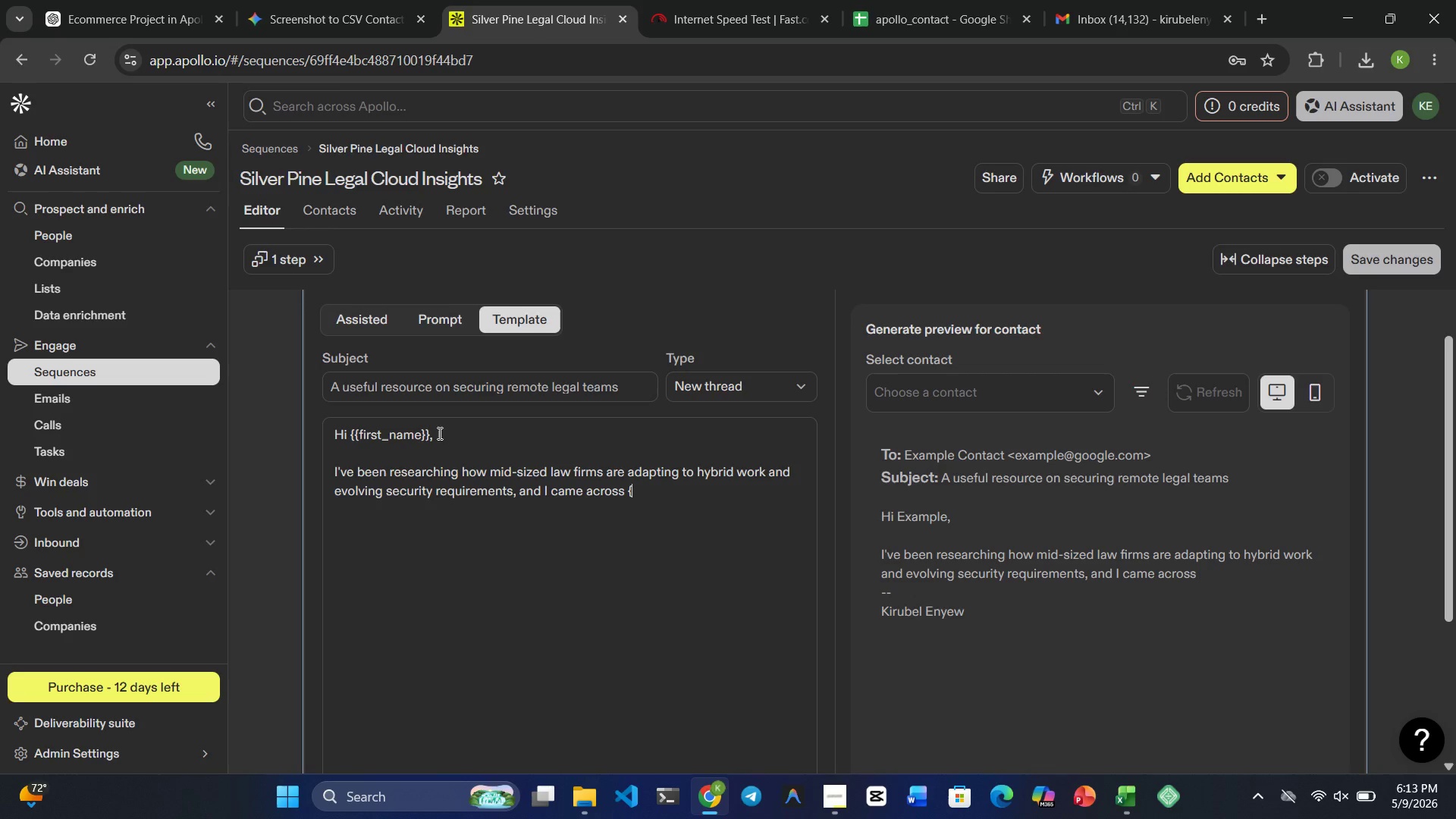 
key(Shift+BracketLeft)
 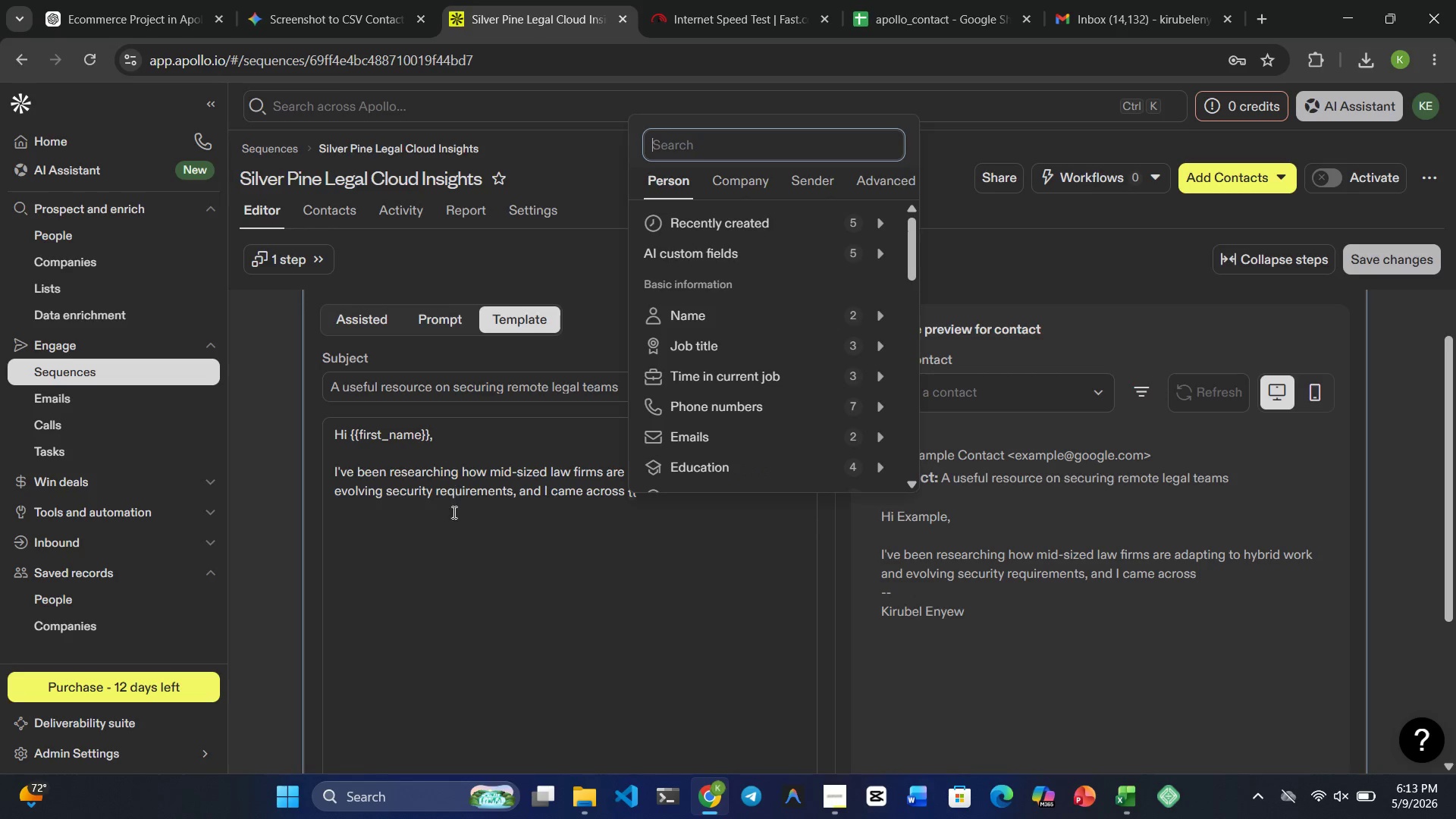 
left_click([704, 552])
 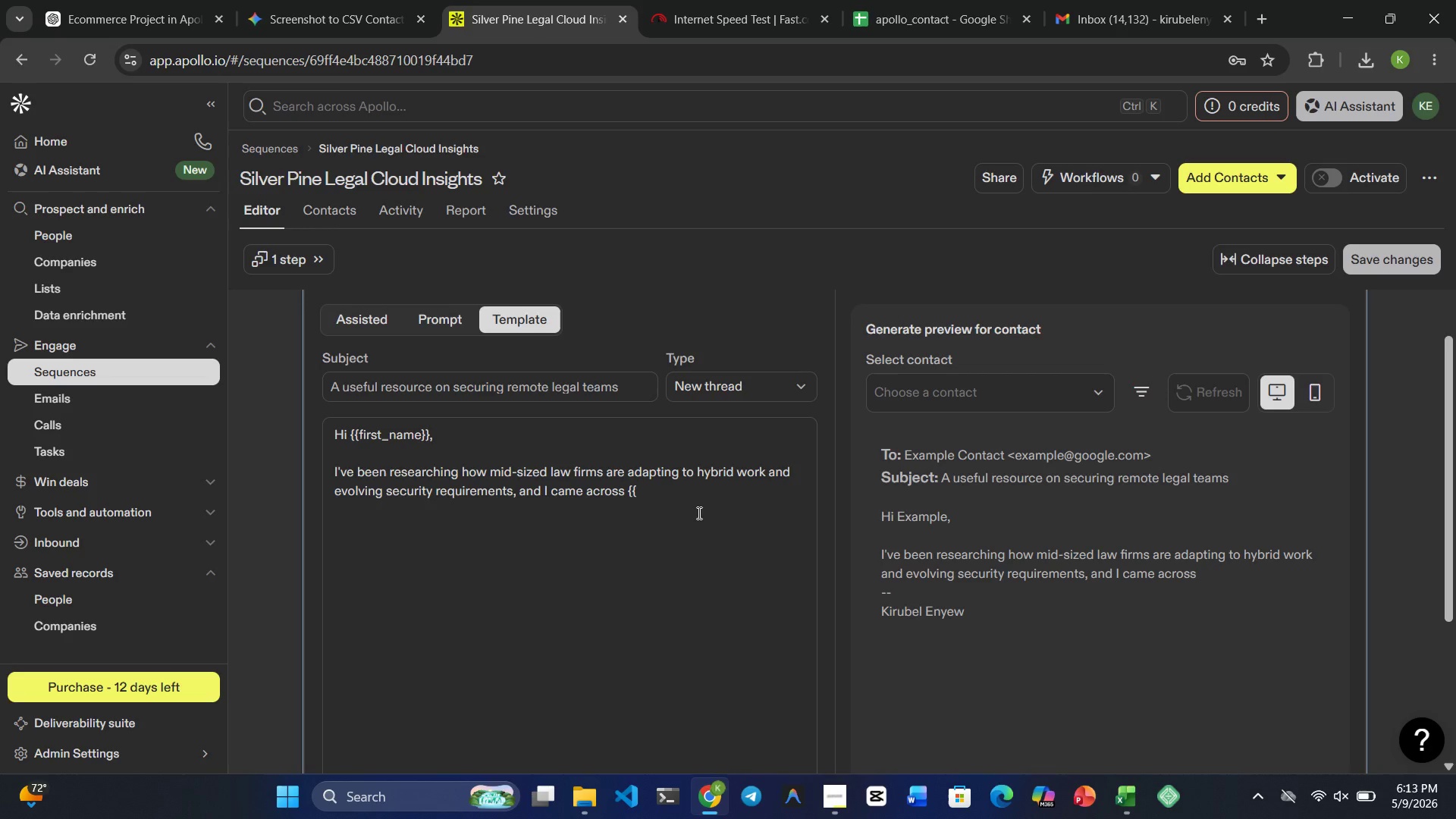 
type(company_name}})
 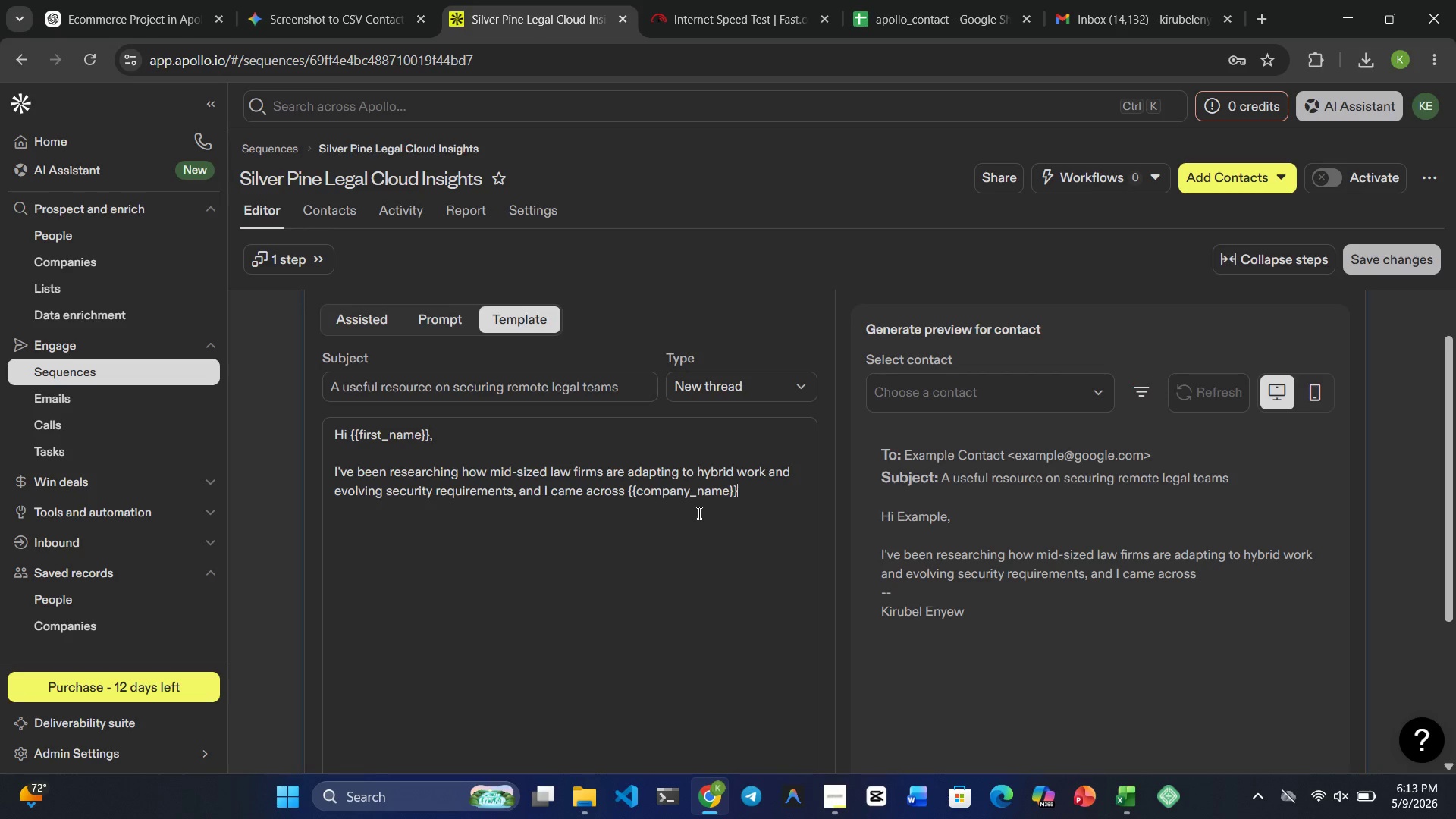 
key(Period)
 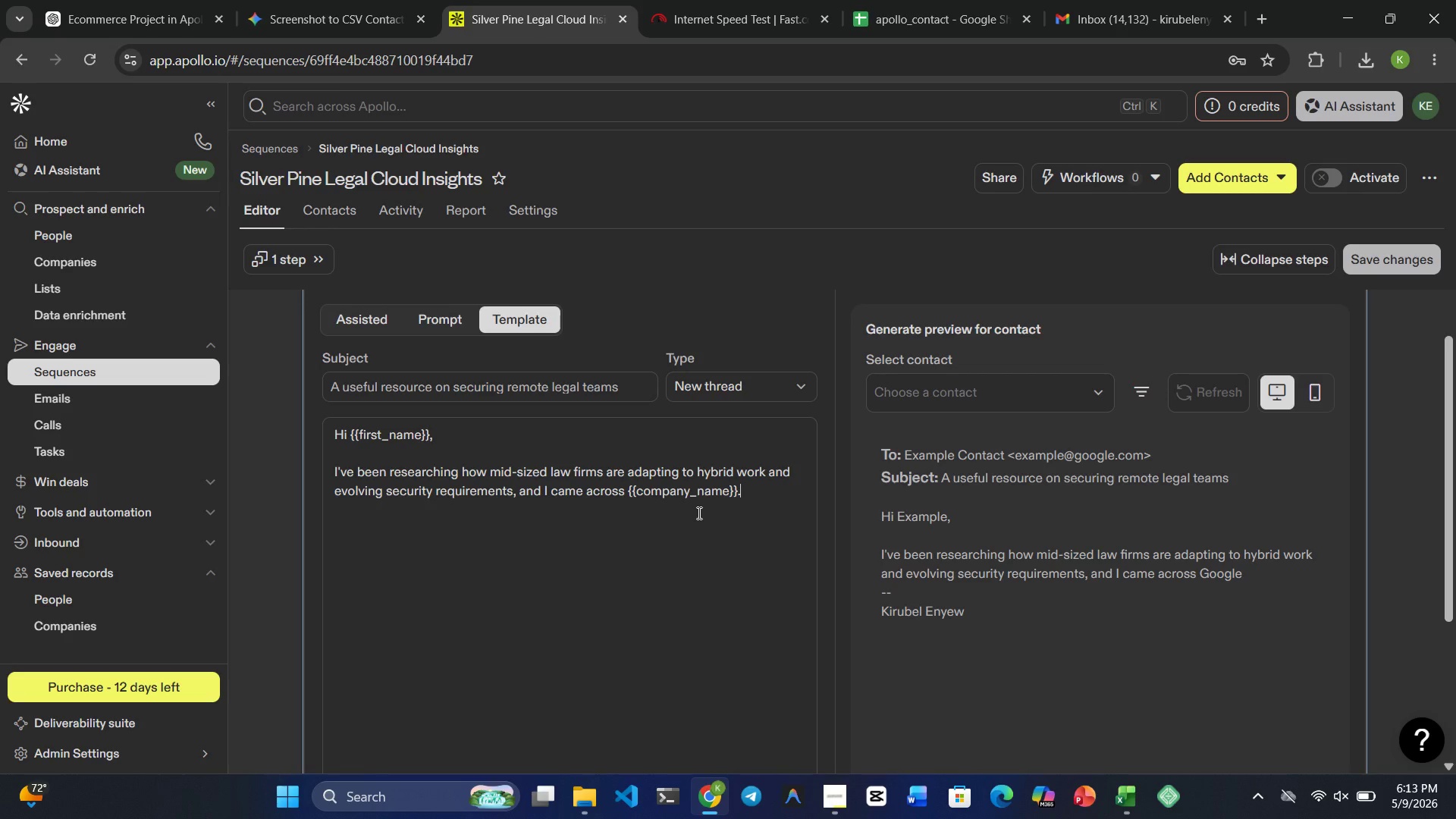 
key(Enter)
 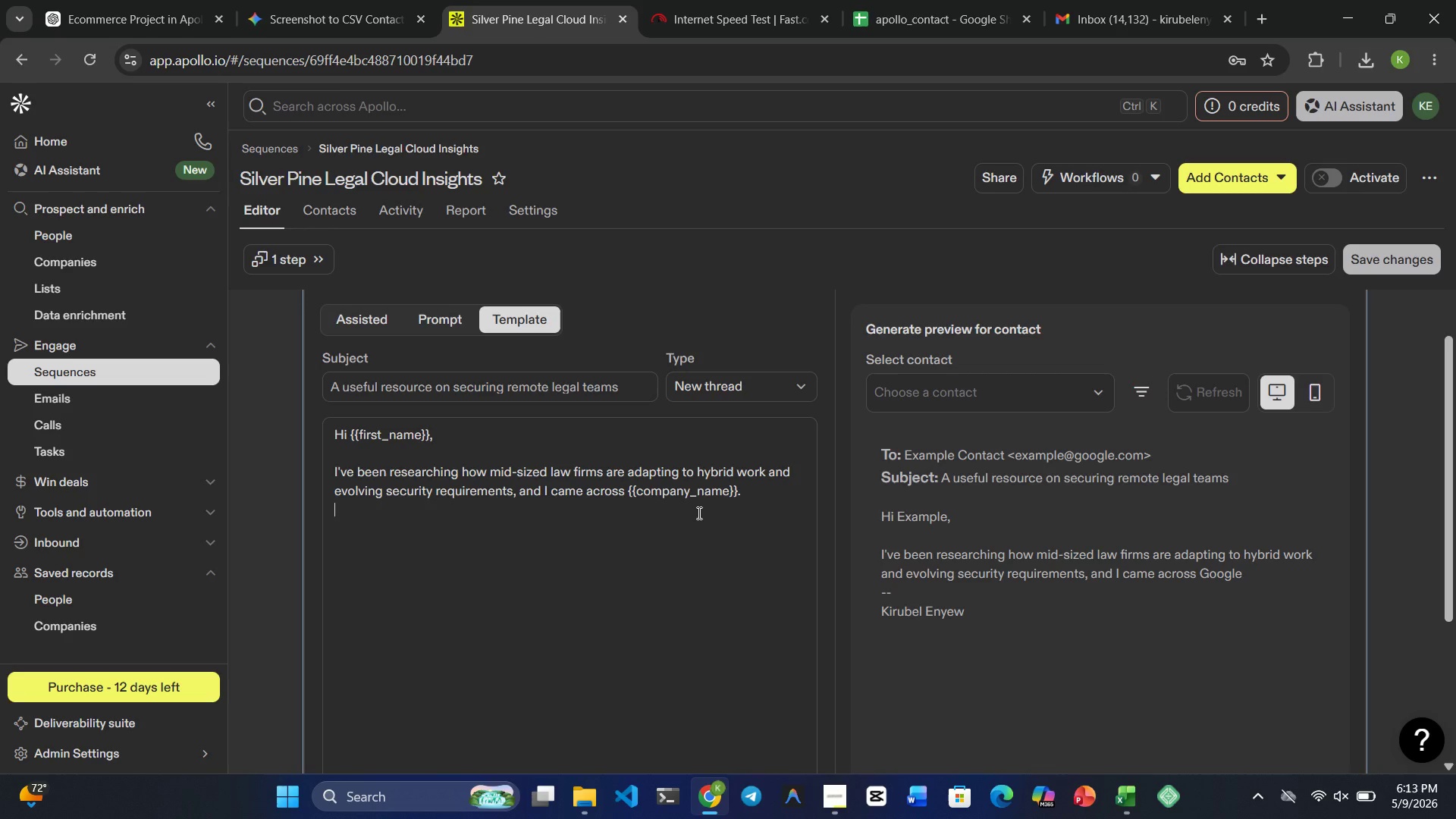 
key(Enter)
 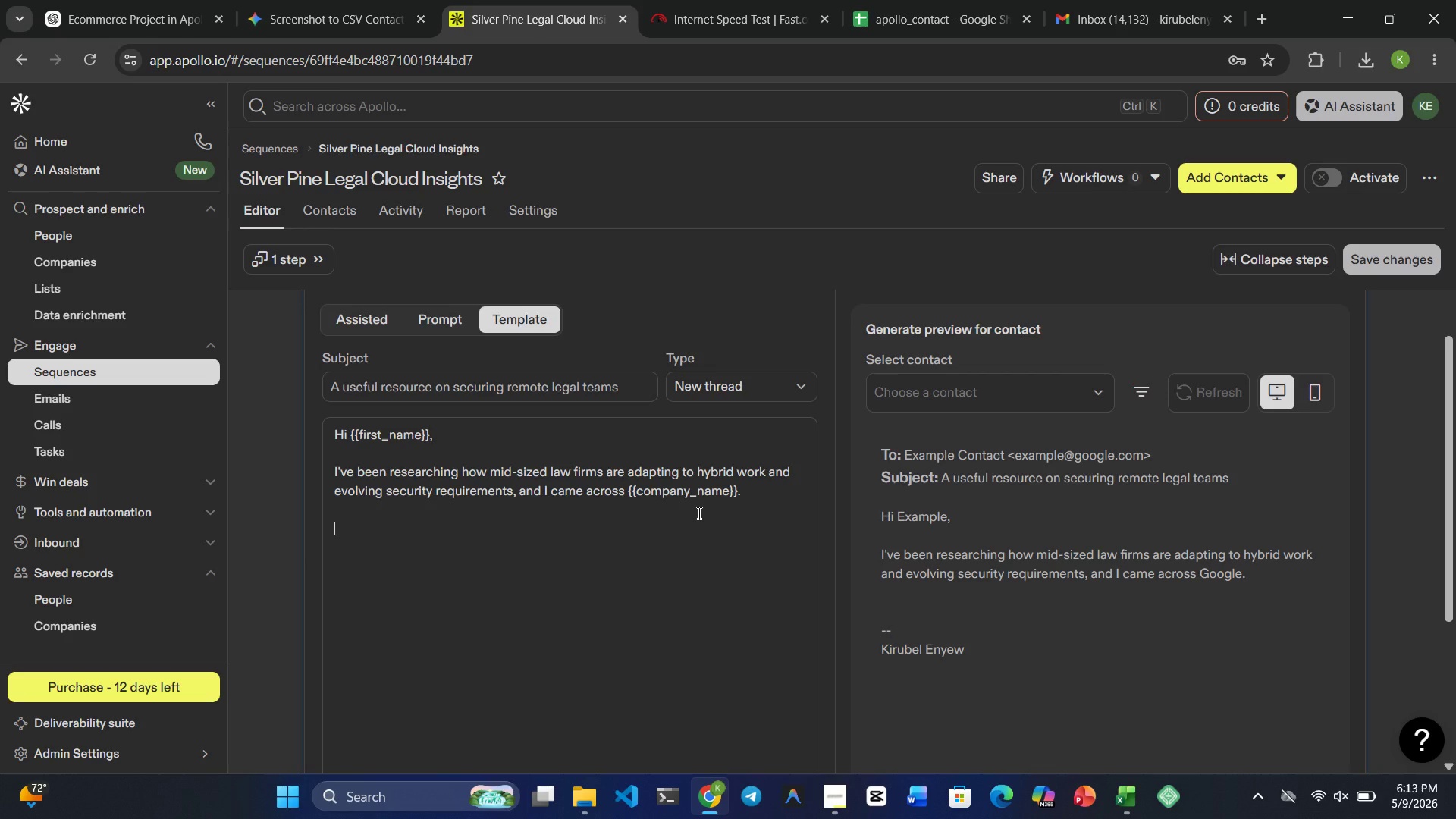 
wait(16.0)
 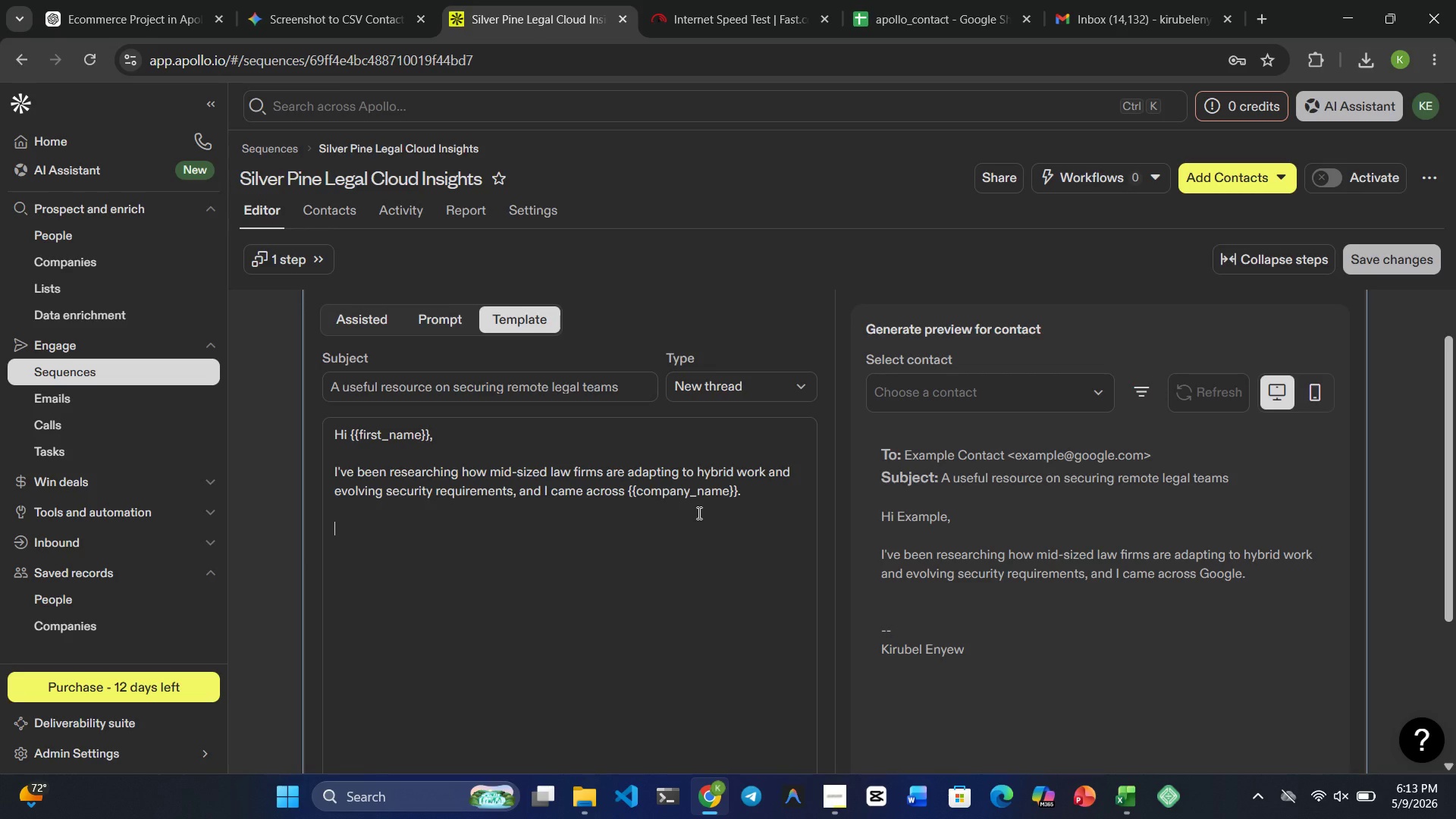 
type(Our tean=)
key(Backspace)
key(Backspace)
type(m at )
 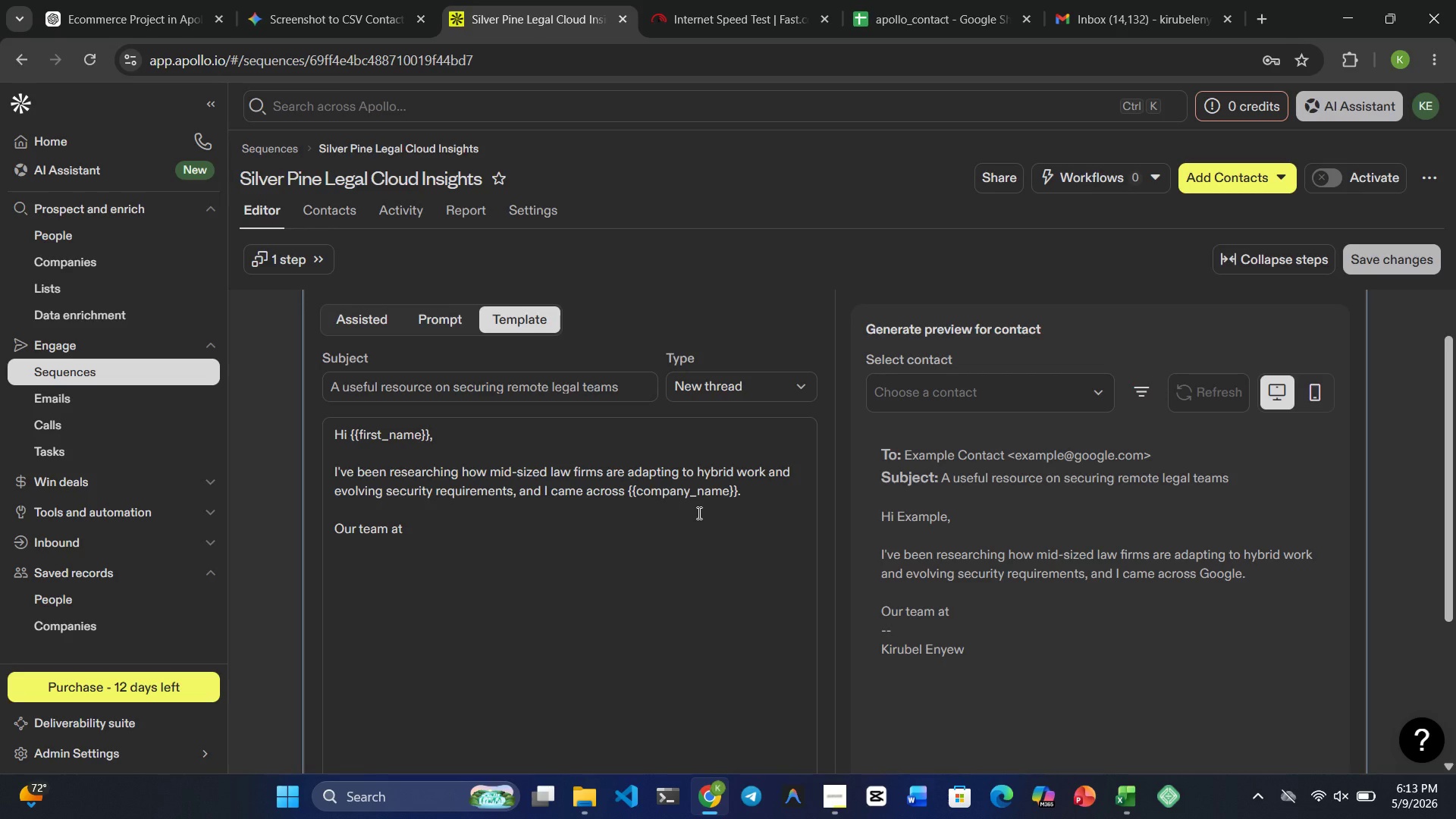 
type(Silver Piine )
key(Backspace)
key(Backspace)
key(Backspace)
key(Backspace)
type(ne )
 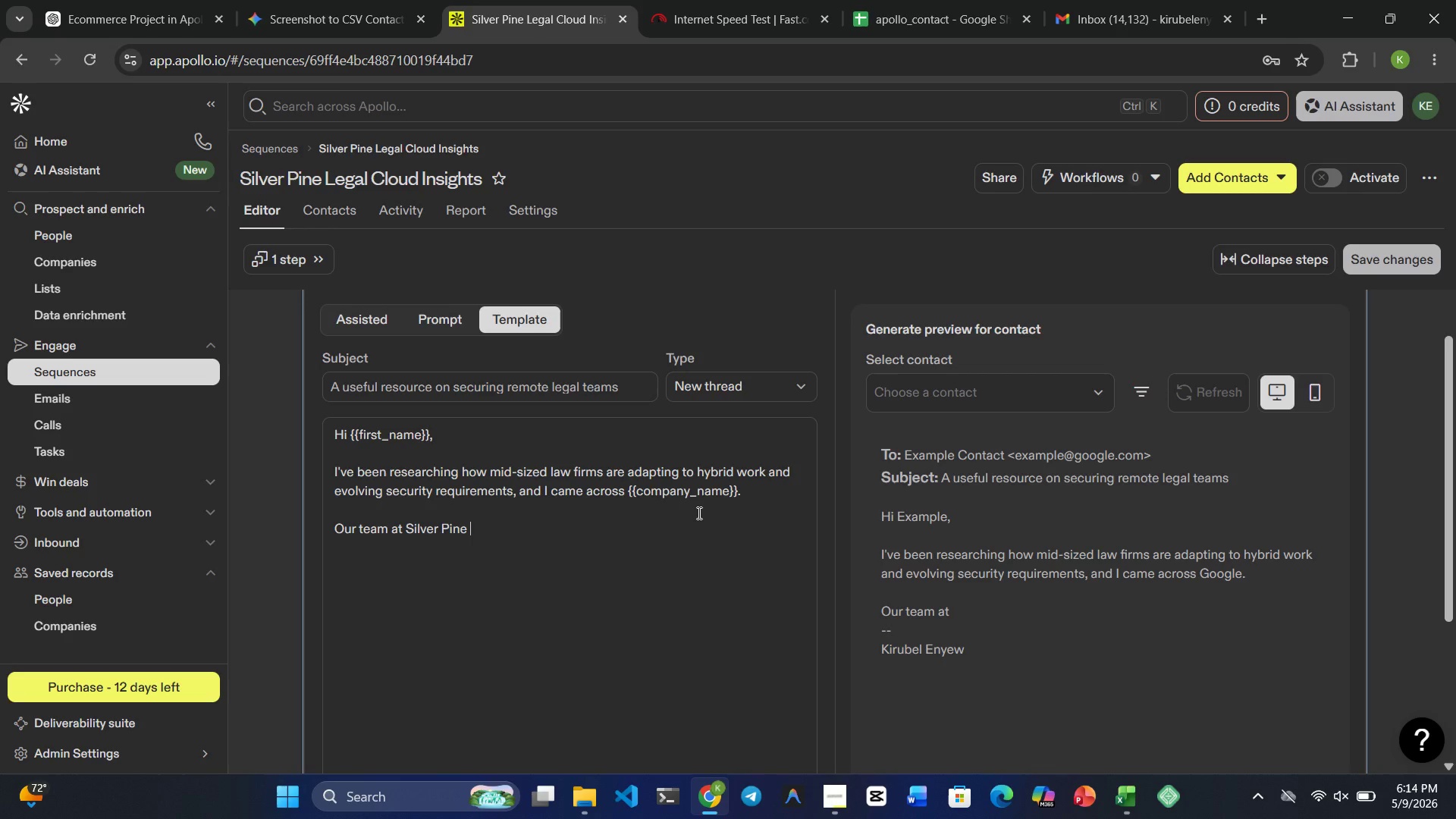 
type(Tech Solutions recently published a guide called )
 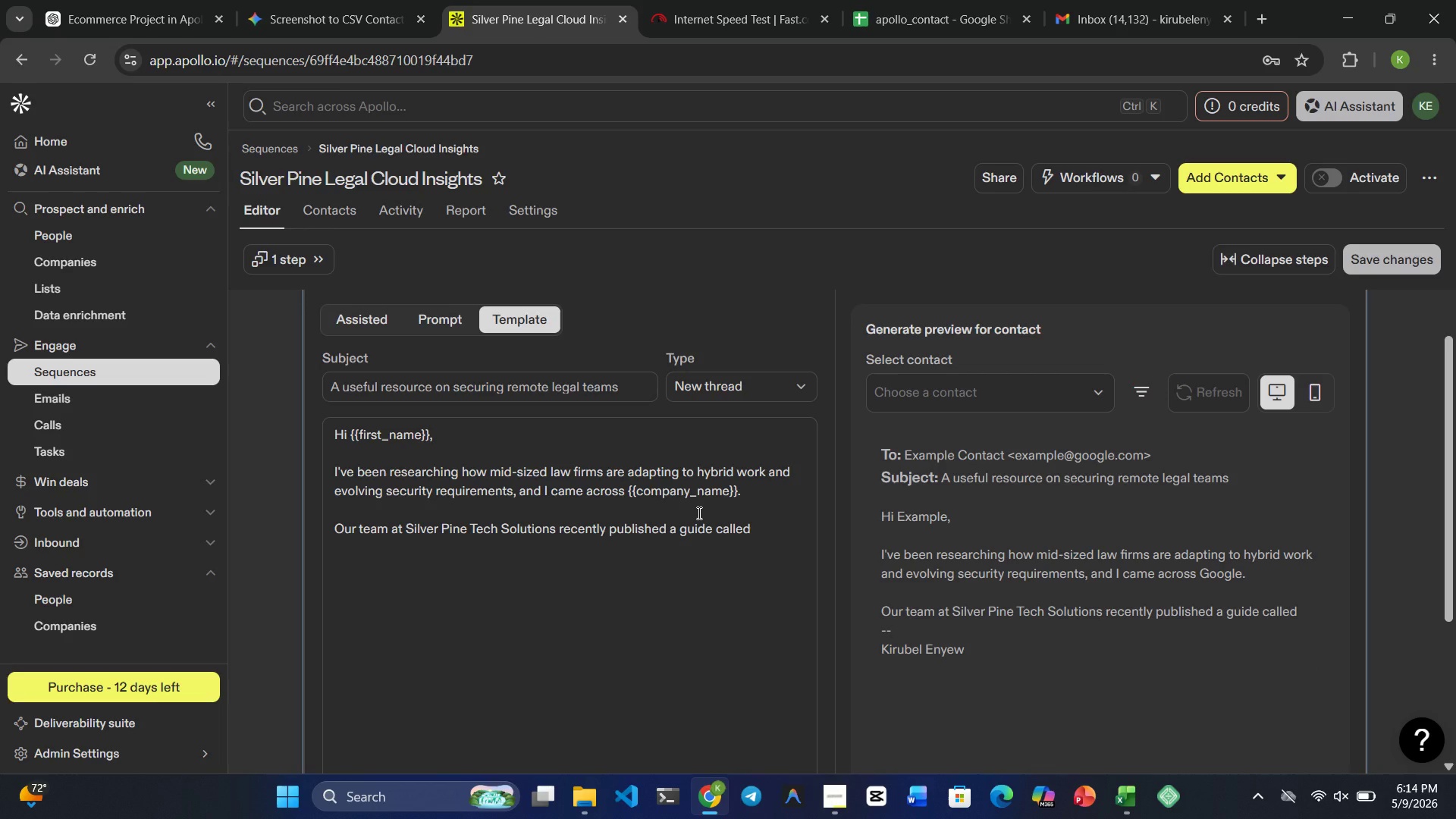 
key(Shift+Quote)
 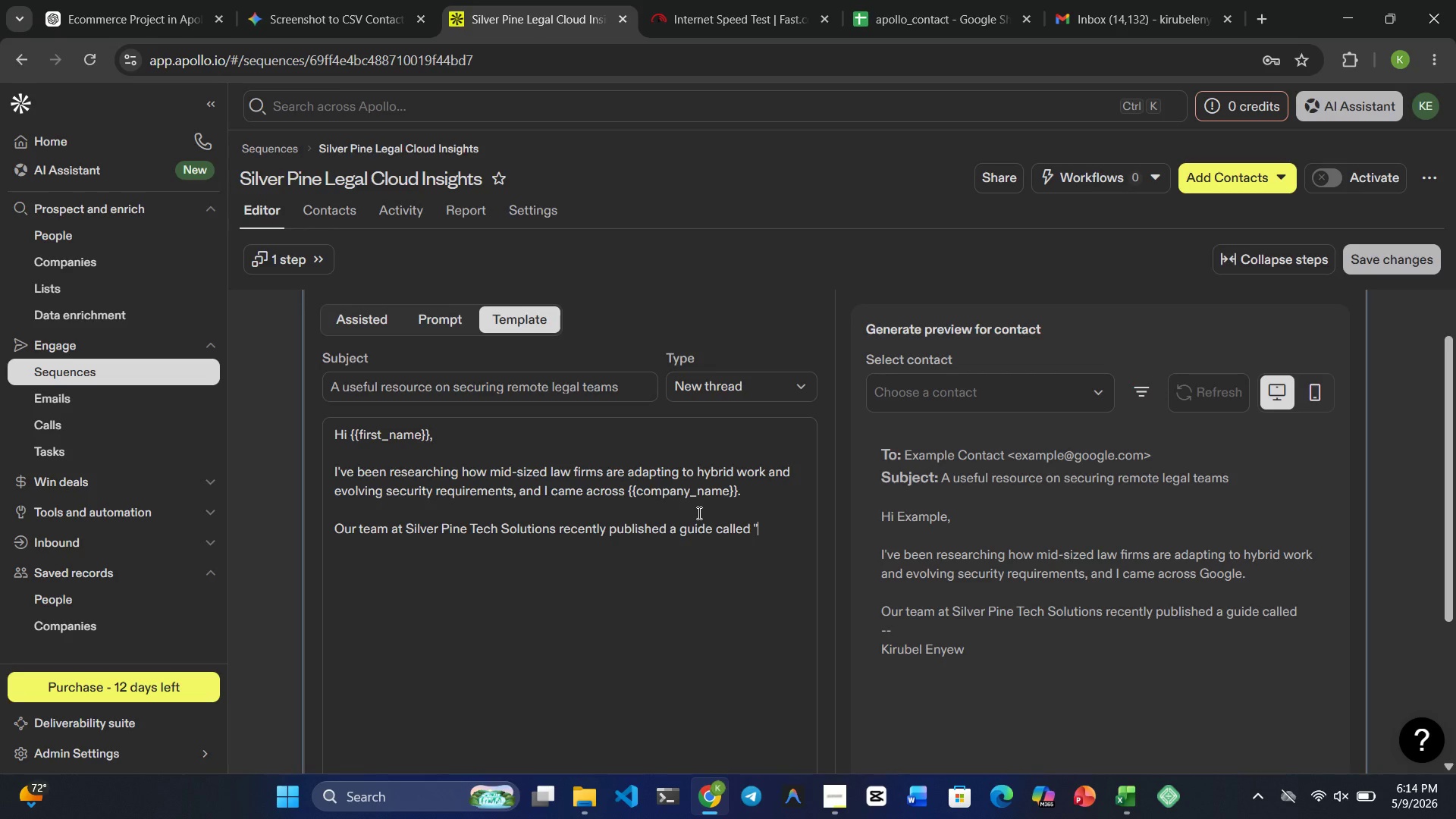 
key(Shift+Quote)
 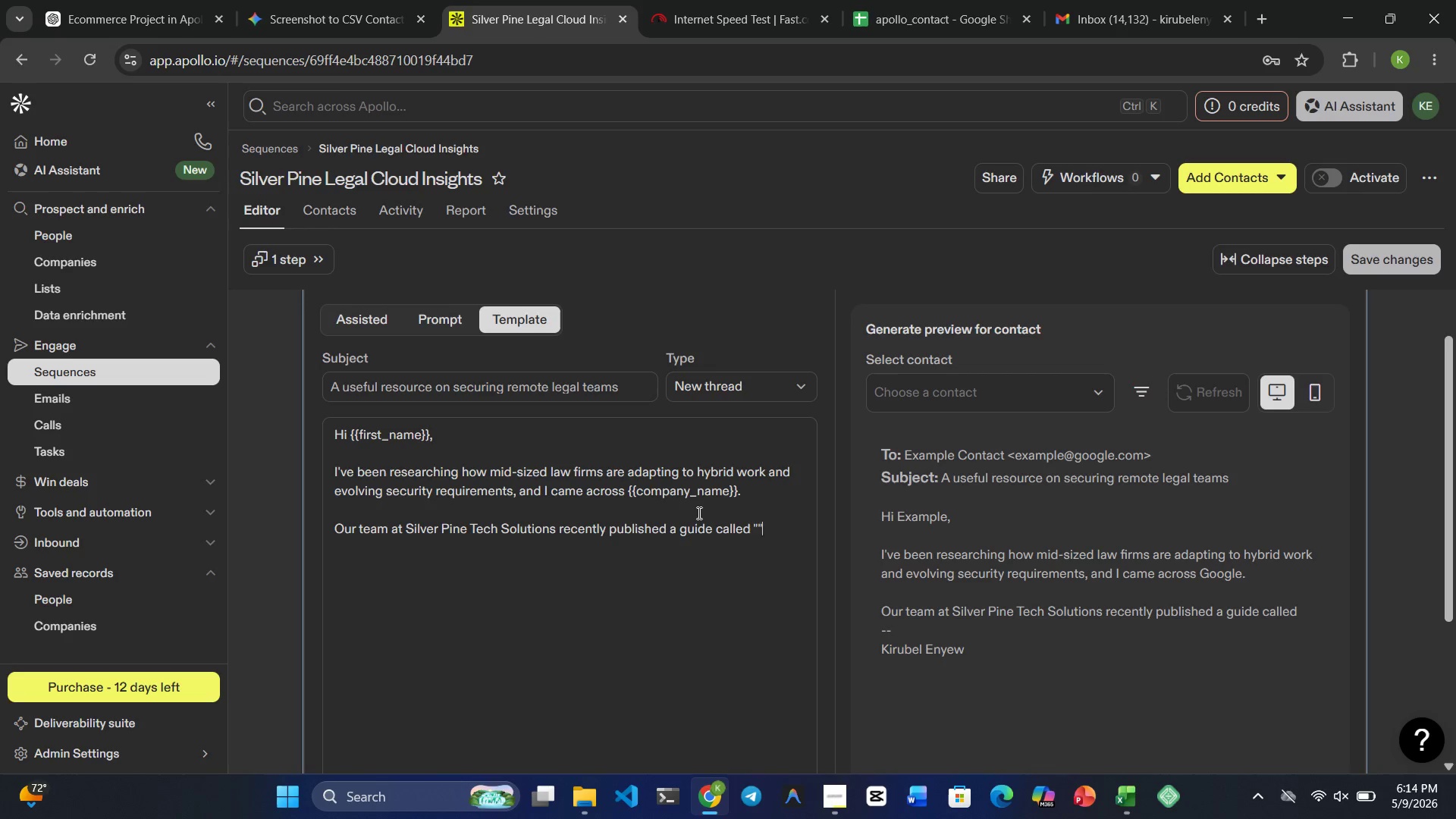 
key(ArrowLeft)
 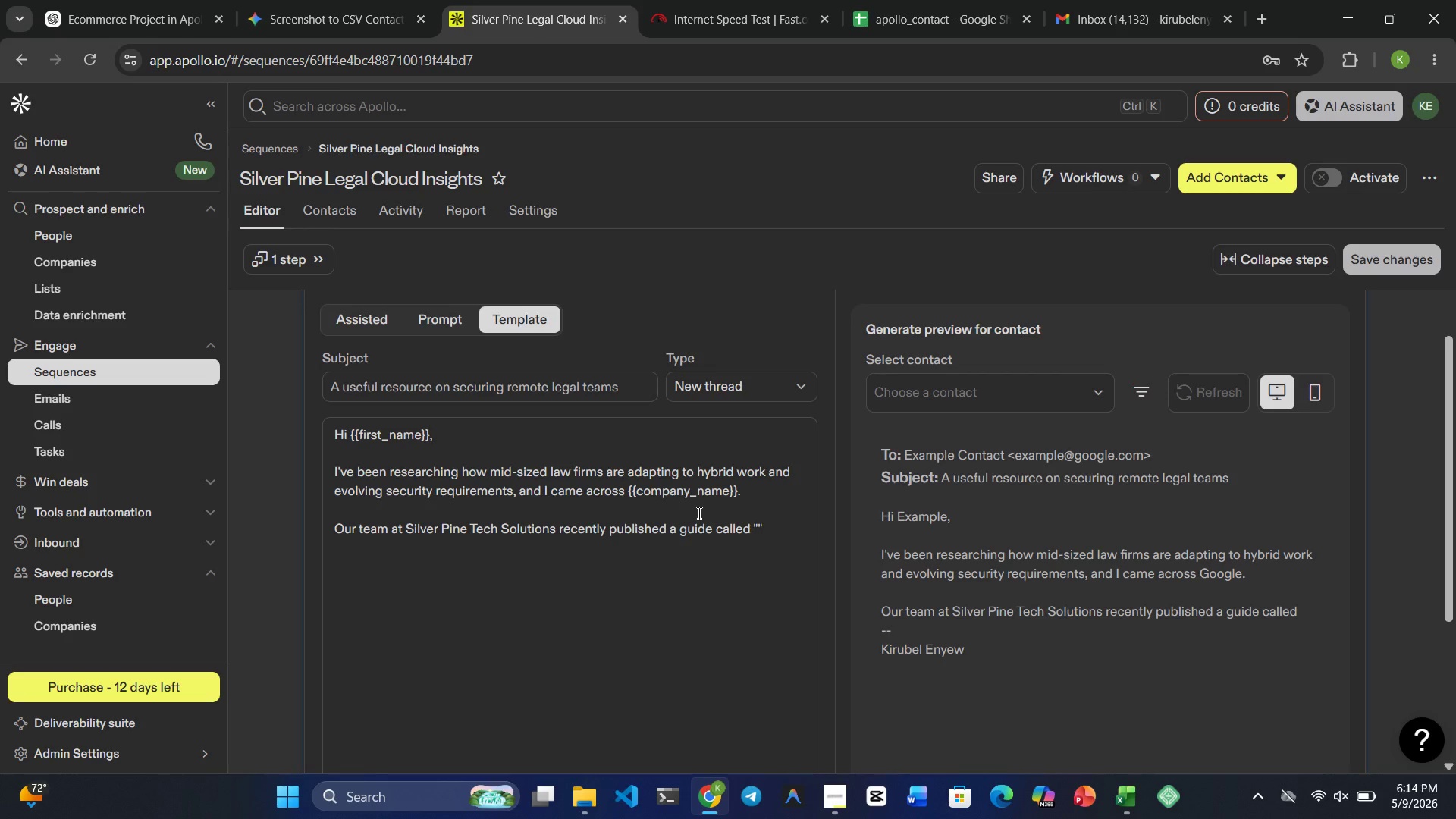 
type(Securing remo)
key(Backspace)
key(Backspace)
key(Backspace)
key(Backspace)
type(Remote Legal Teams)
 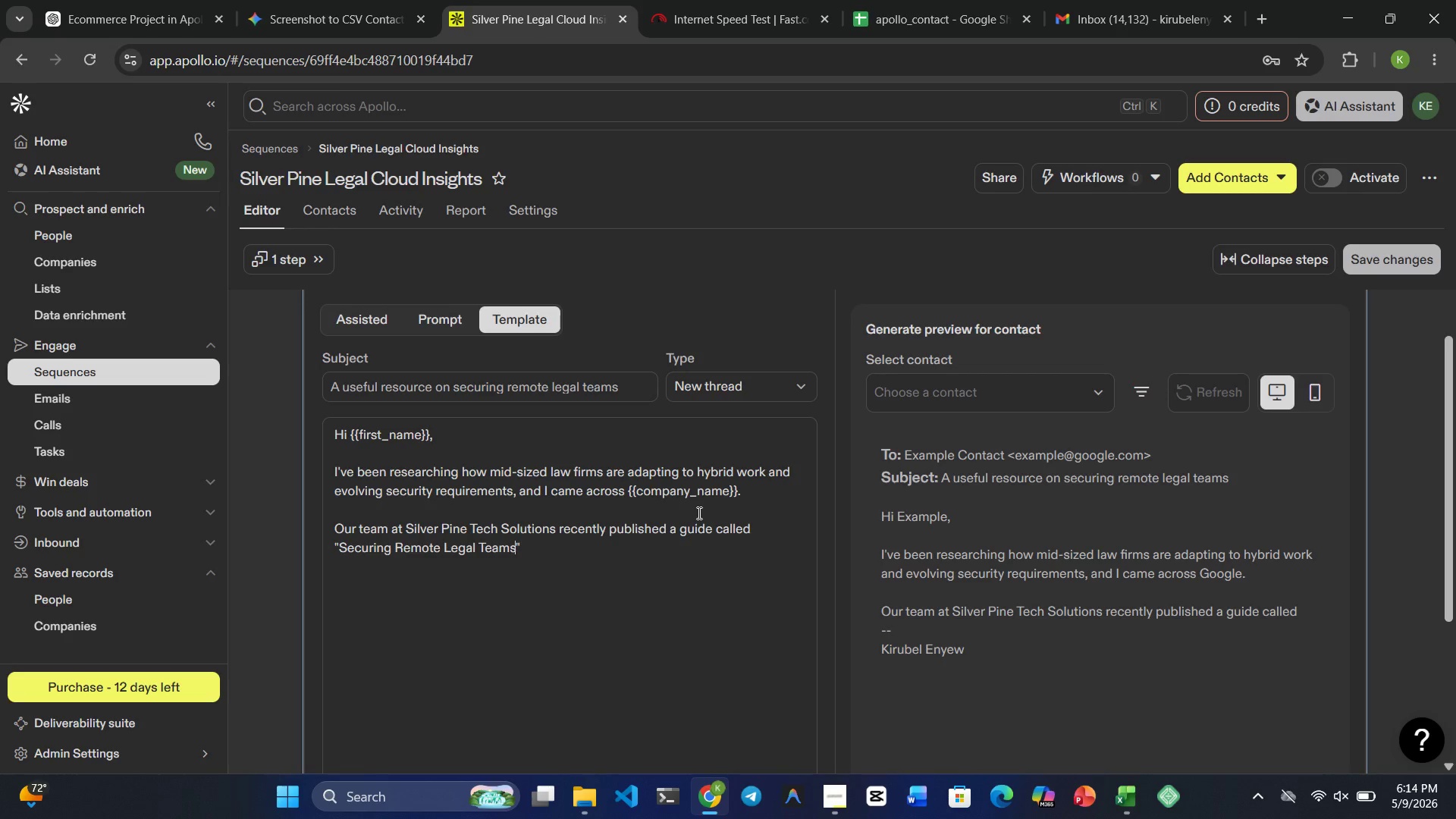 
wait(13.47)
 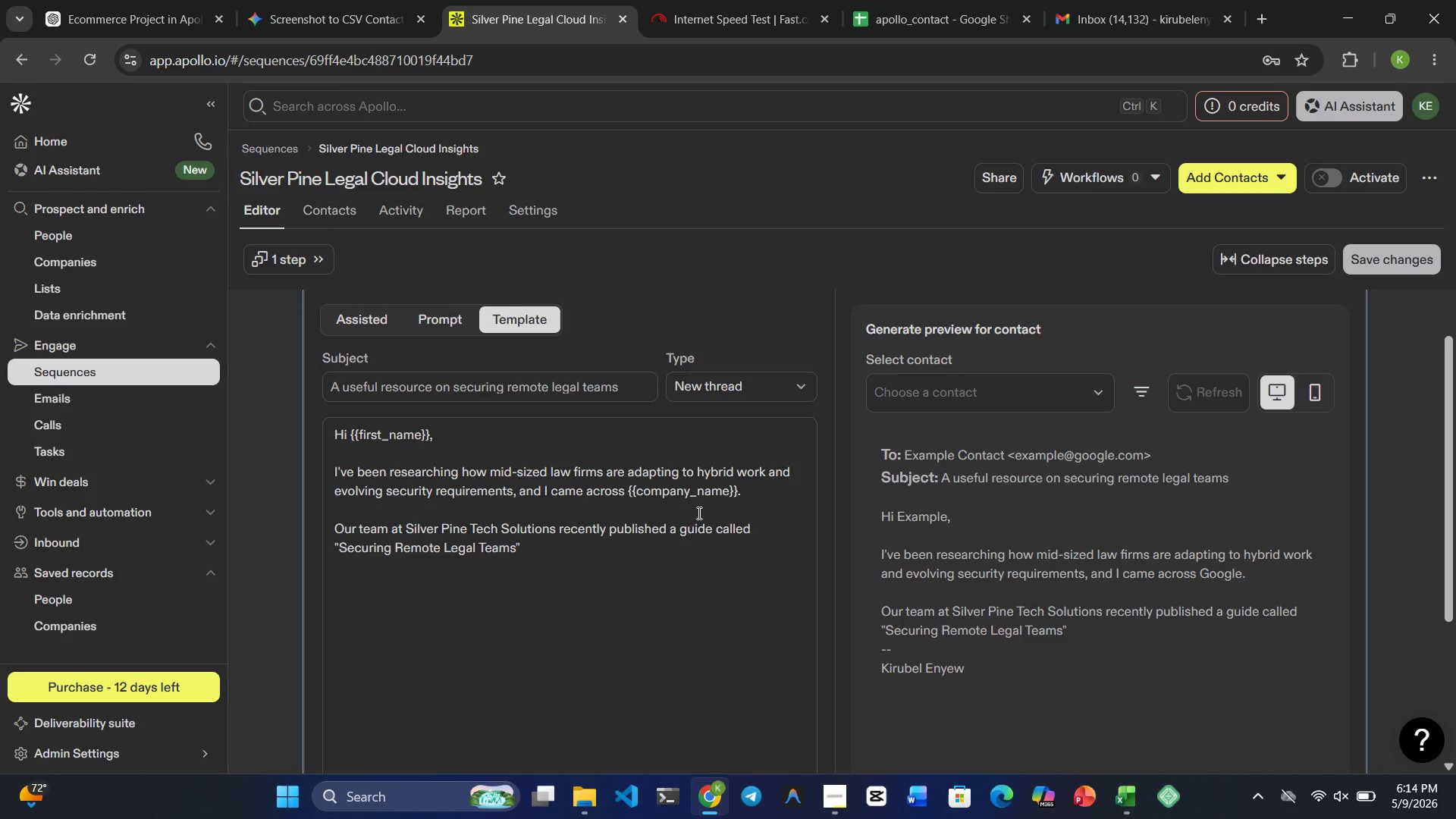 
key(Comma)
 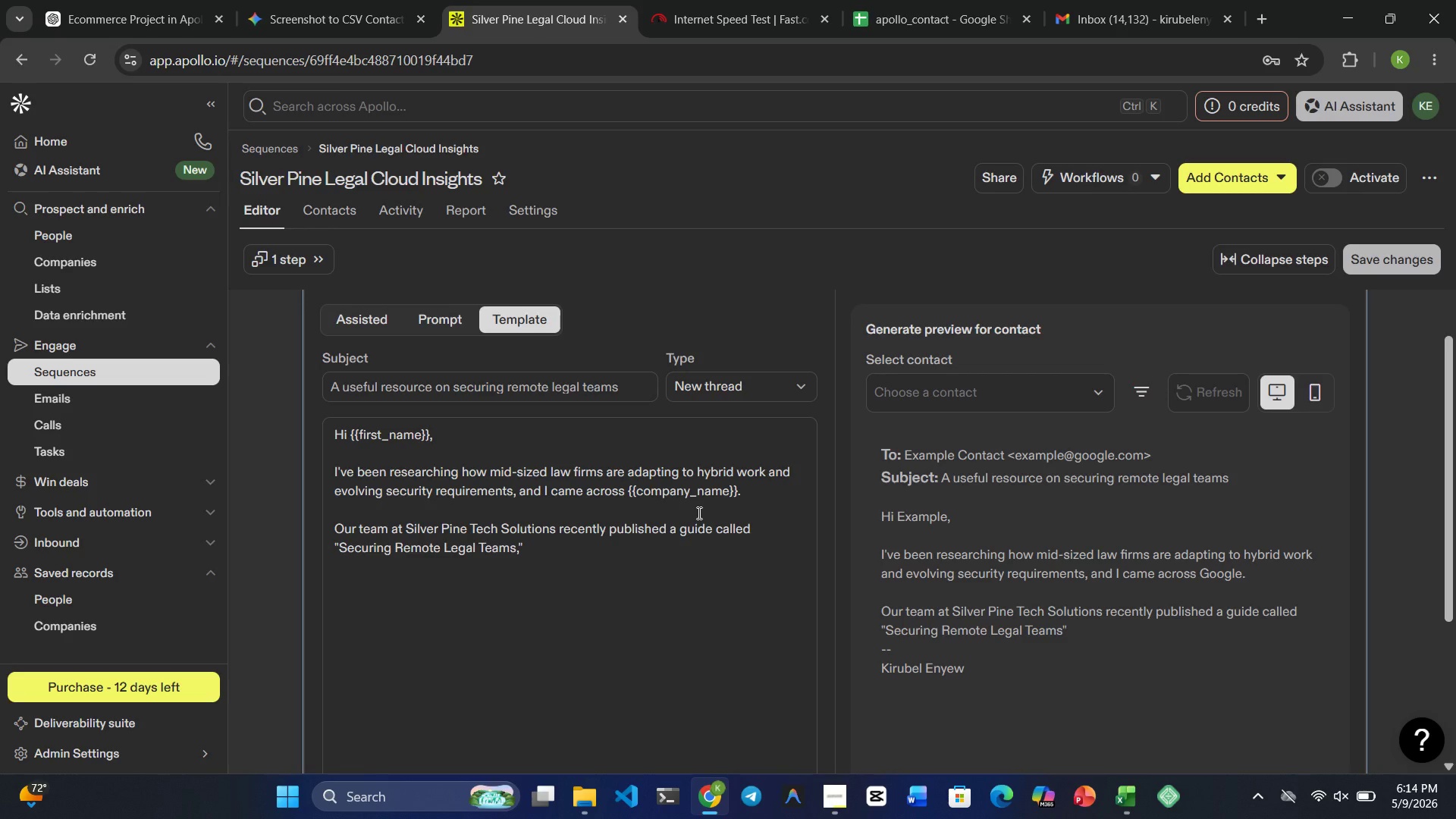 
key(ArrowRight)
 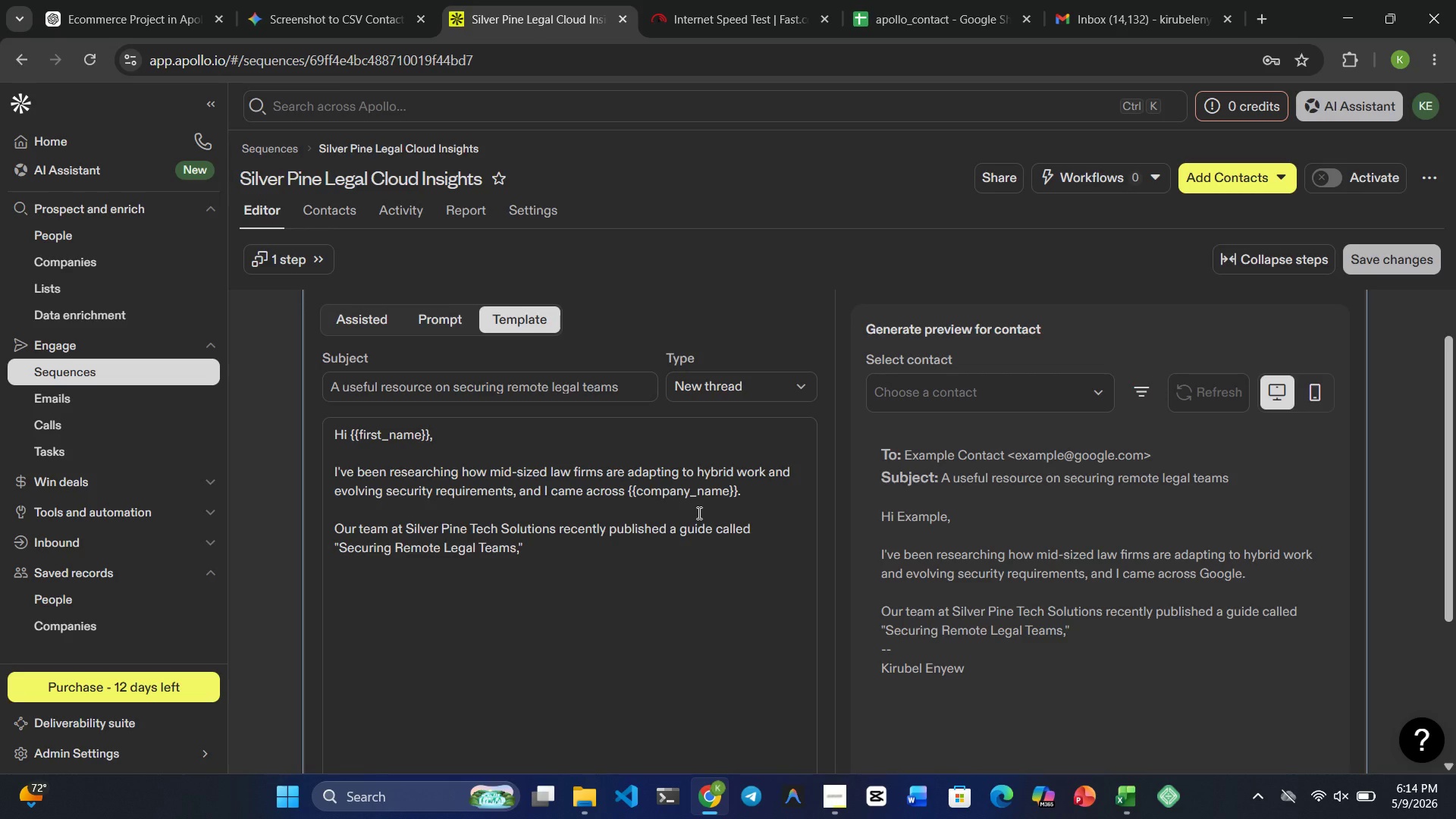 
type( focused specifically )
 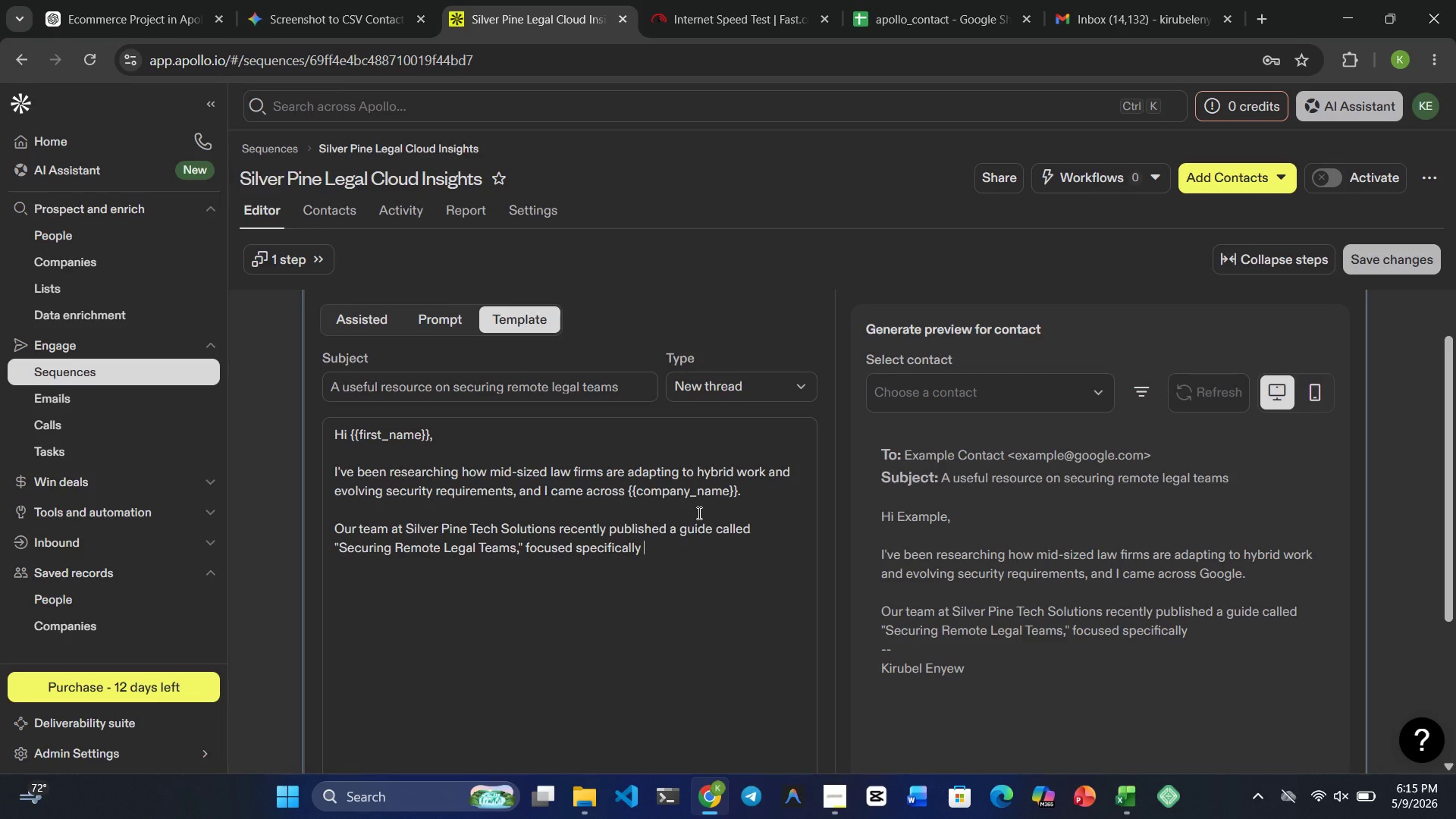 
type(on the cybersecurity )
 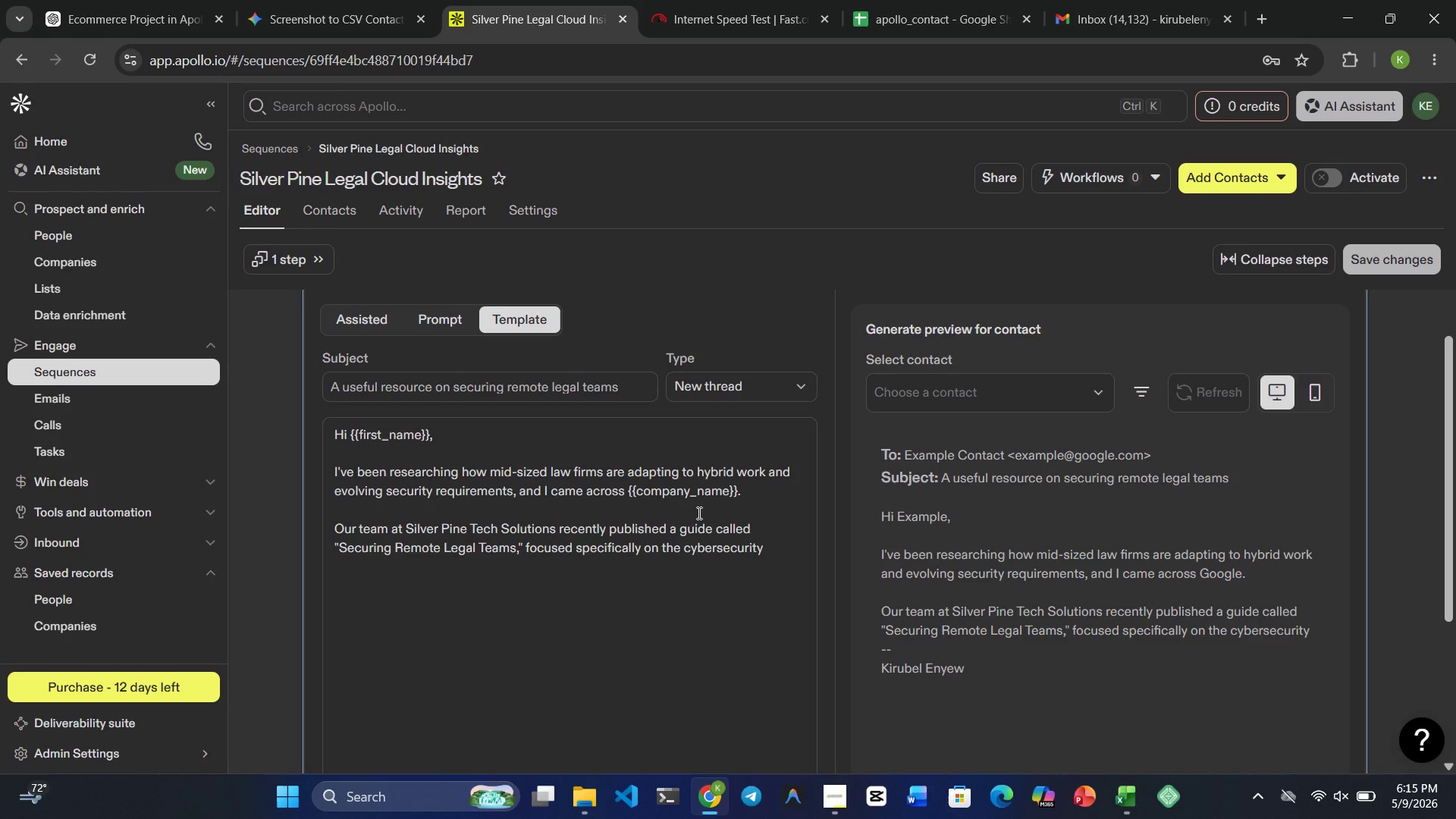 
type(and compliance challenges)
 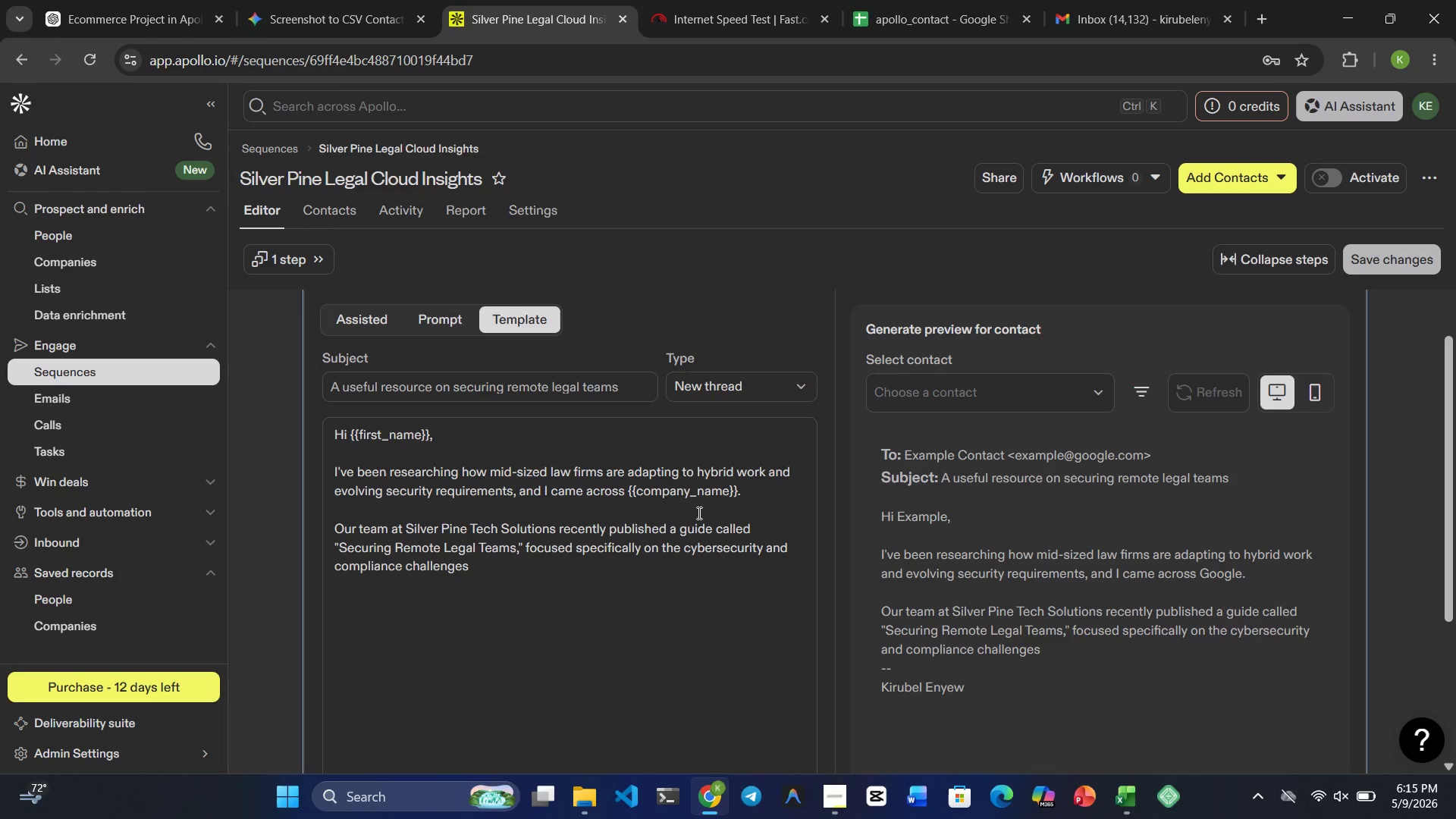 
type( legal practices face )
 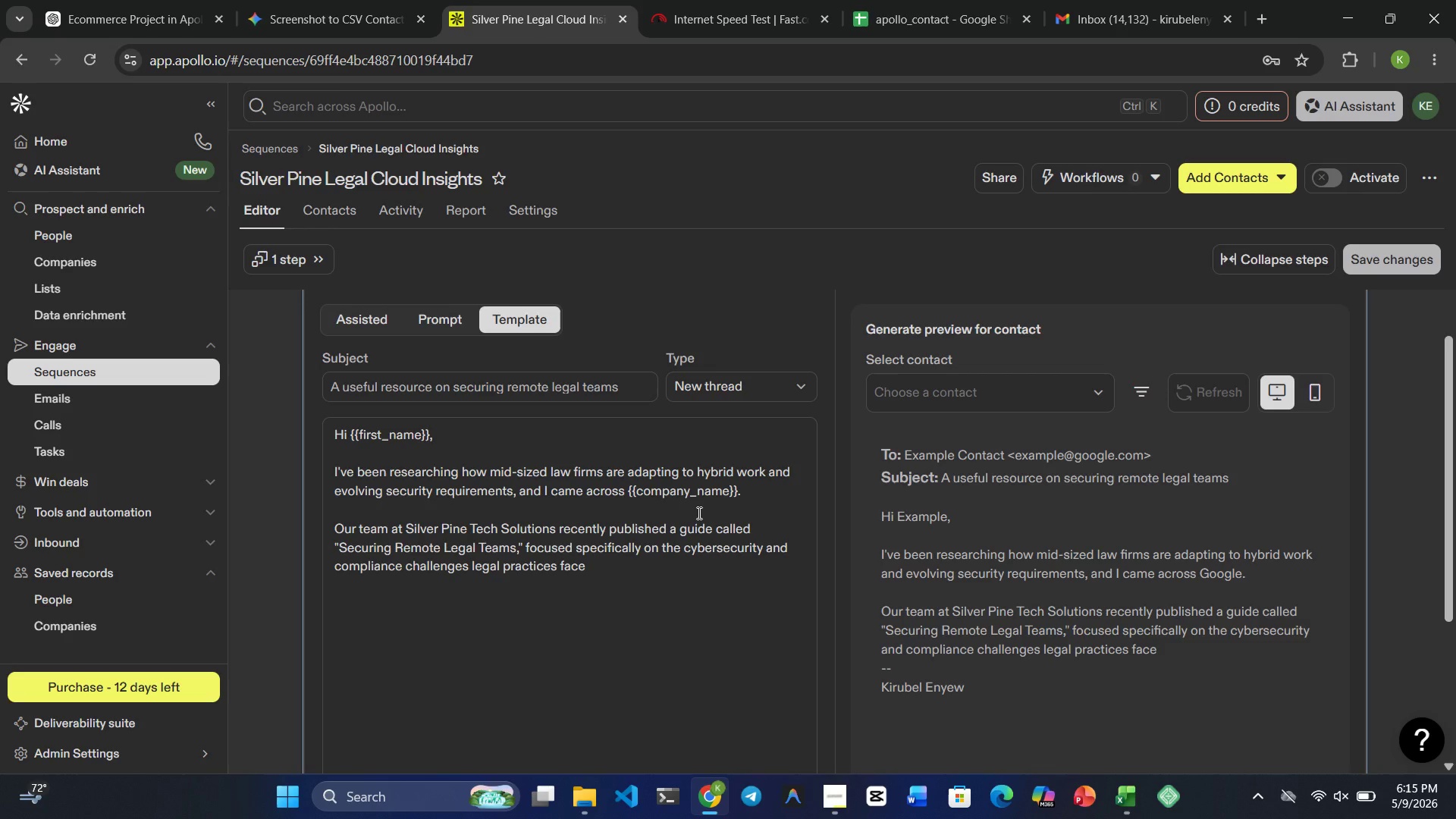 
type(during remote)
 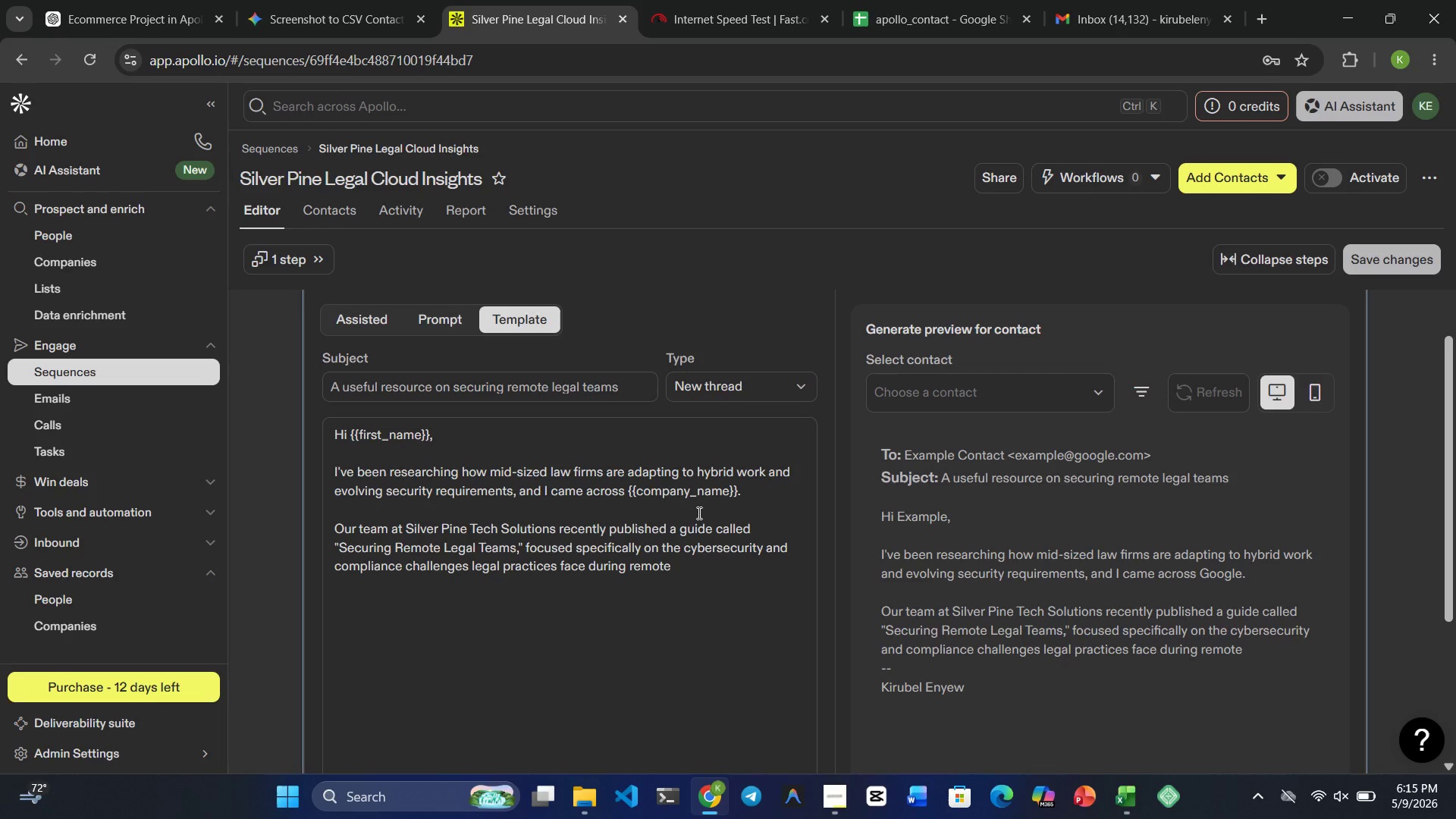 
type(-work transitions.)
 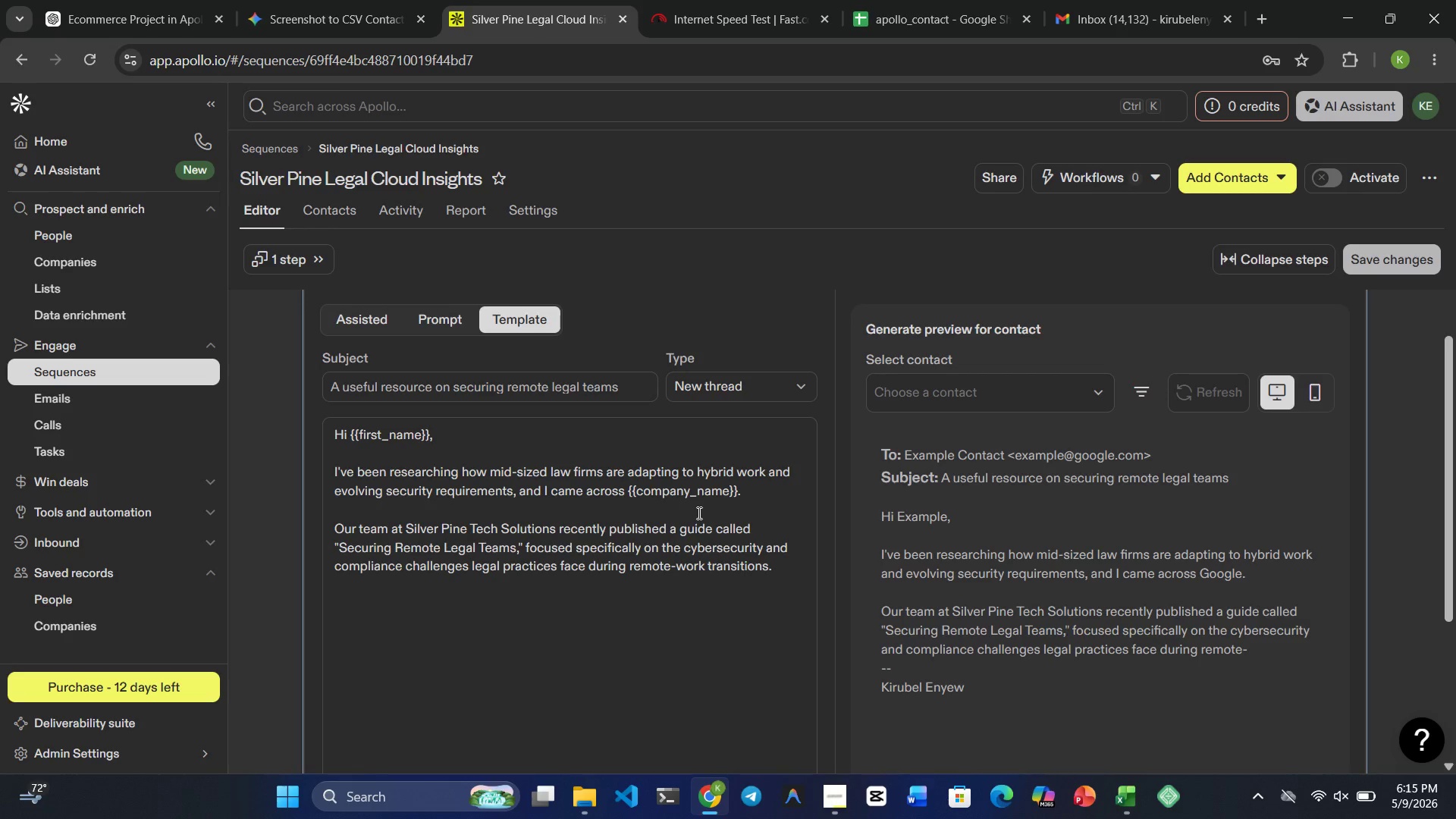 
key(Enter)
 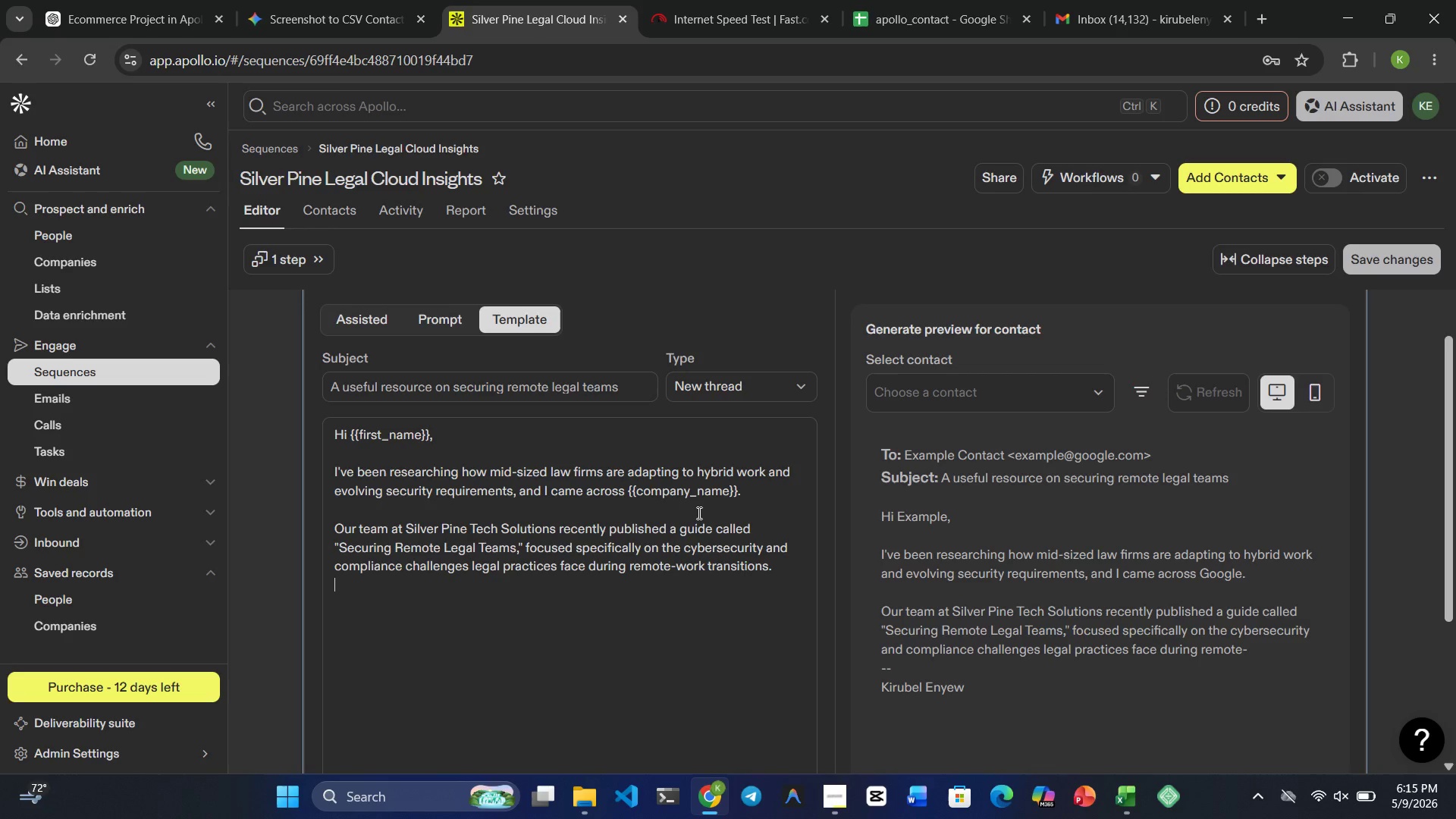 
key(Enter)
 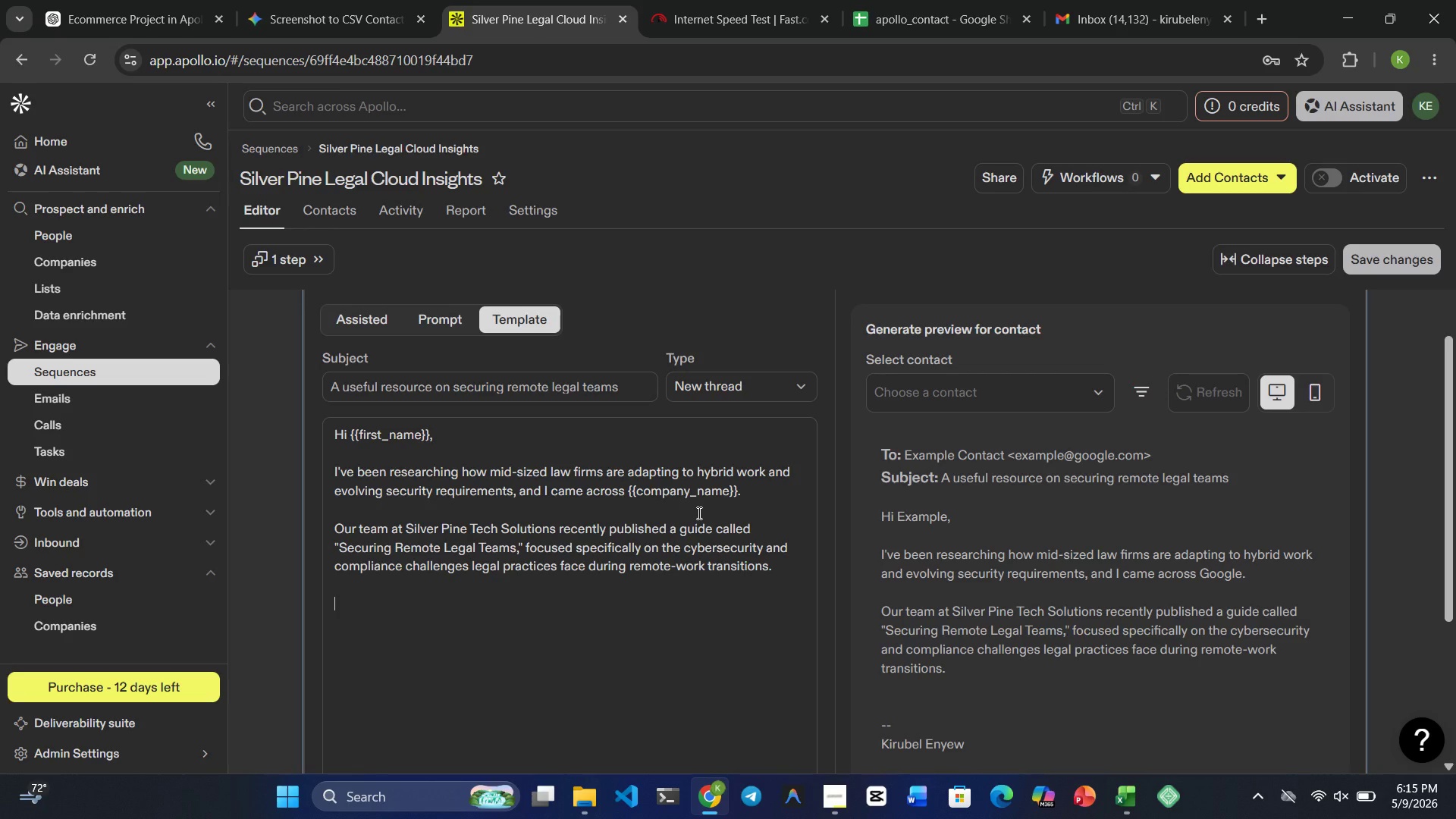 
type(Given the operational demands )
 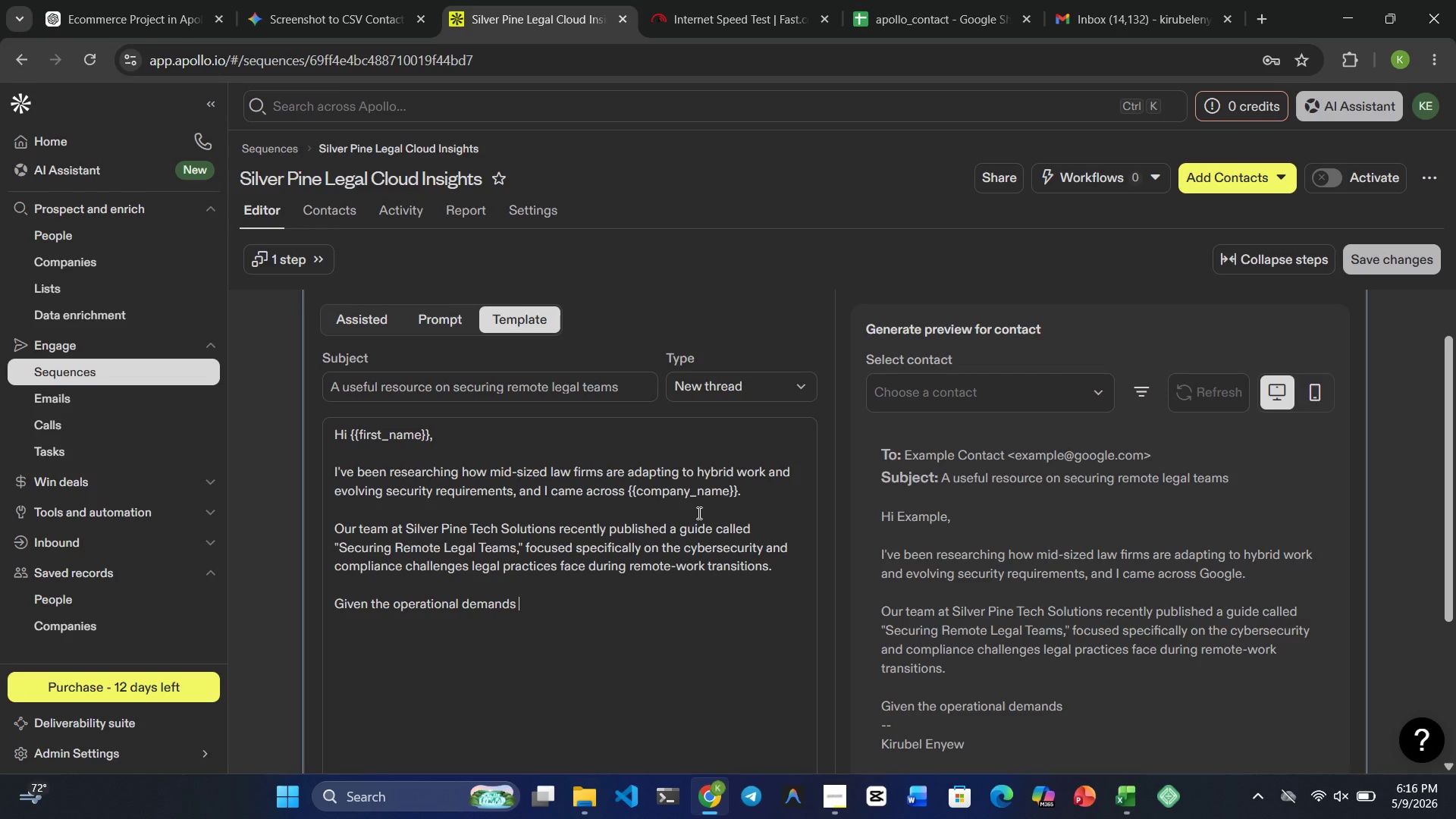 
type(of firms in the )
 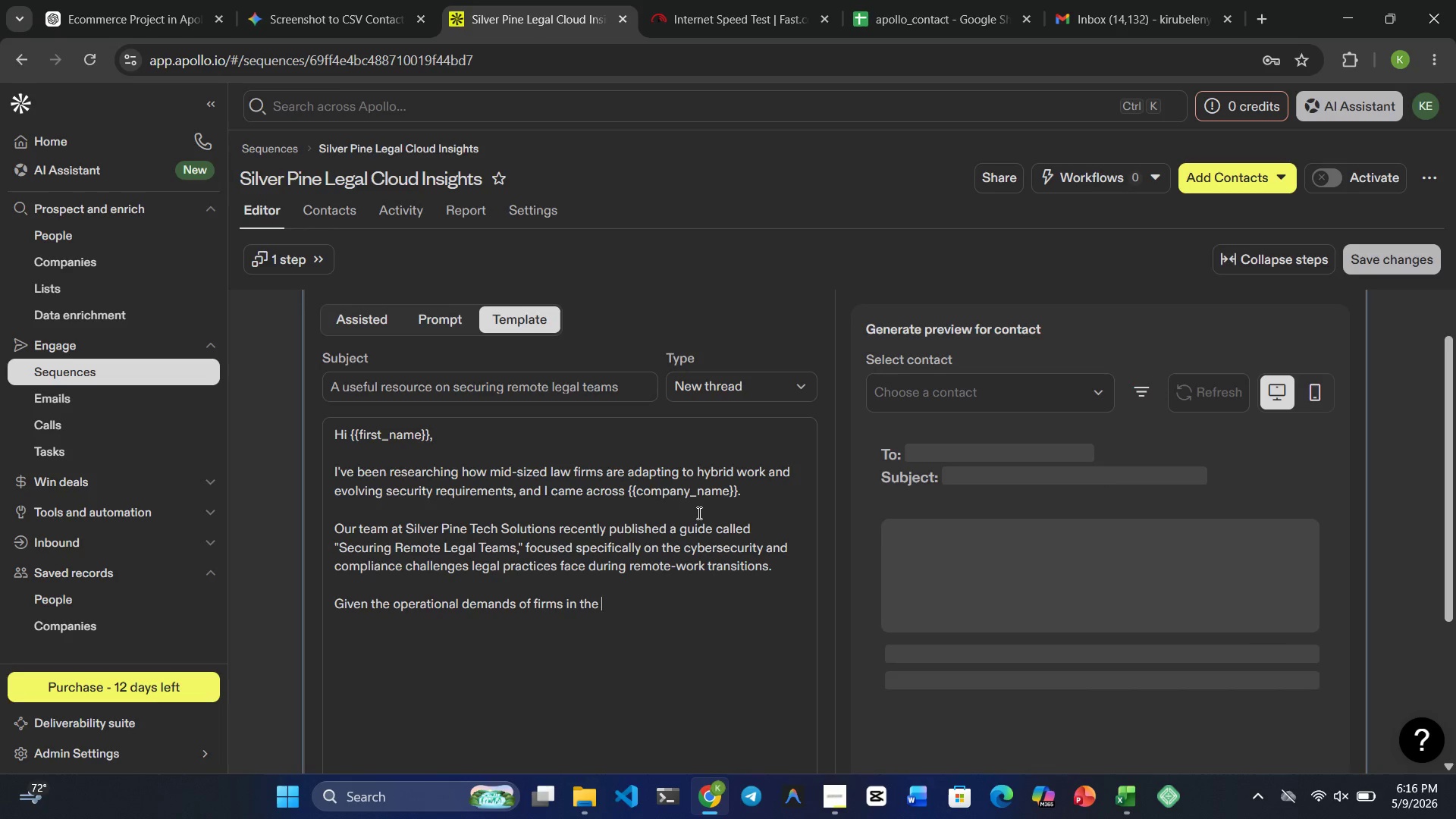 
key(Shift+BracketLeft)
 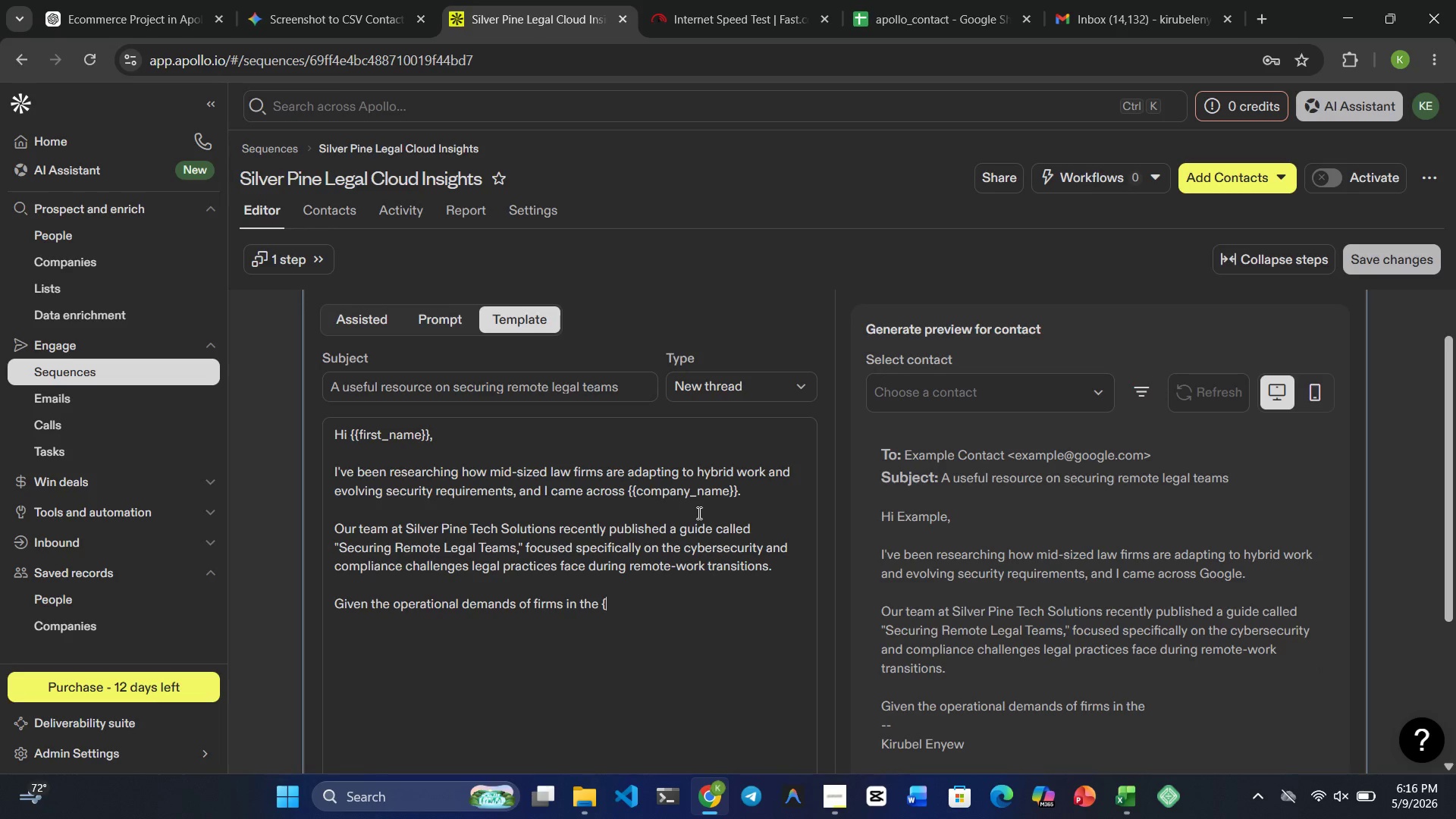 
key(Shift+BracketLeft)
 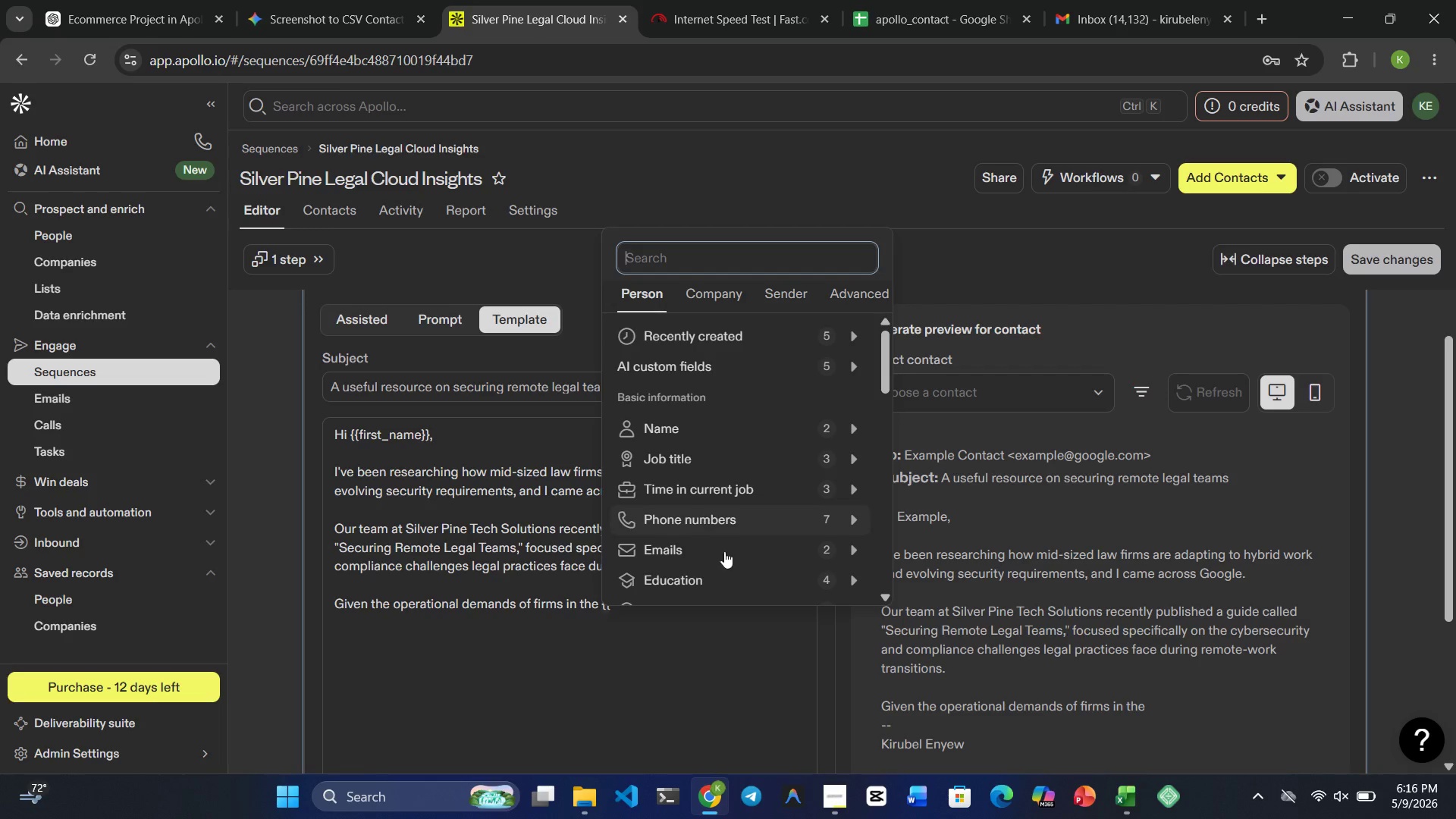 
left_click([731, 608])
 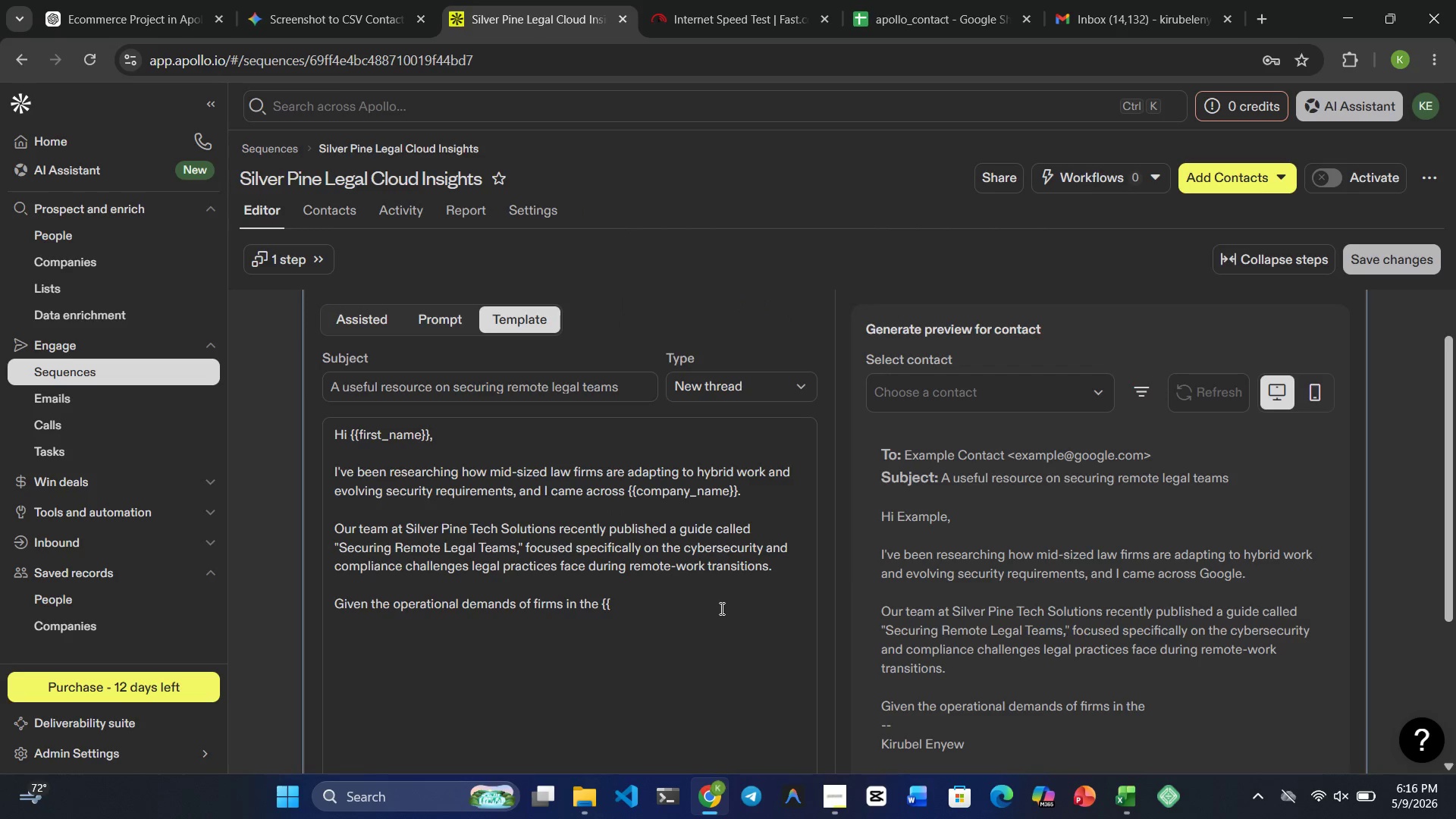 
key(Shift+BracketRight)
 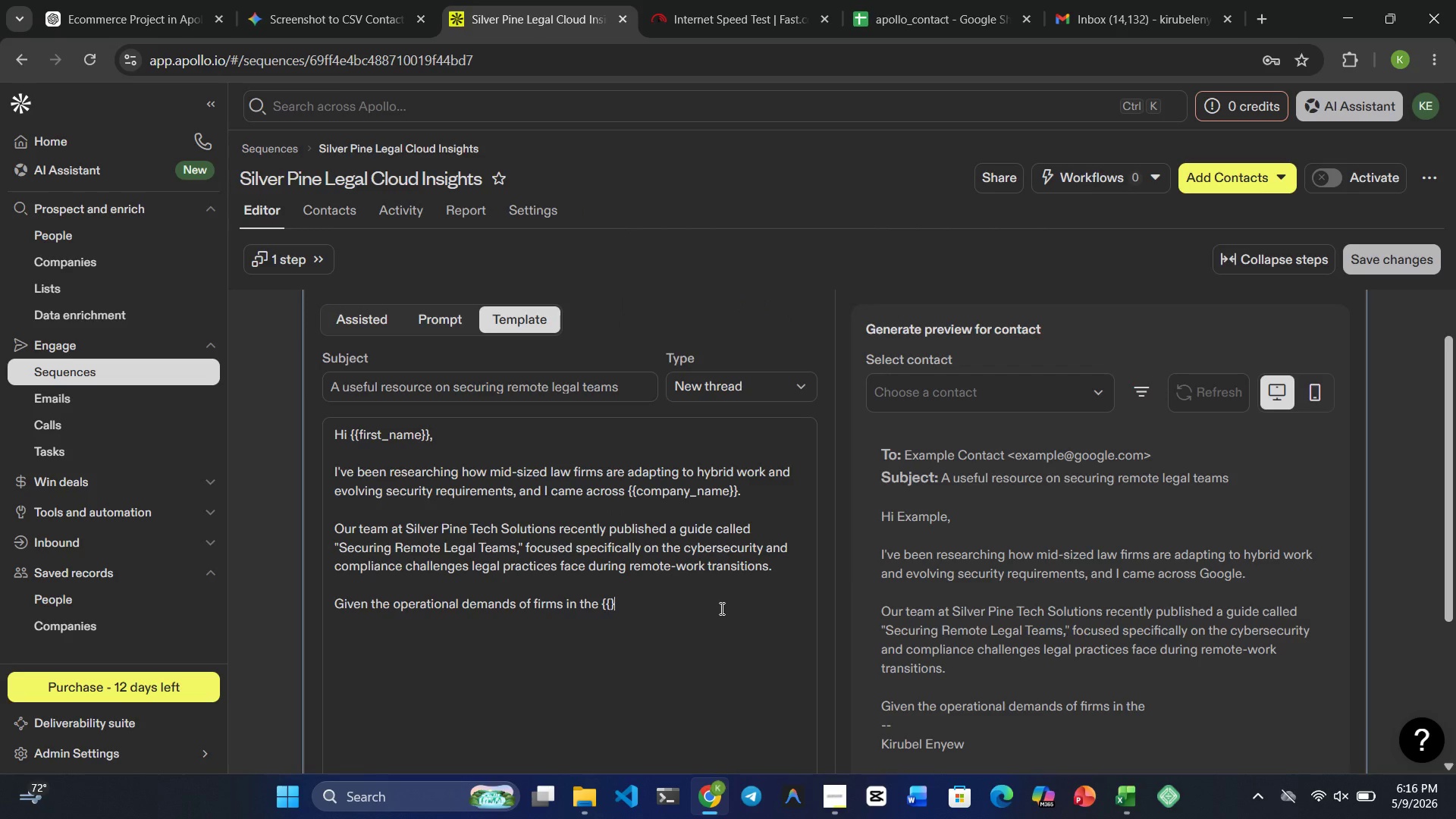 
key(Shift+BracketRight)
 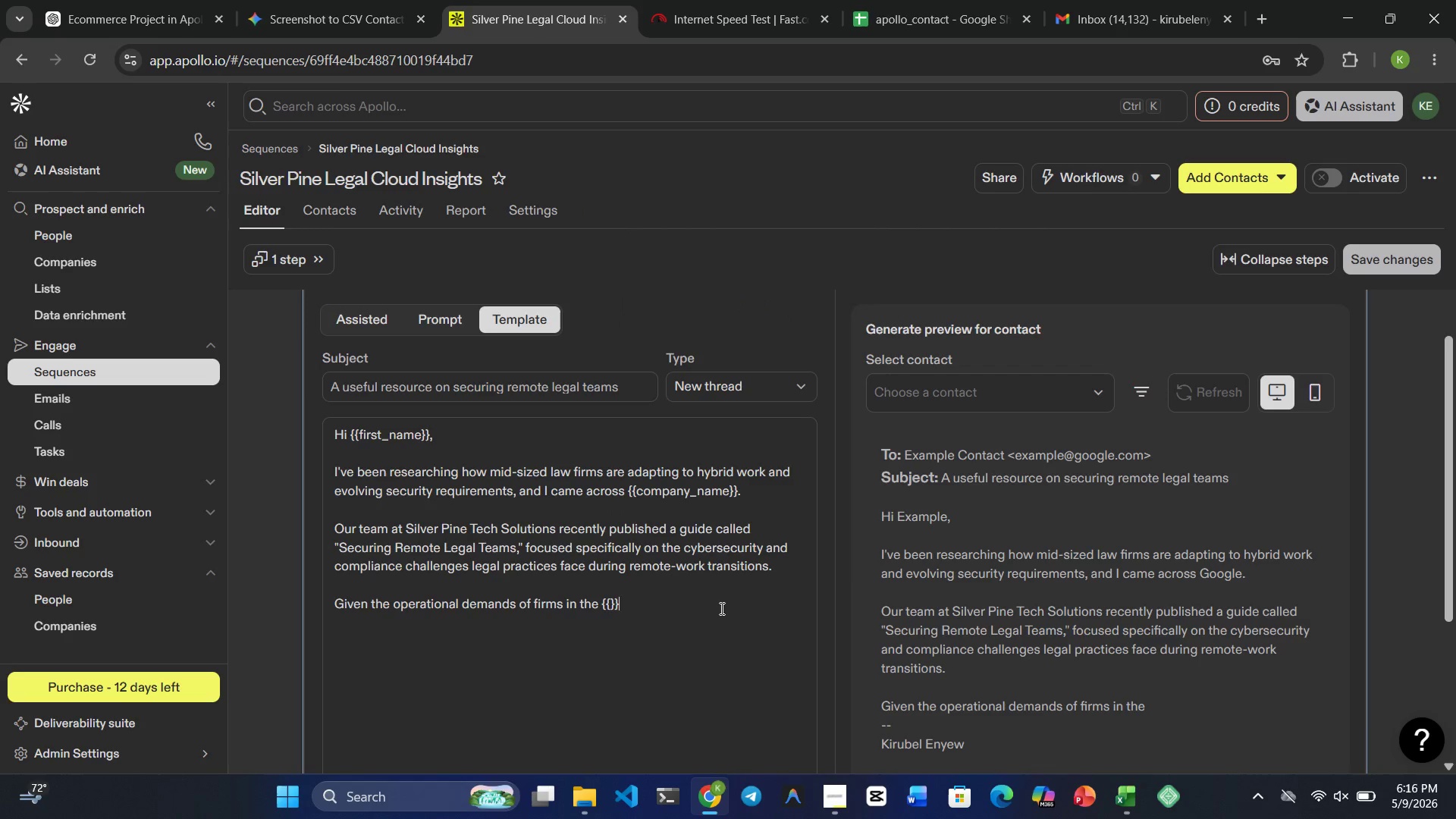 
key(ArrowLeft)
 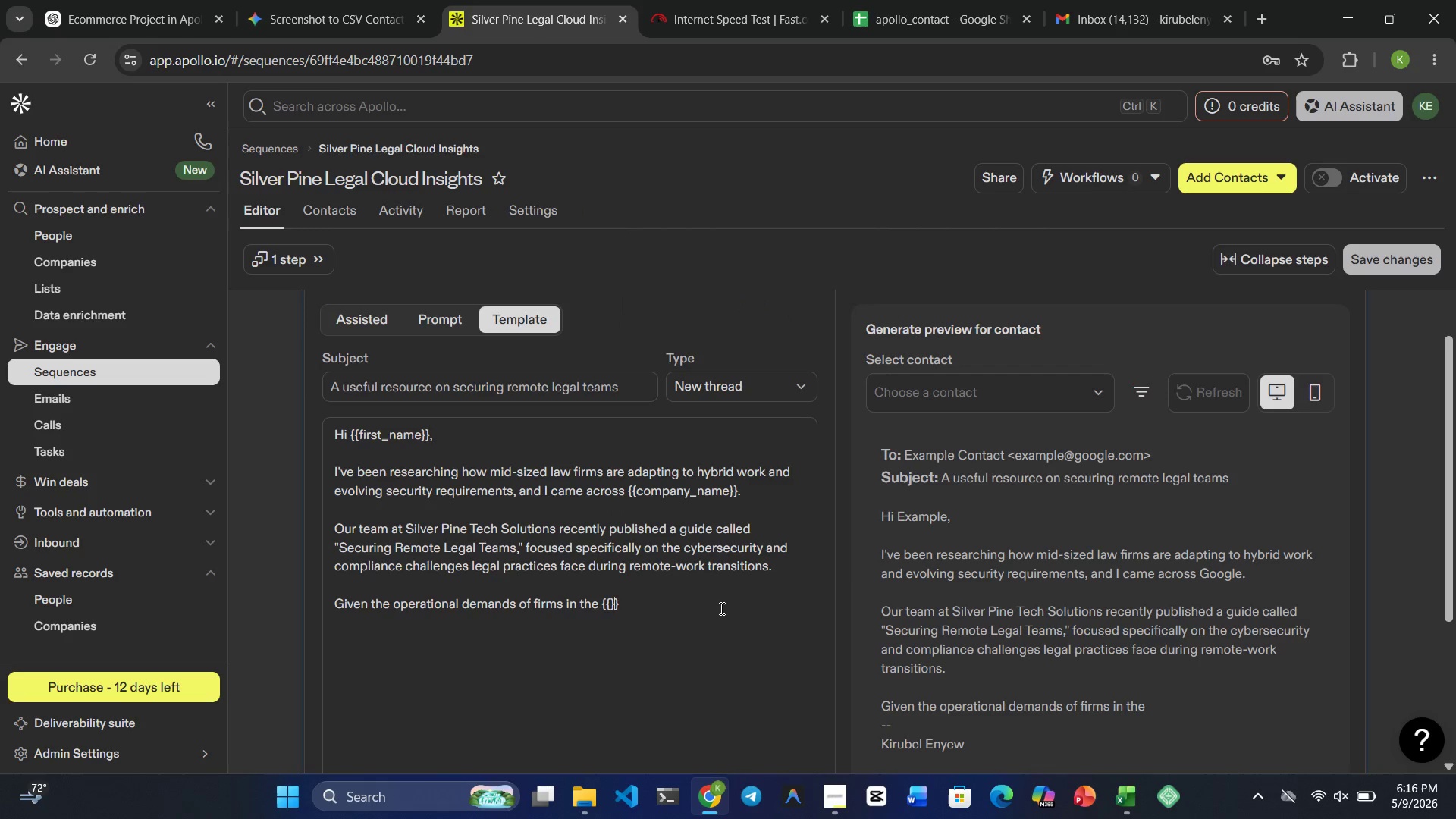 
key(ArrowLeft)
 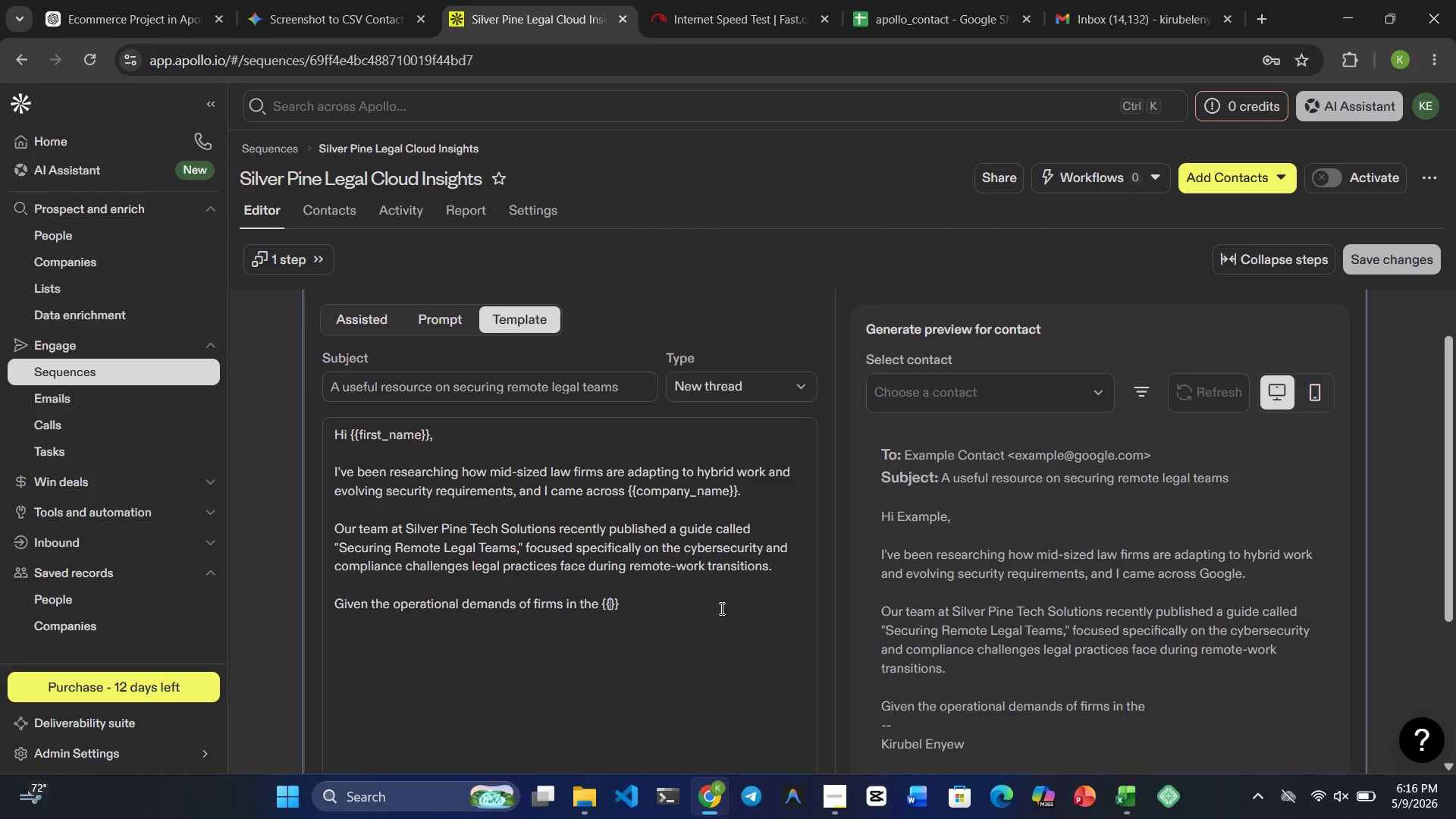 
type(Legal_Niche)
 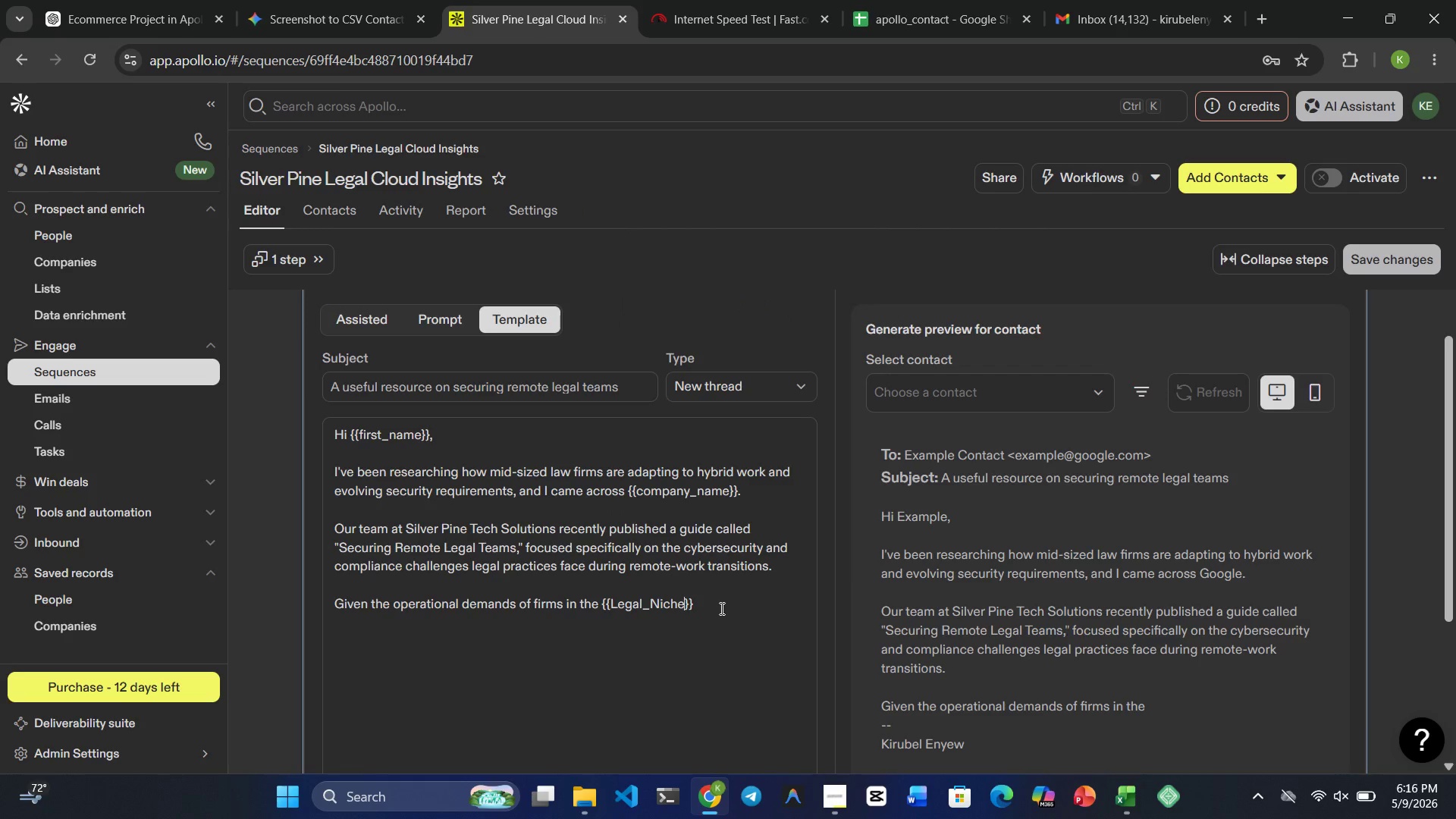 
key(ArrowRight)
 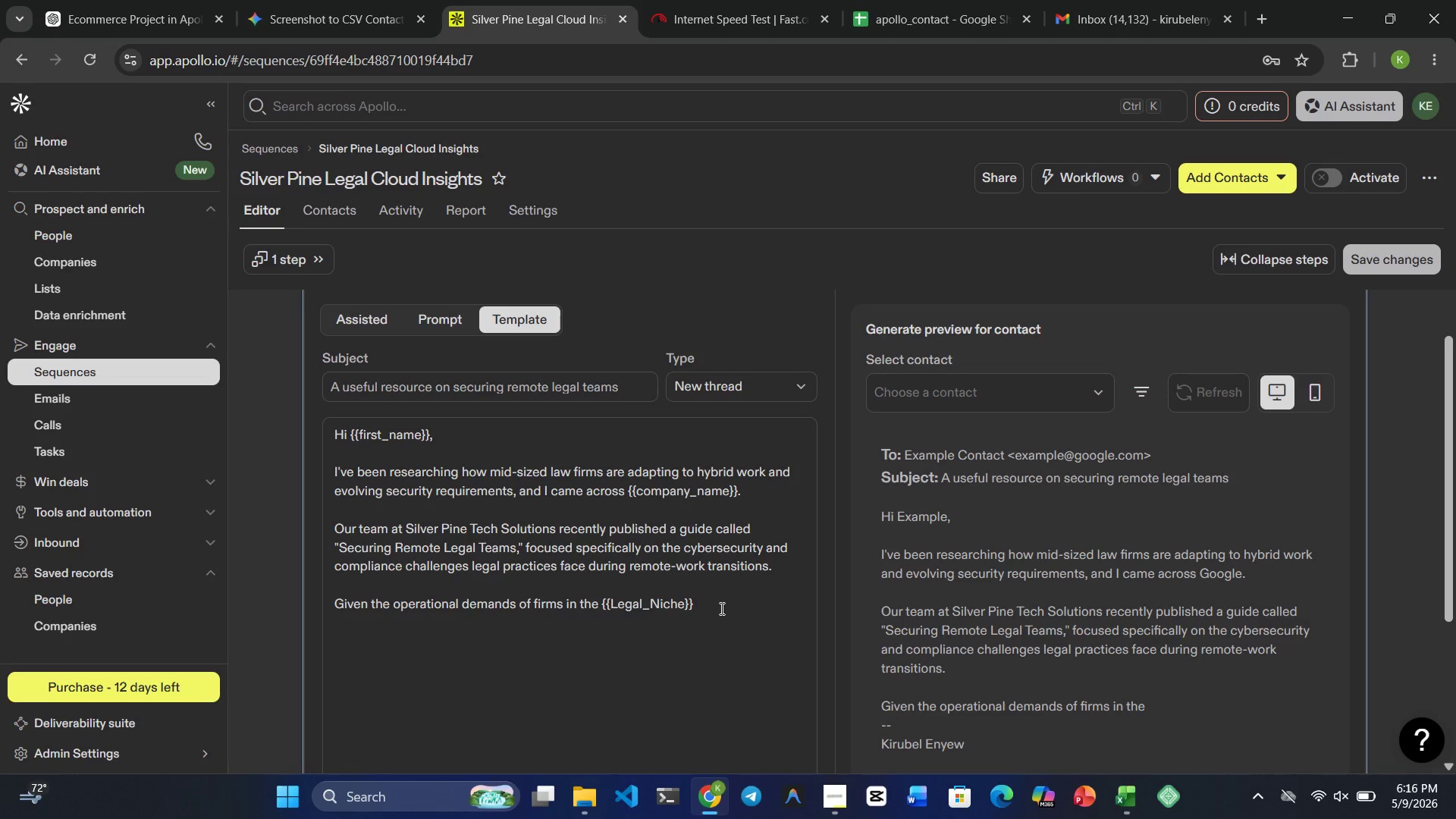 
key(ArrowRight)
 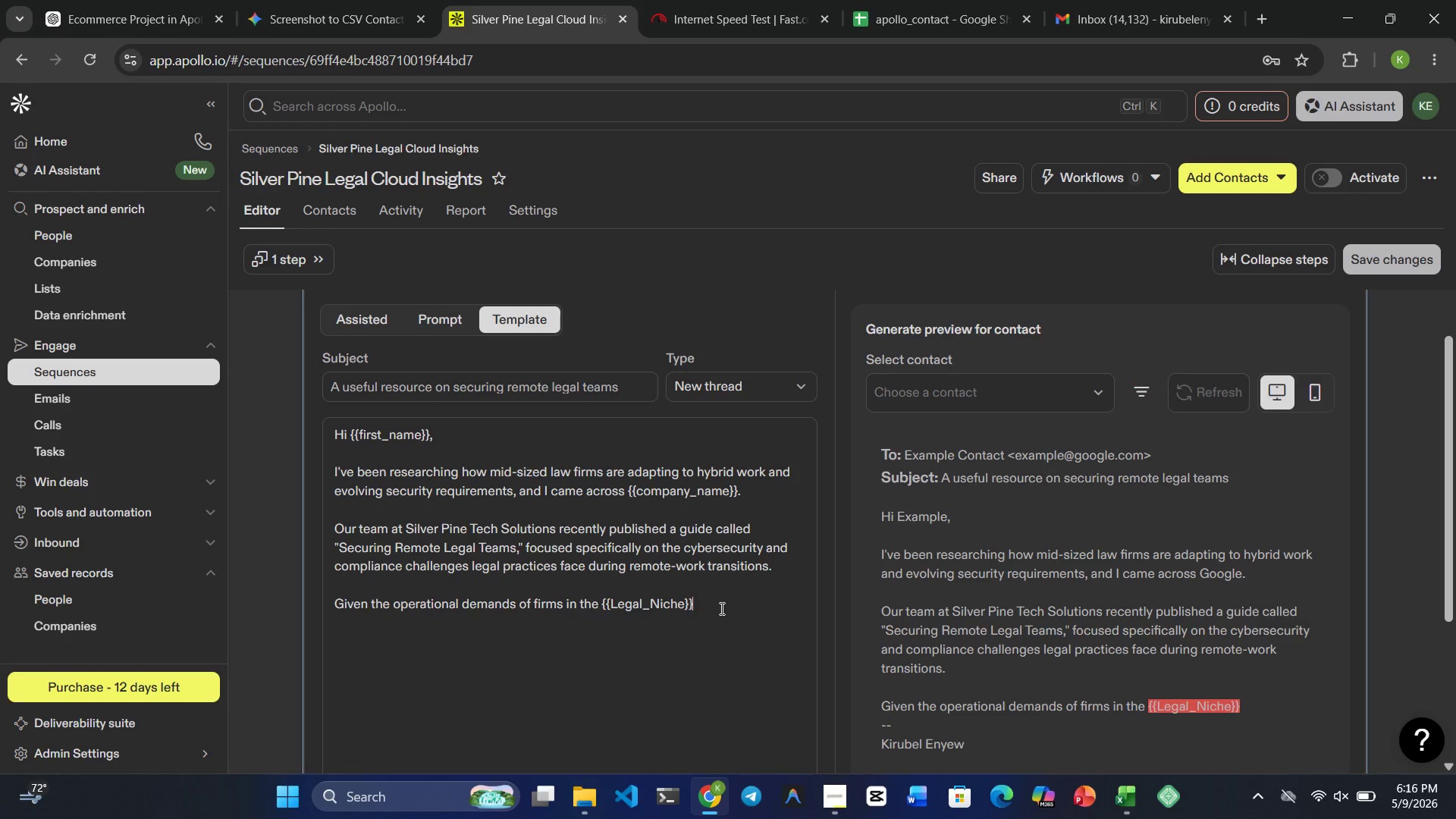 
type( space, )
 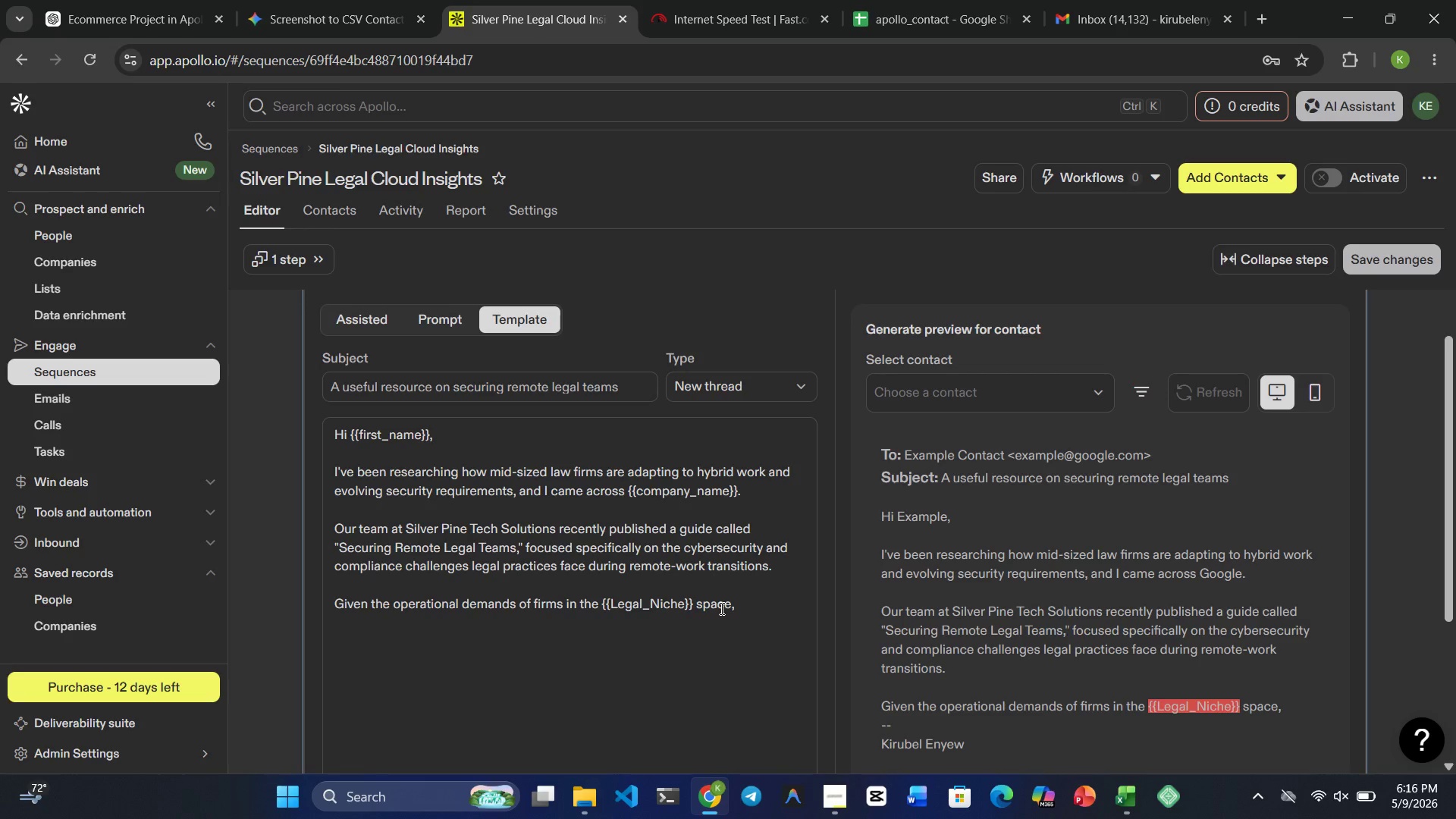 
type(I thought this resource may be )
 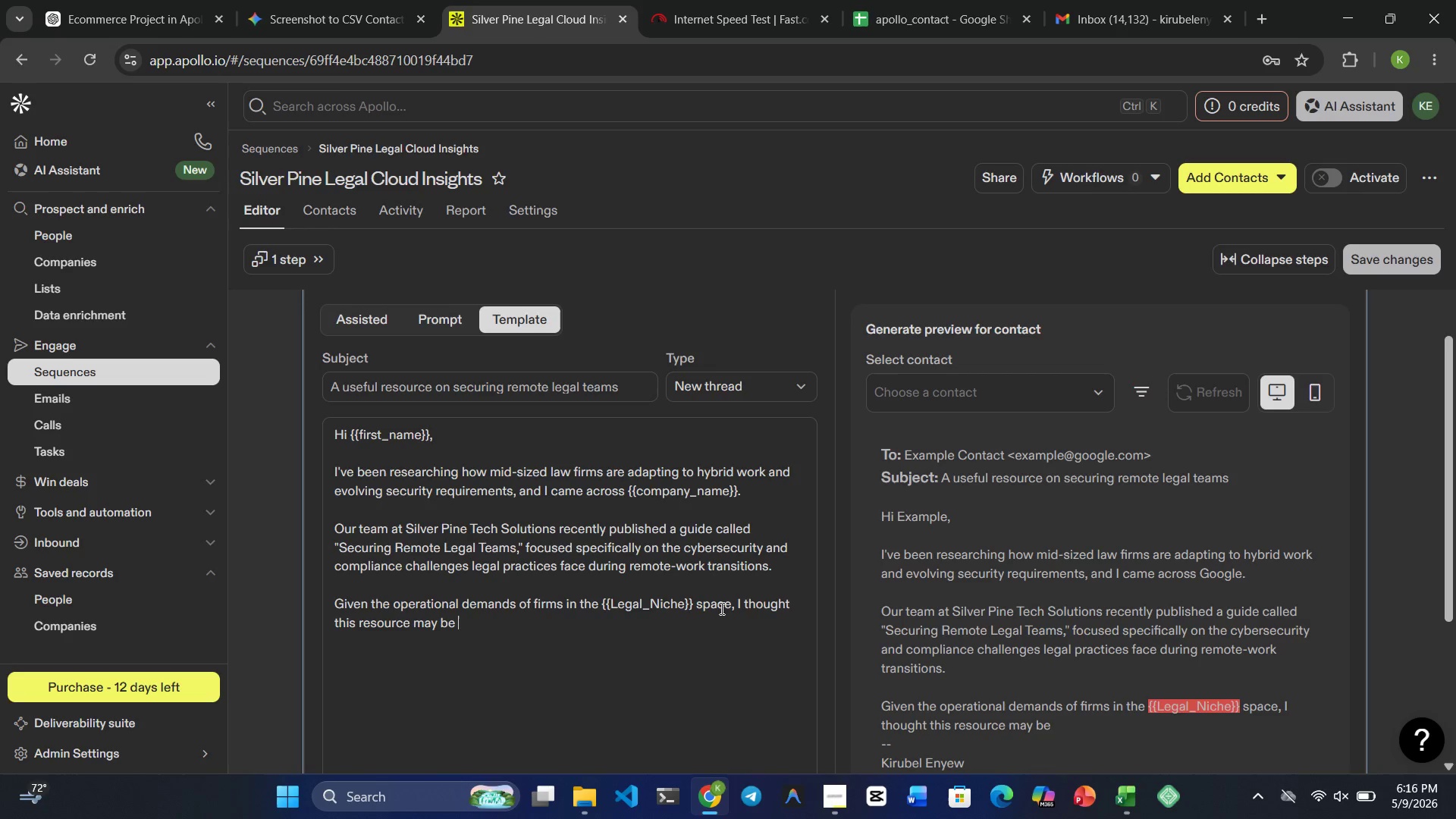 
wait(6.2)
 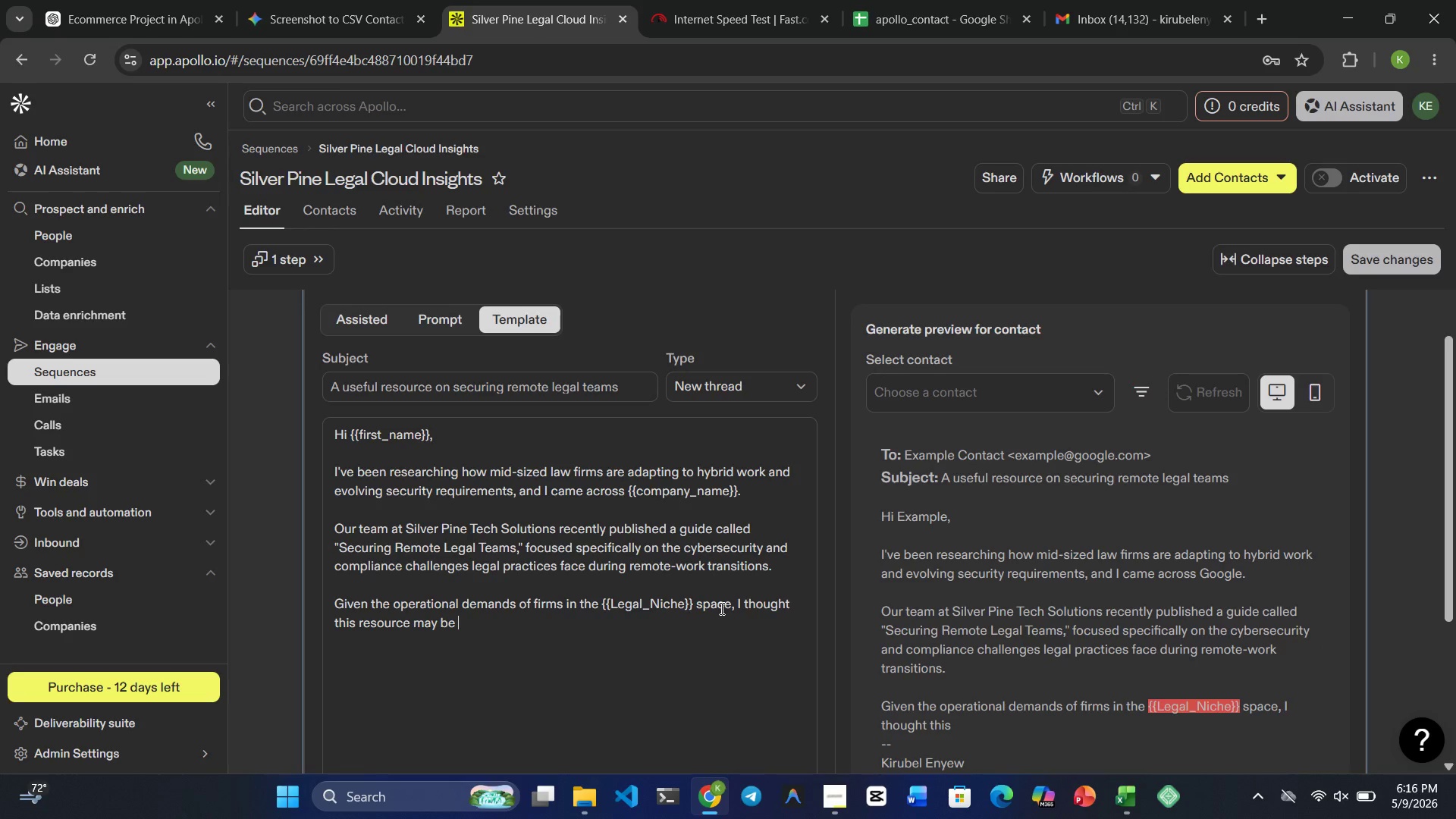 
type(useful for yur team.)
 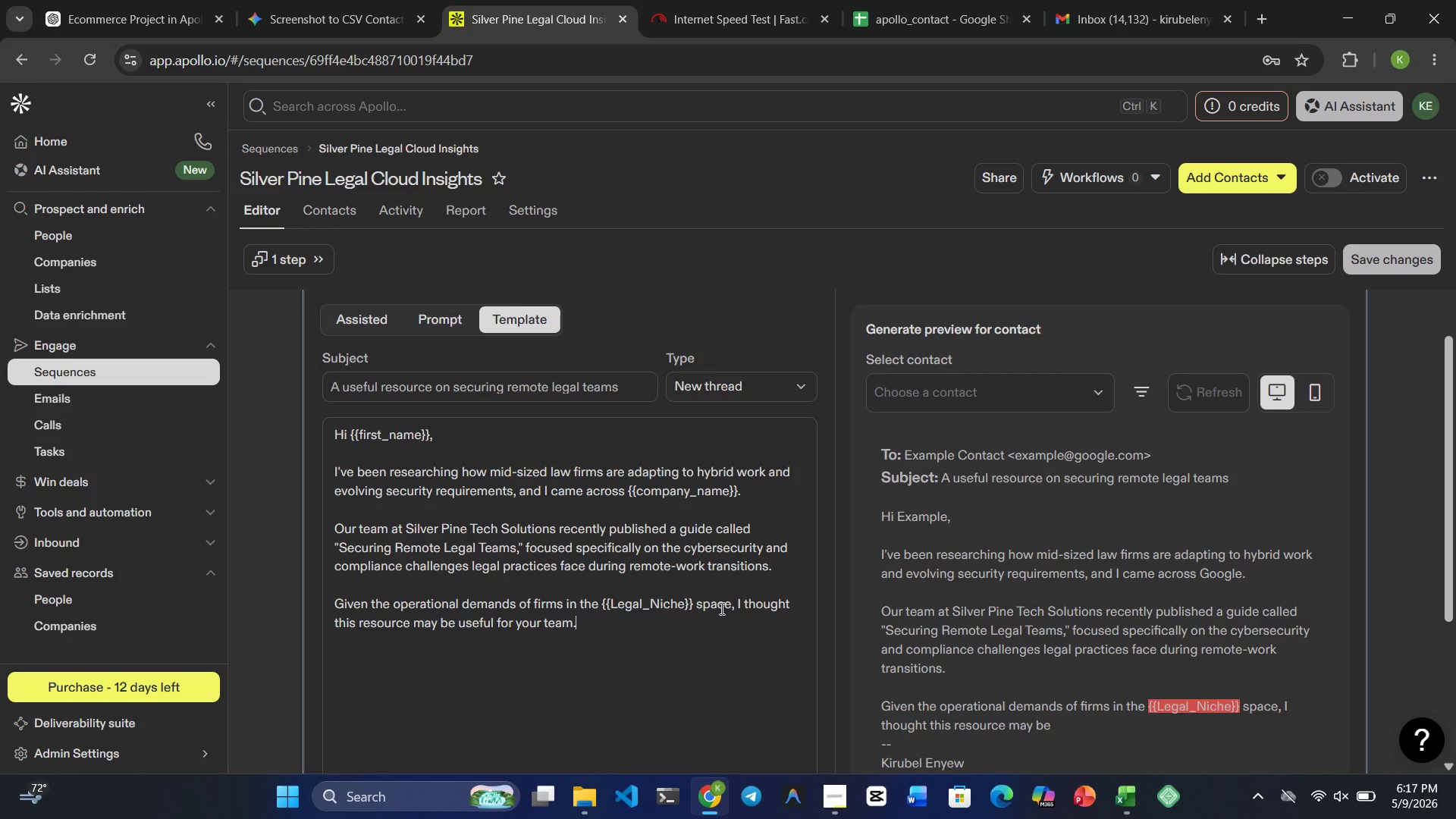 
key(Enter)
 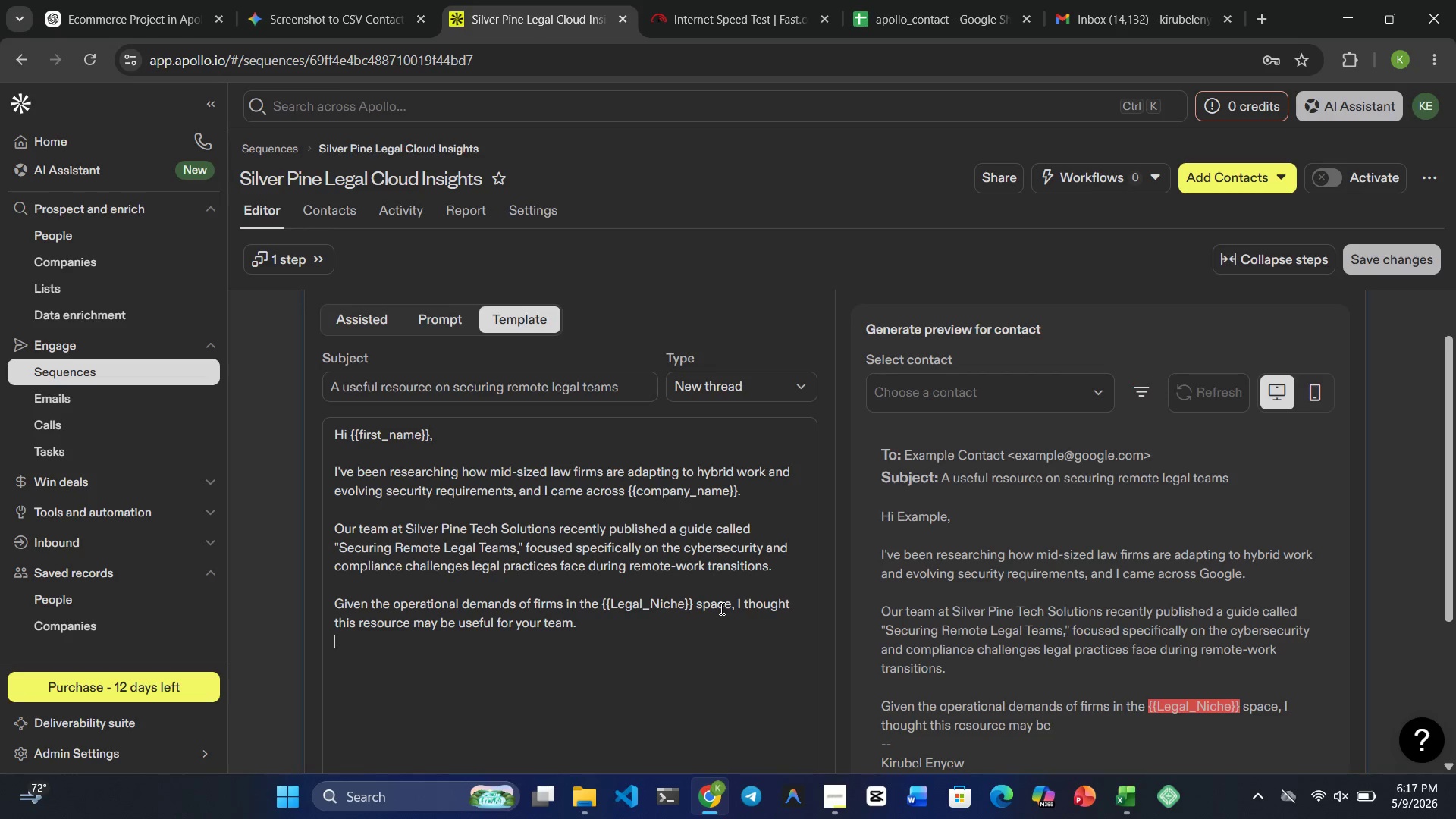 
key(Enter)
 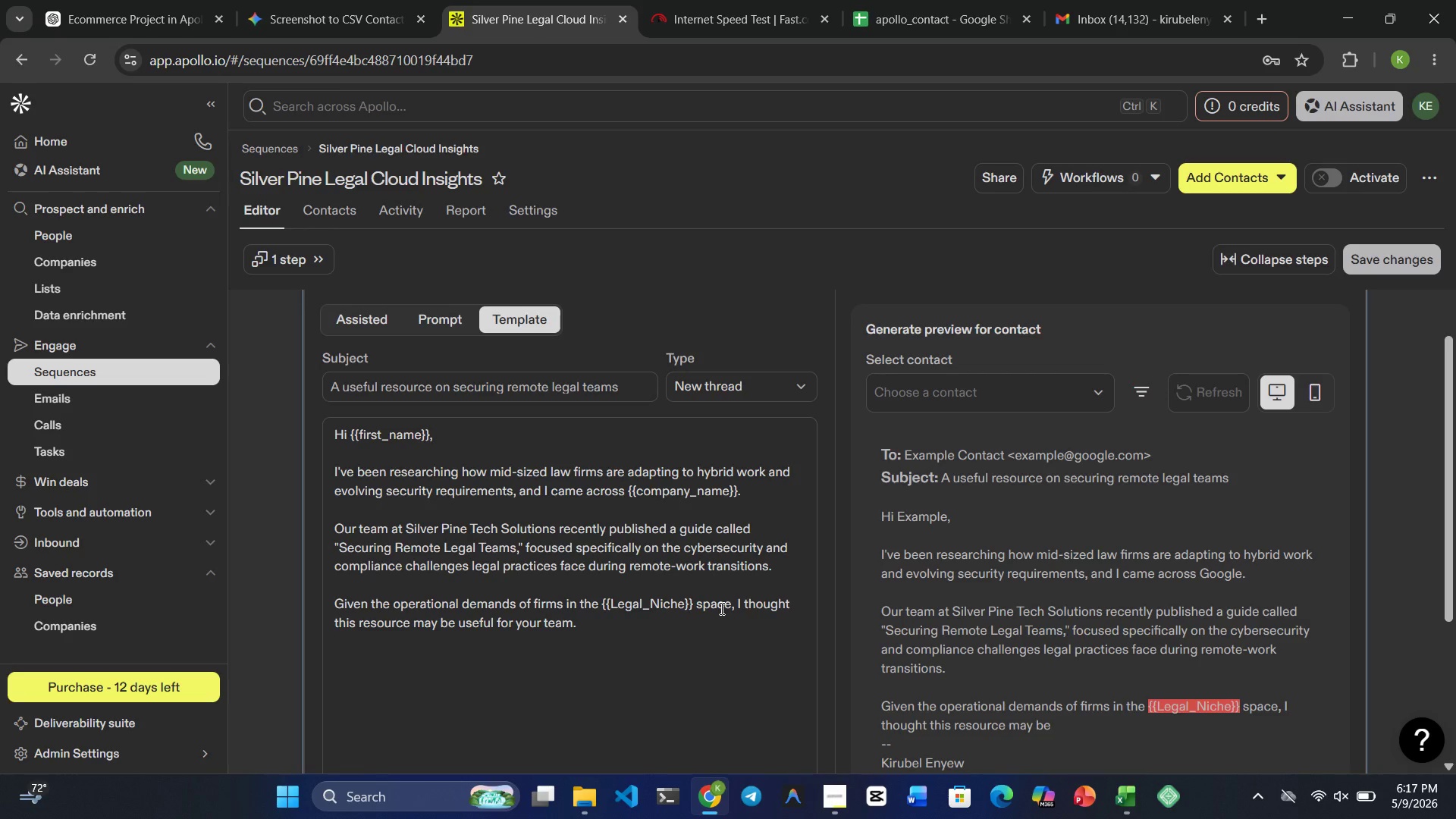 
type(Best Regards,)
 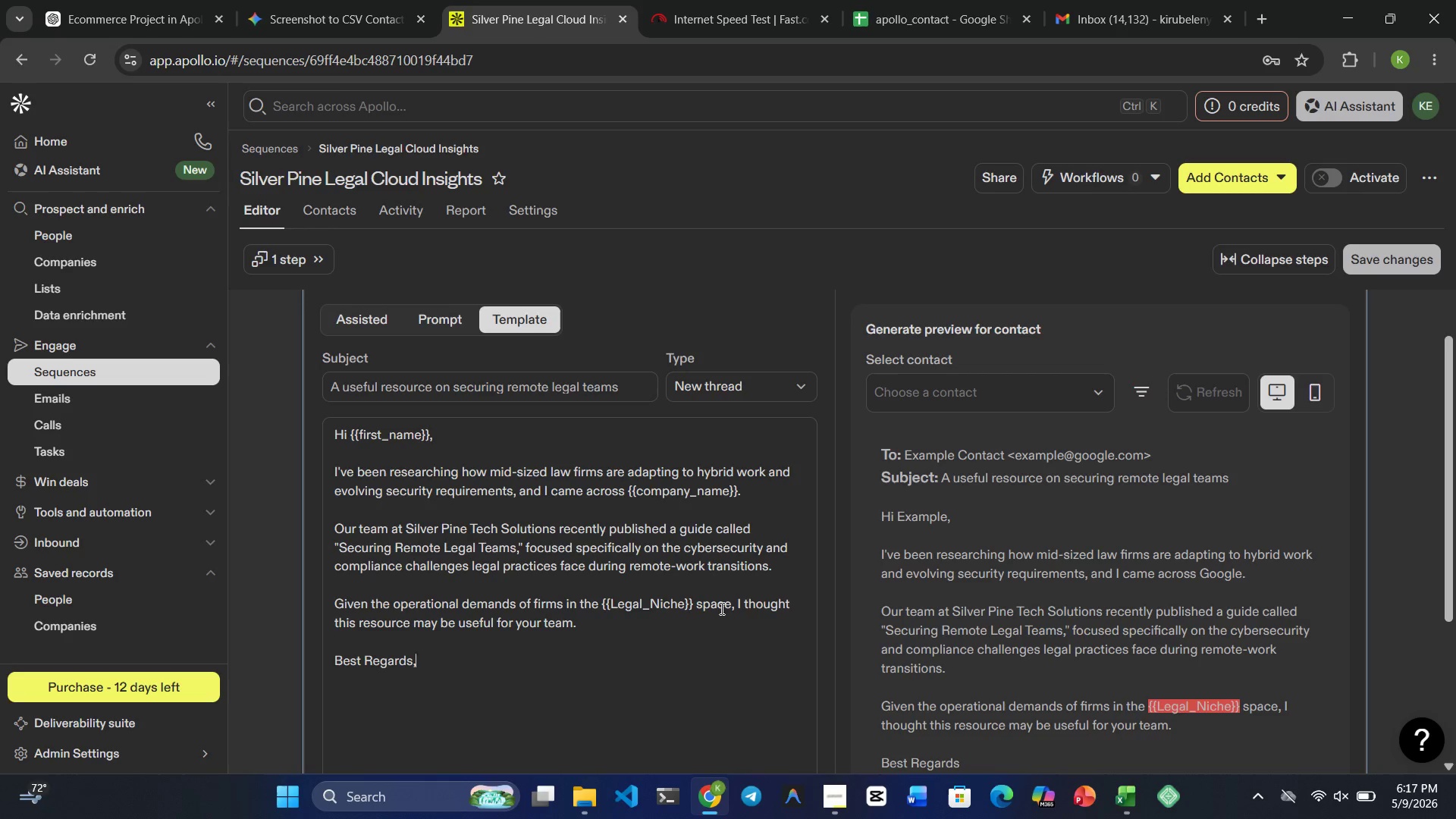 
key(Shift+Enter)
 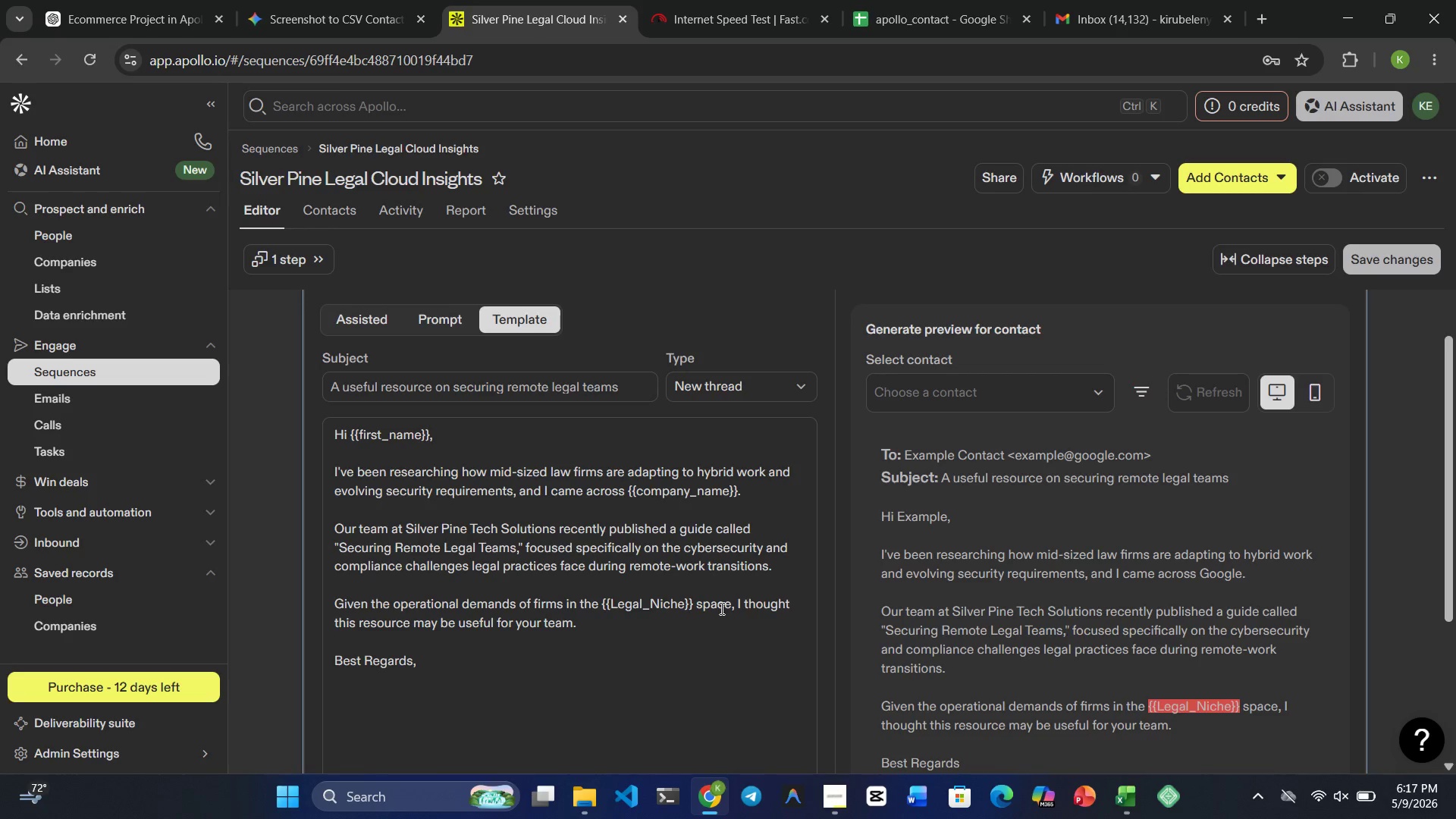 
type(Kiruble )
key(Backspace)
key(Backspace)
key(Backspace)
type(el Enyew)
 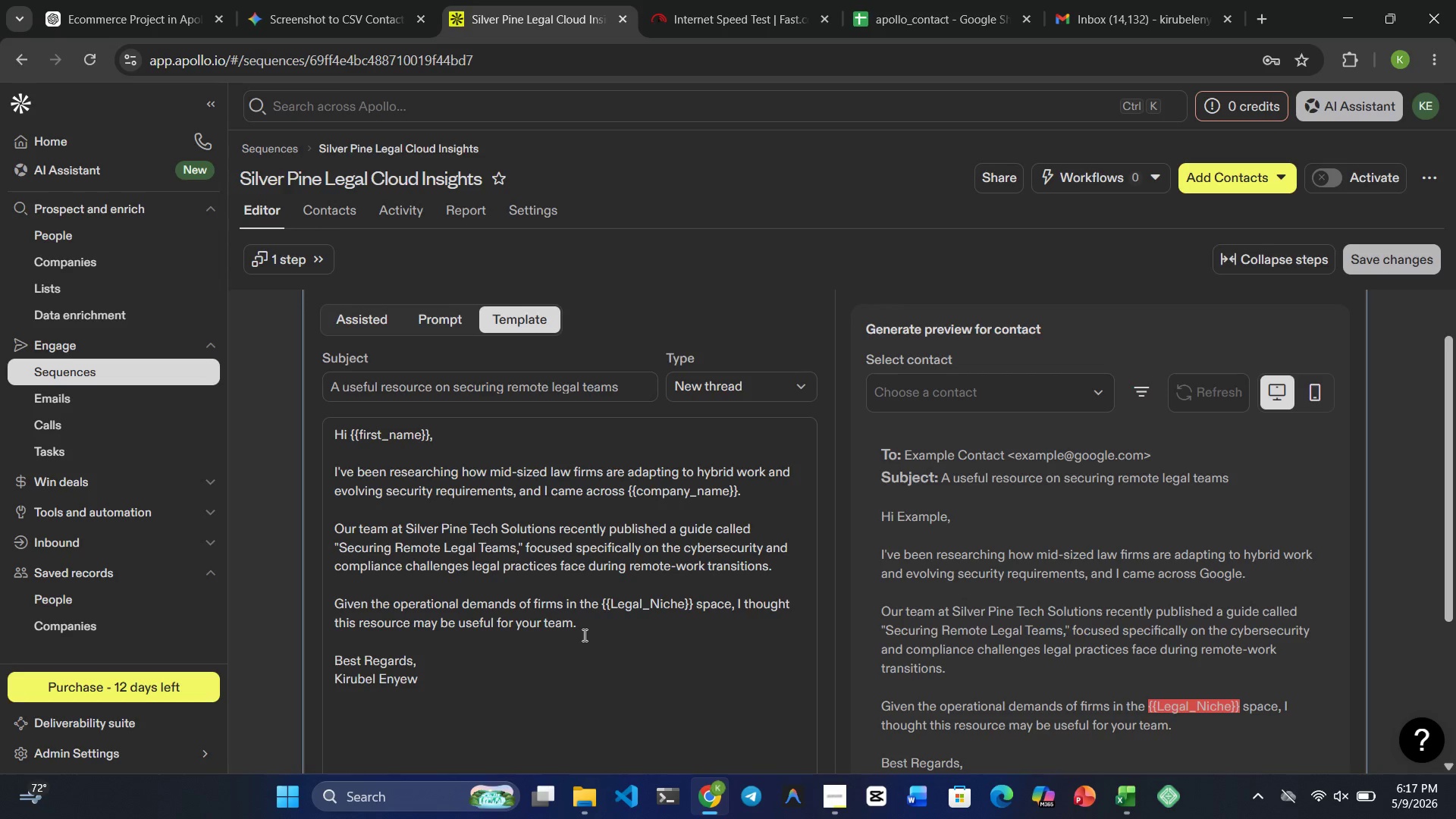 
wait(31.5)
 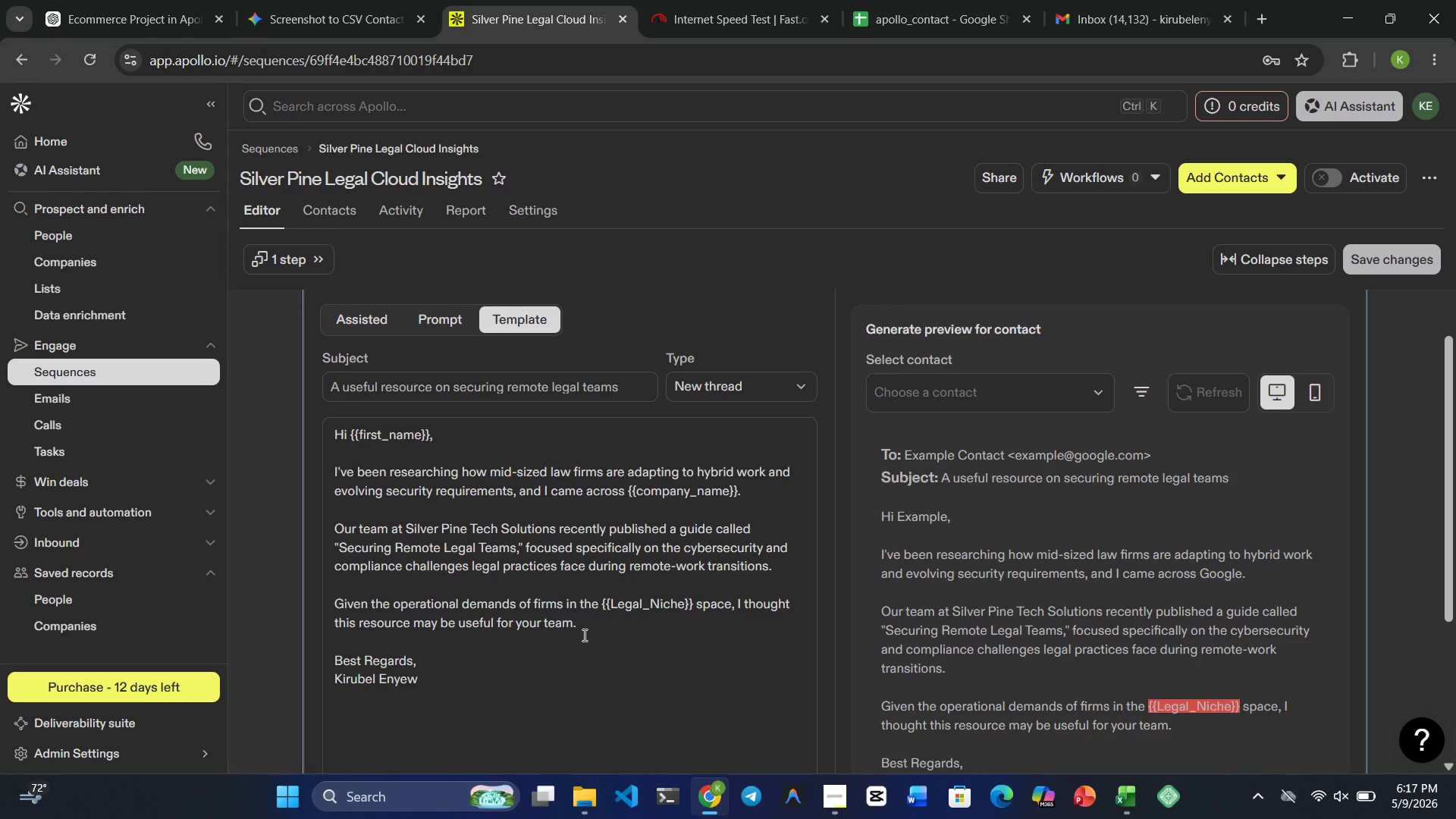 
mouse_move([513, 633])
 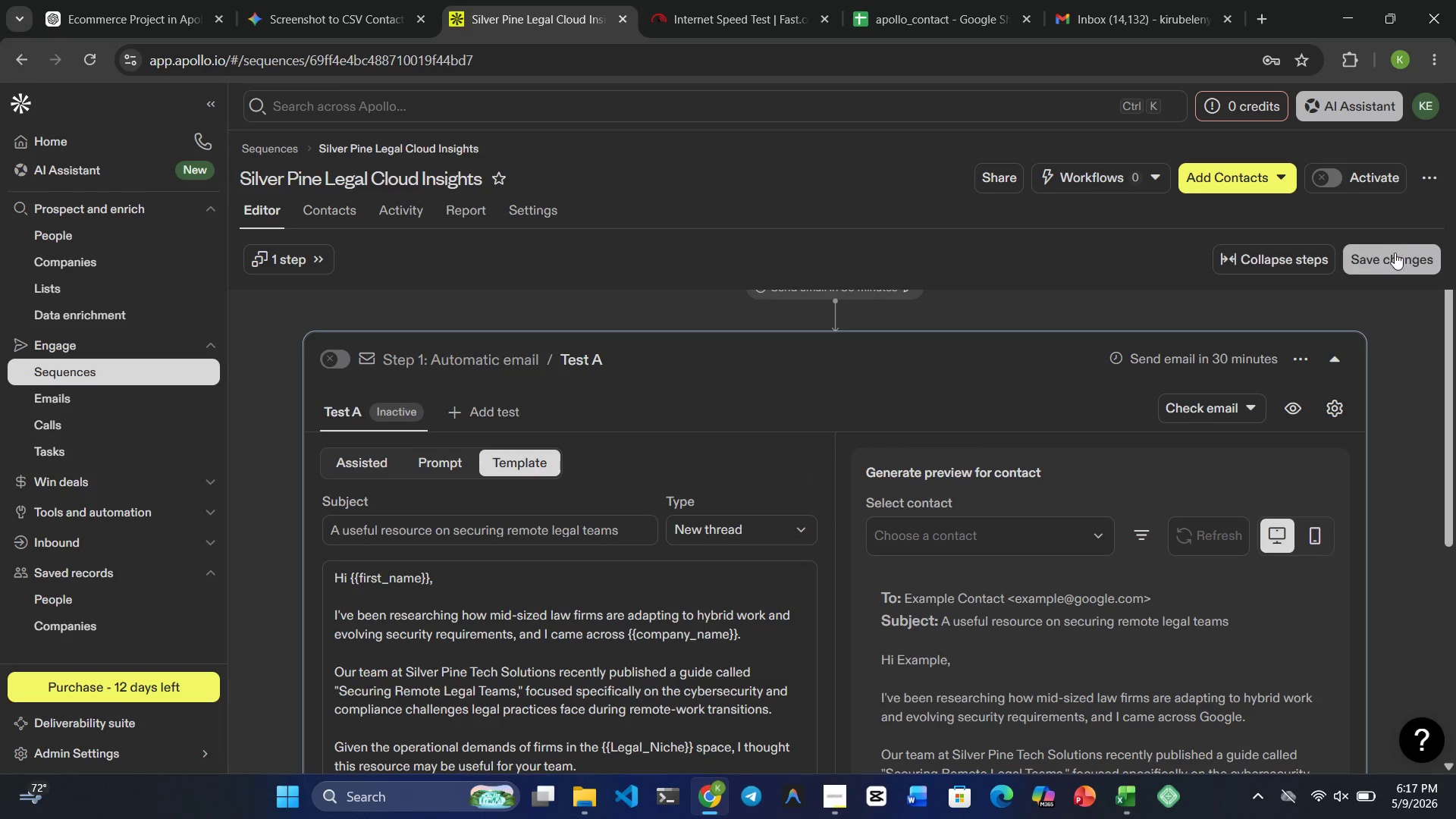 
left_click([1395, 253])
 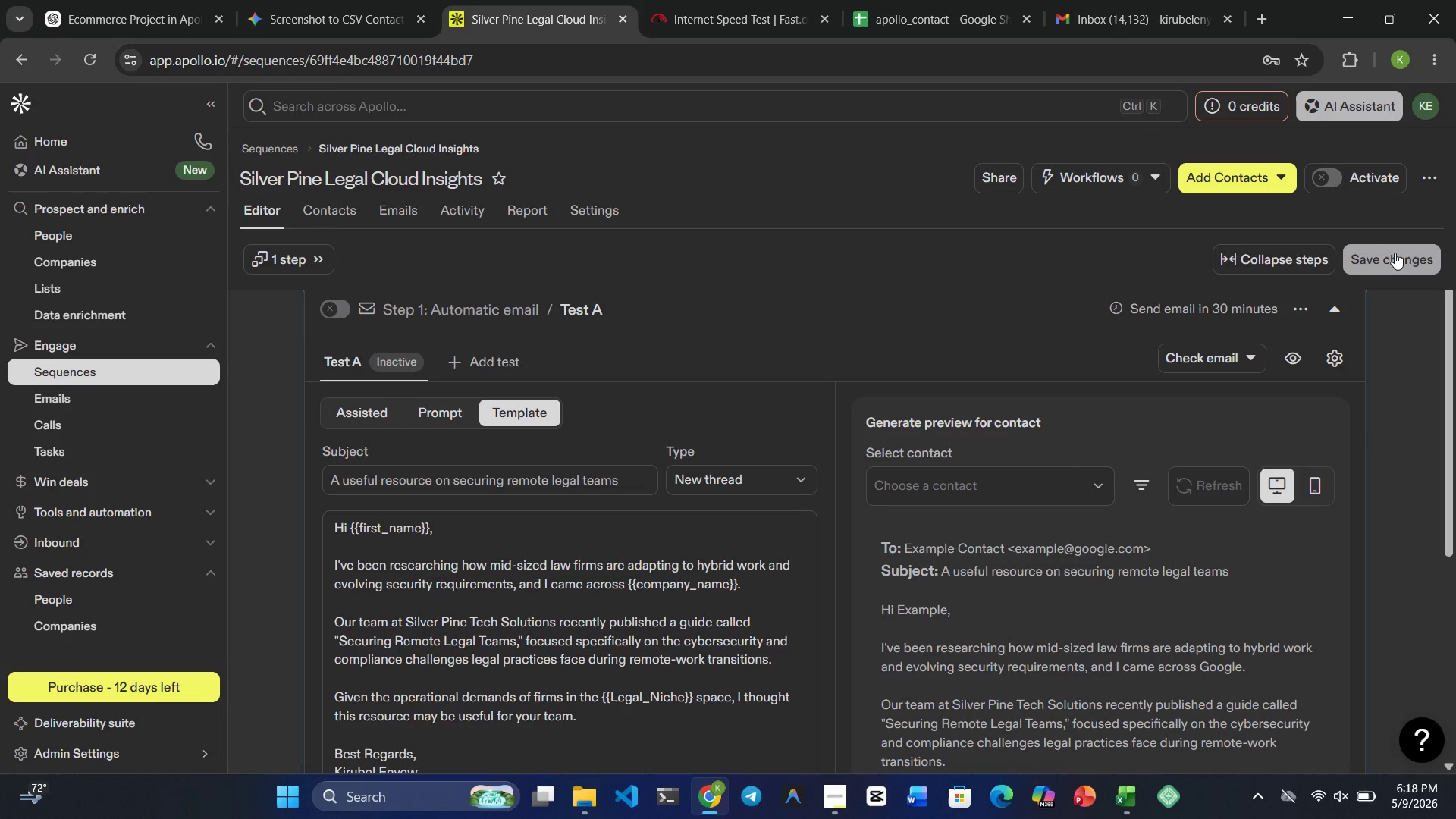 
wait(12.67)
 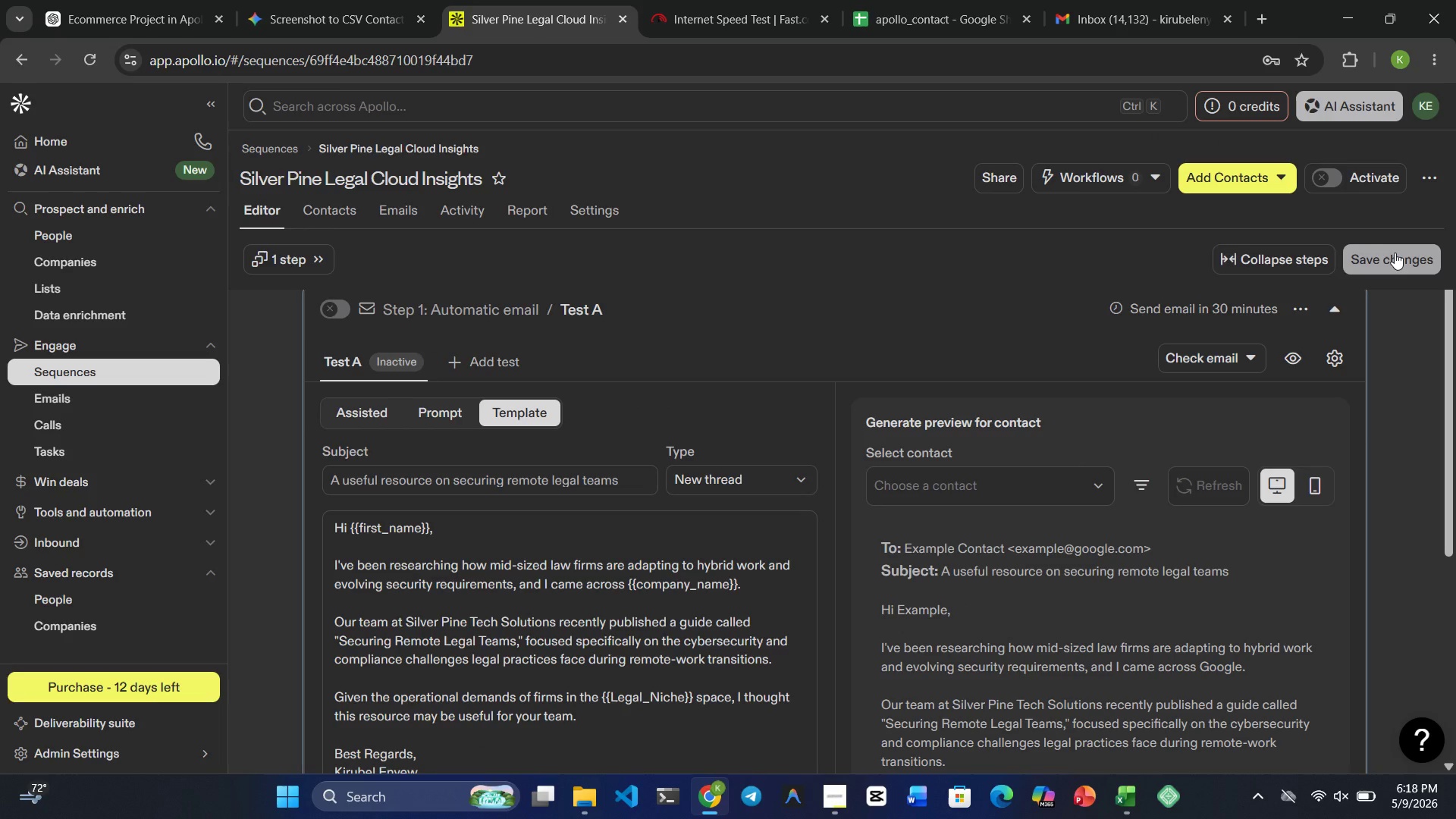 
left_click([831, 748])
 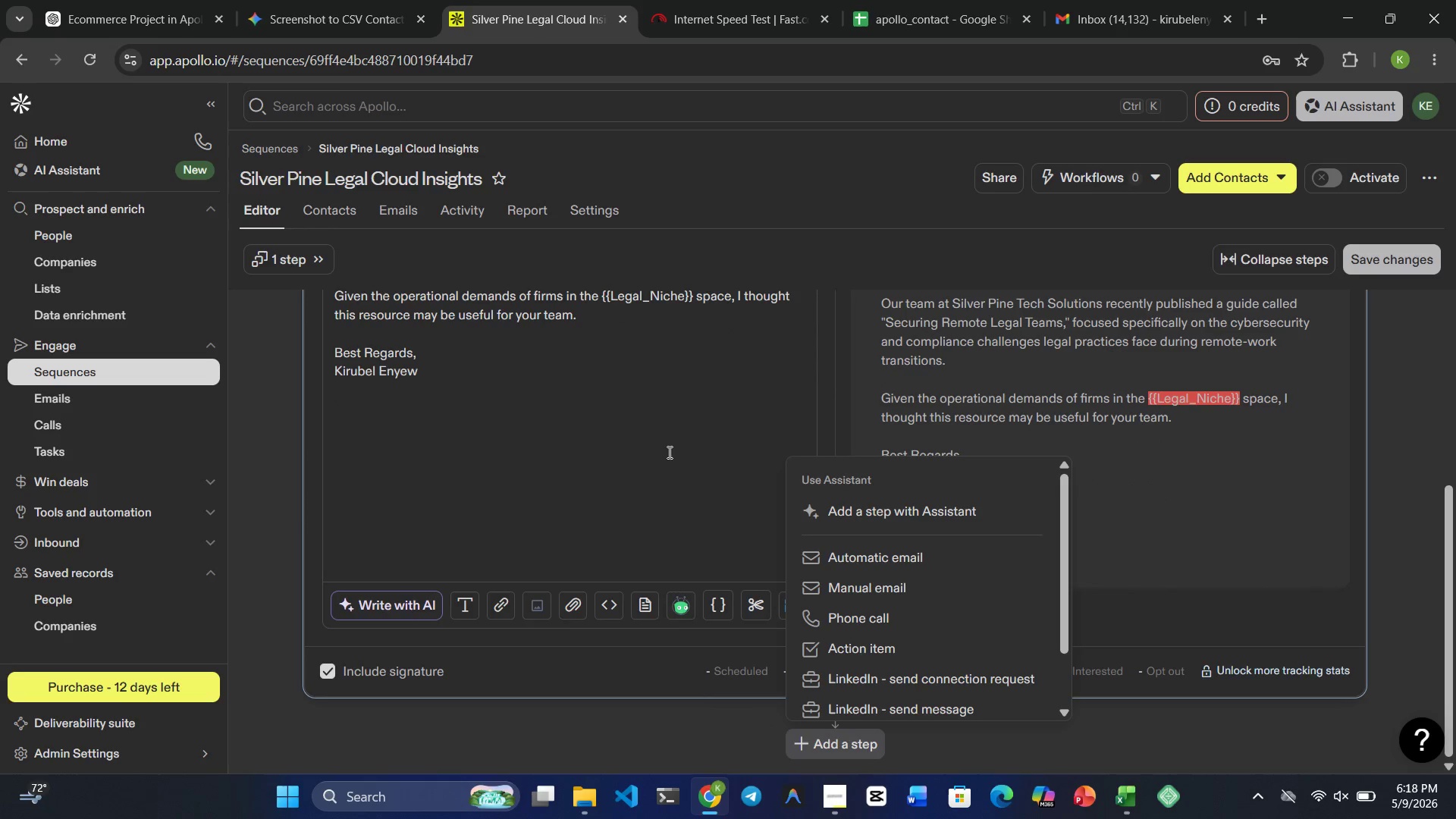 
wait(6.66)
 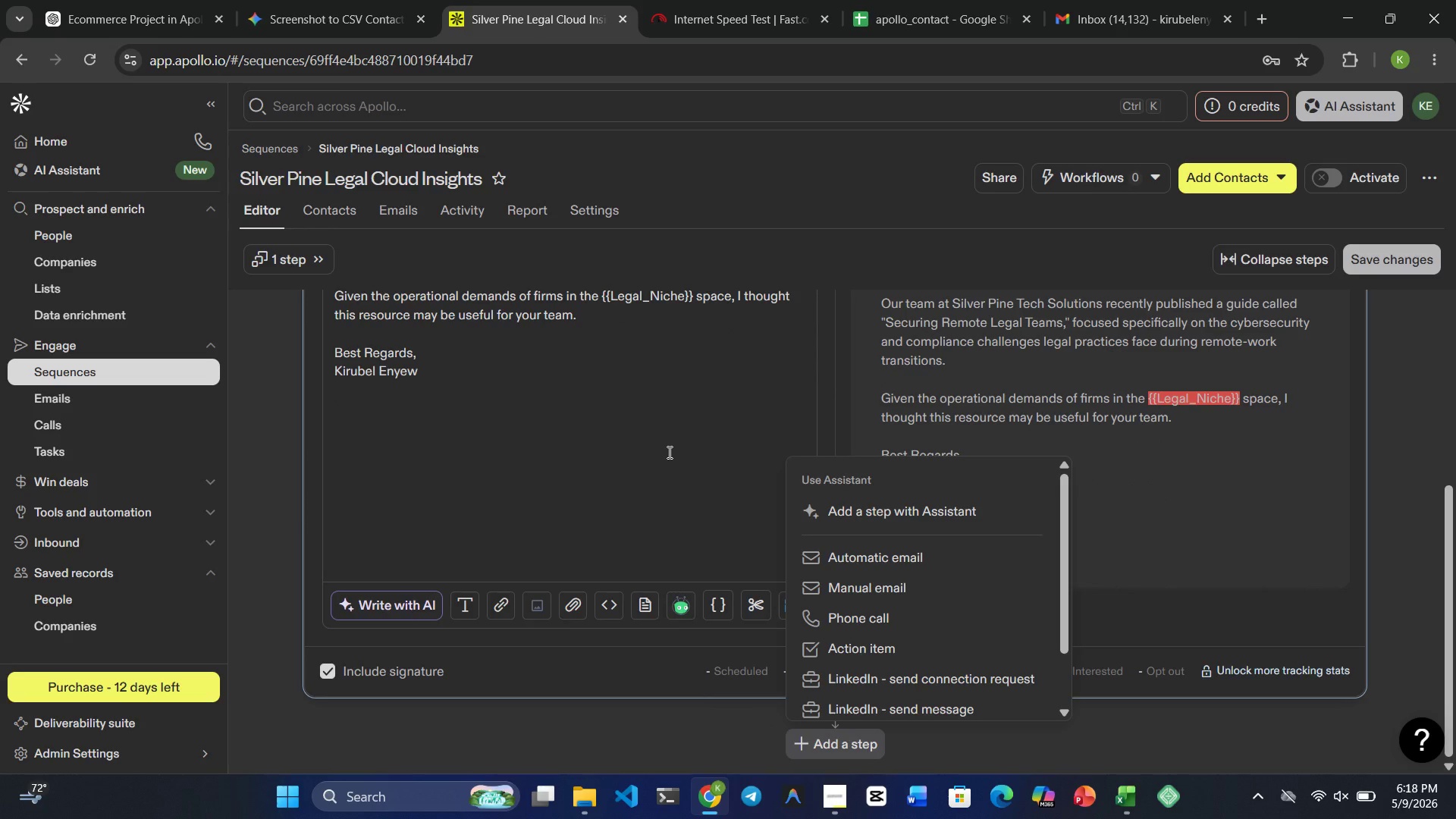 
left_click([893, 550])
 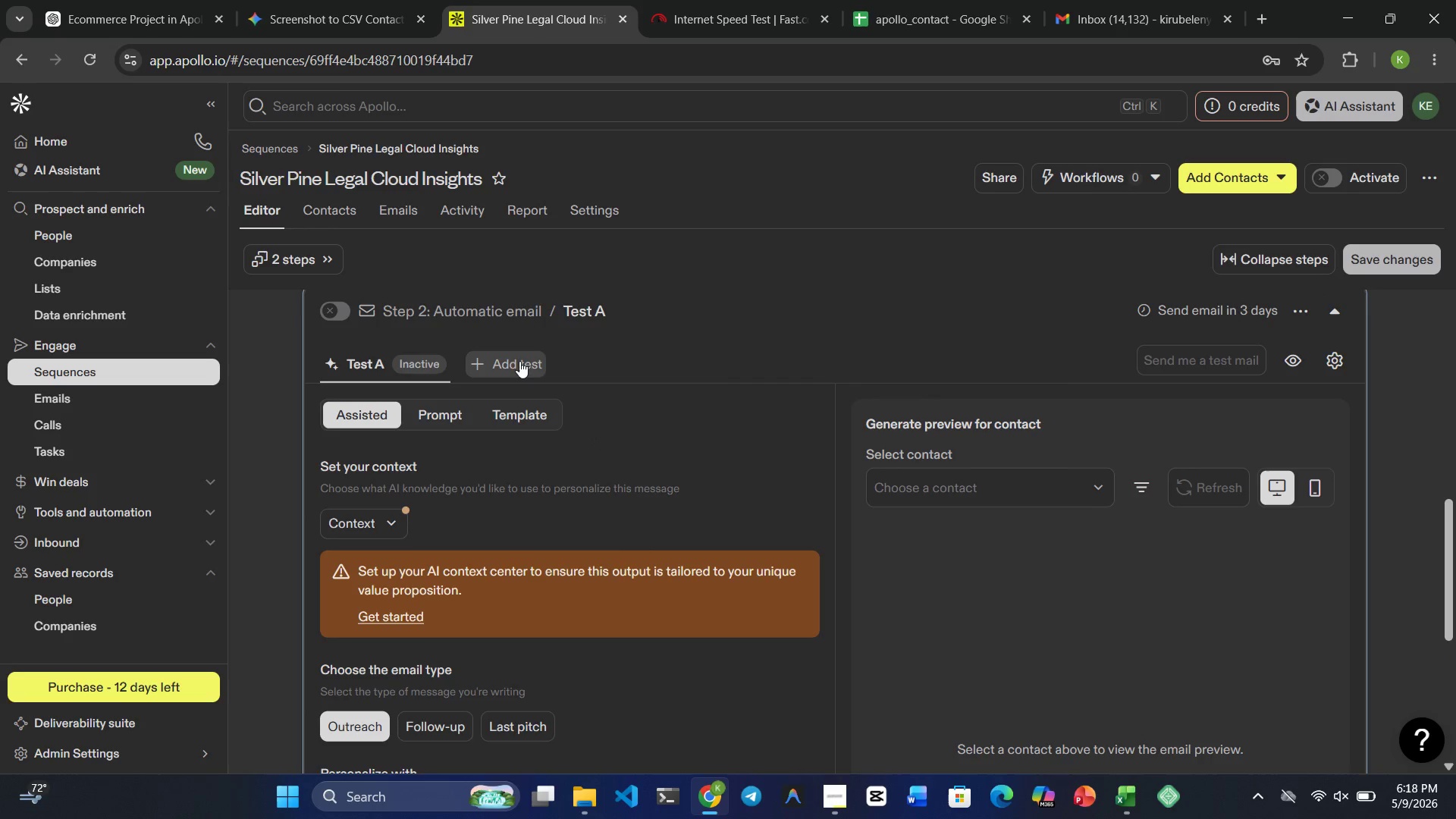 
left_click([513, 406])
 